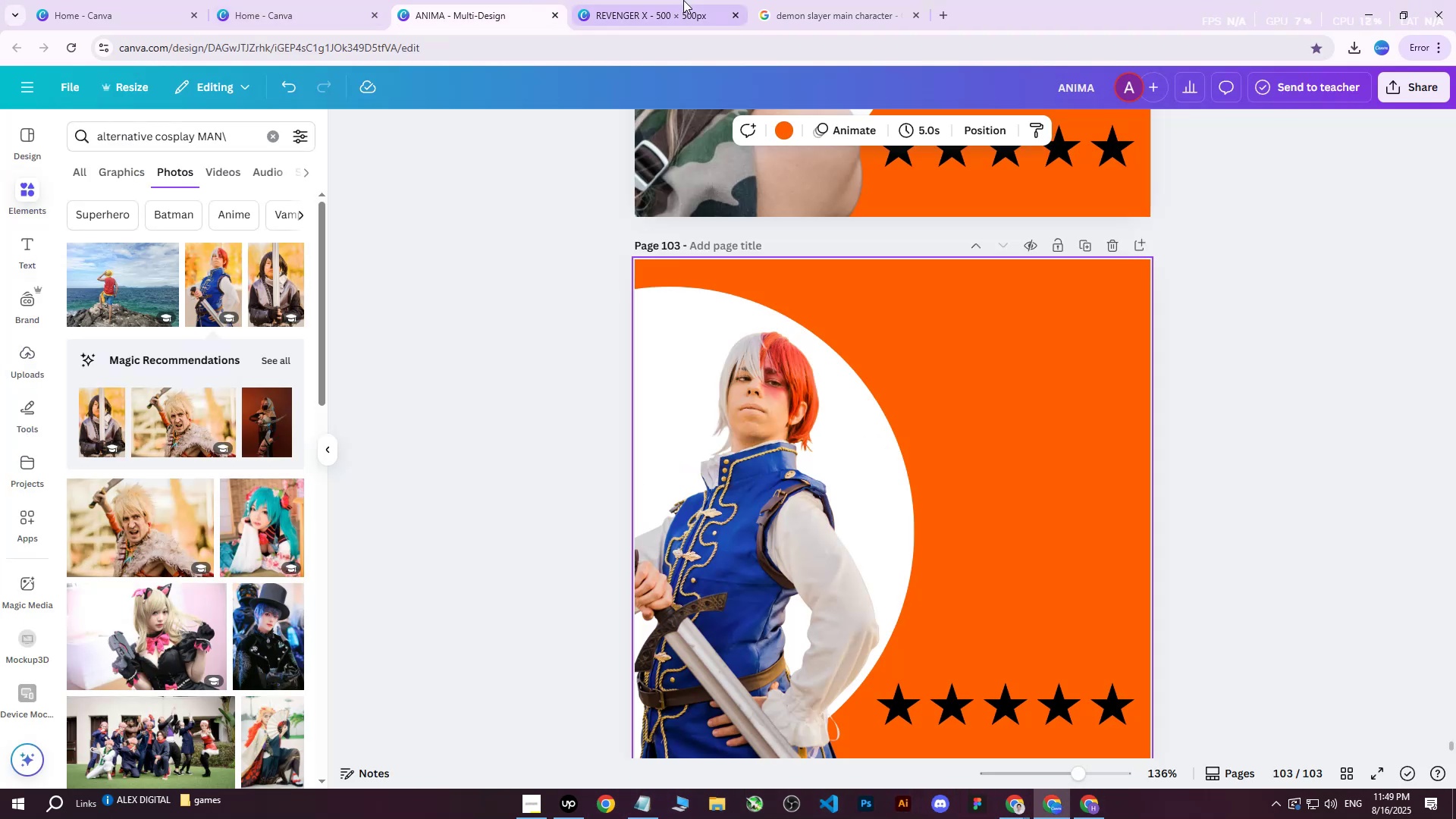 
triple_click([683, 0])
 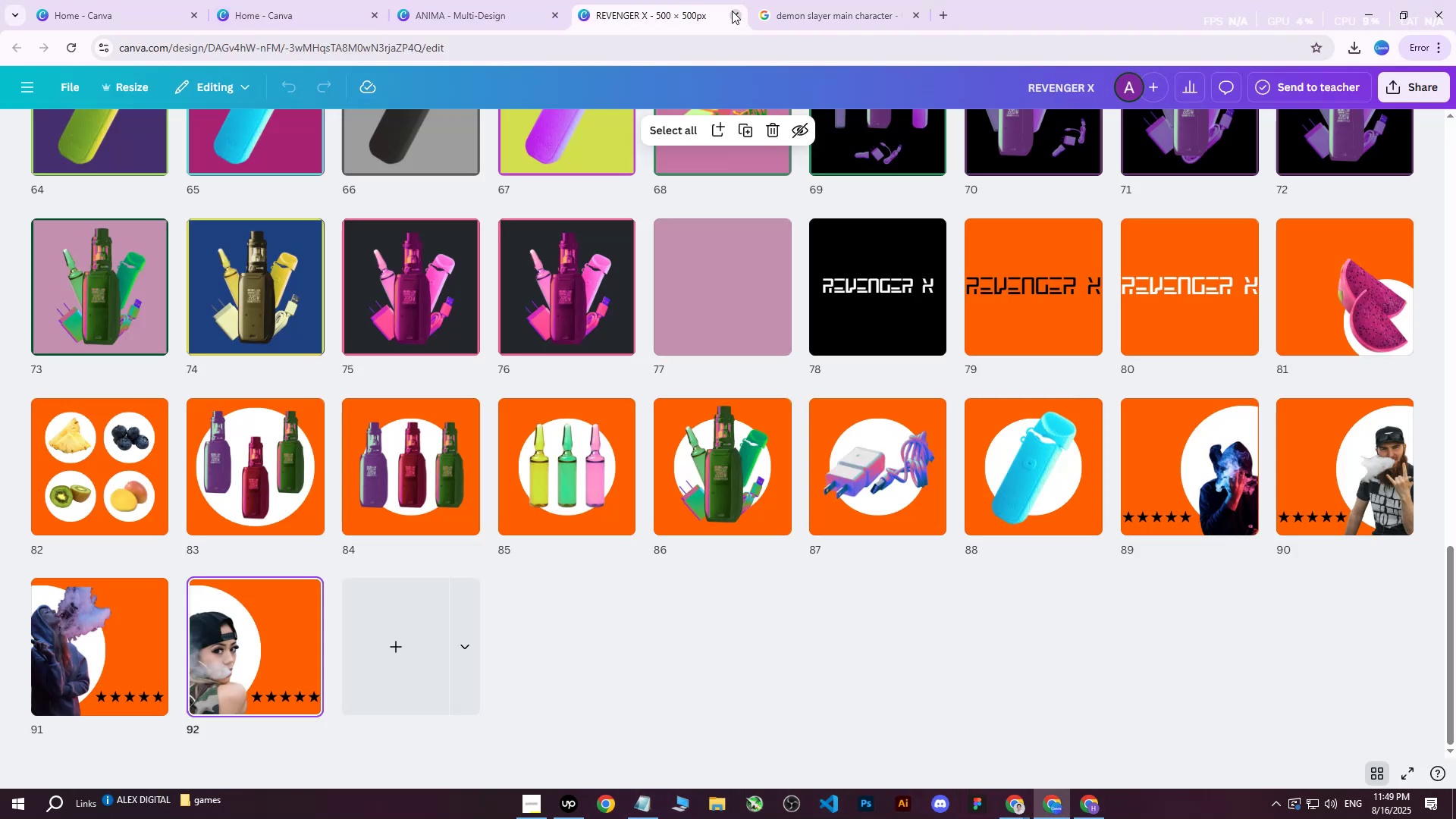 
left_click([733, 14])
 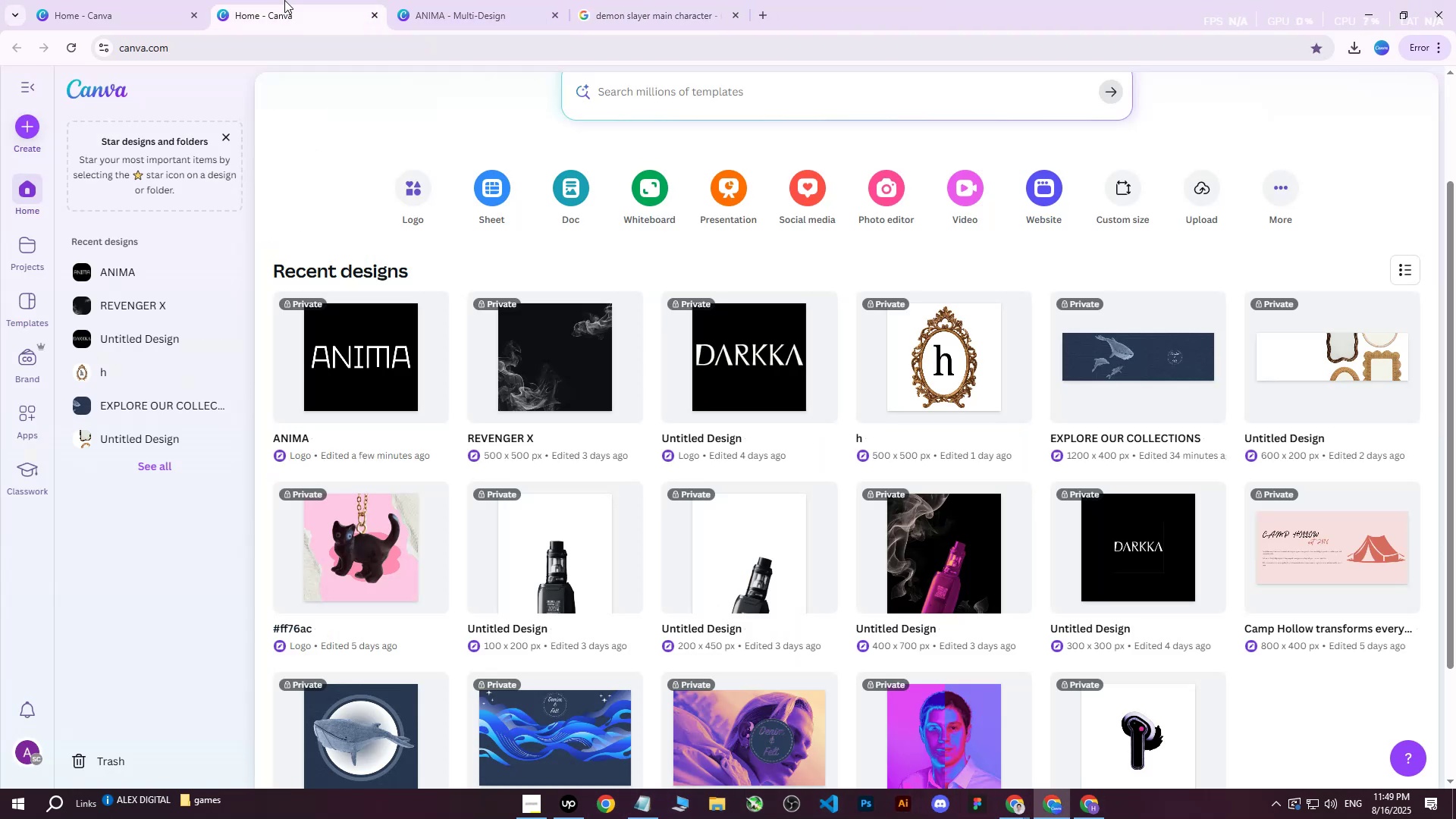 
triple_click([486, 0])
 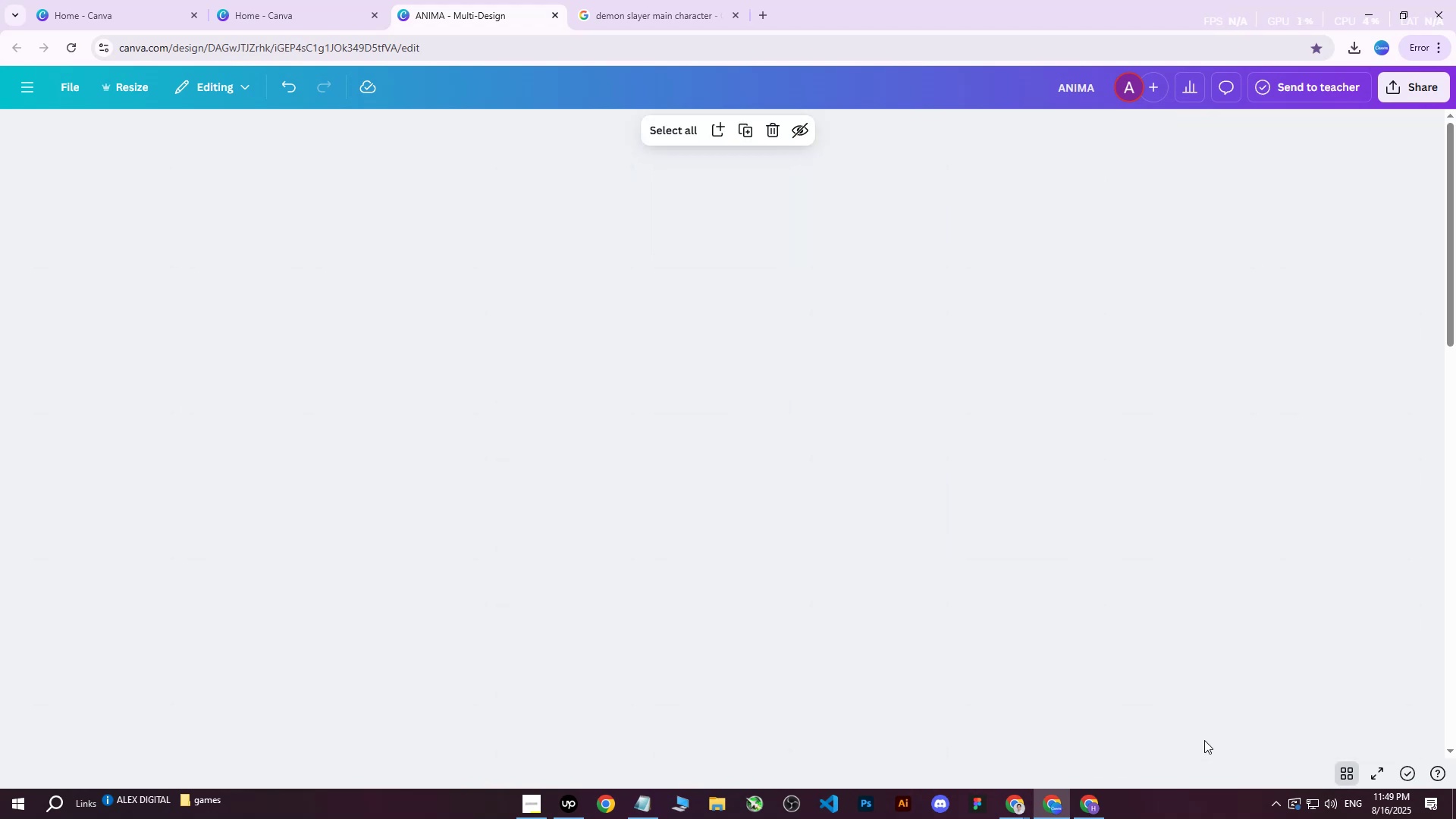 
scroll: coordinate [556, 431], scroll_direction: up, amount: 1.0
 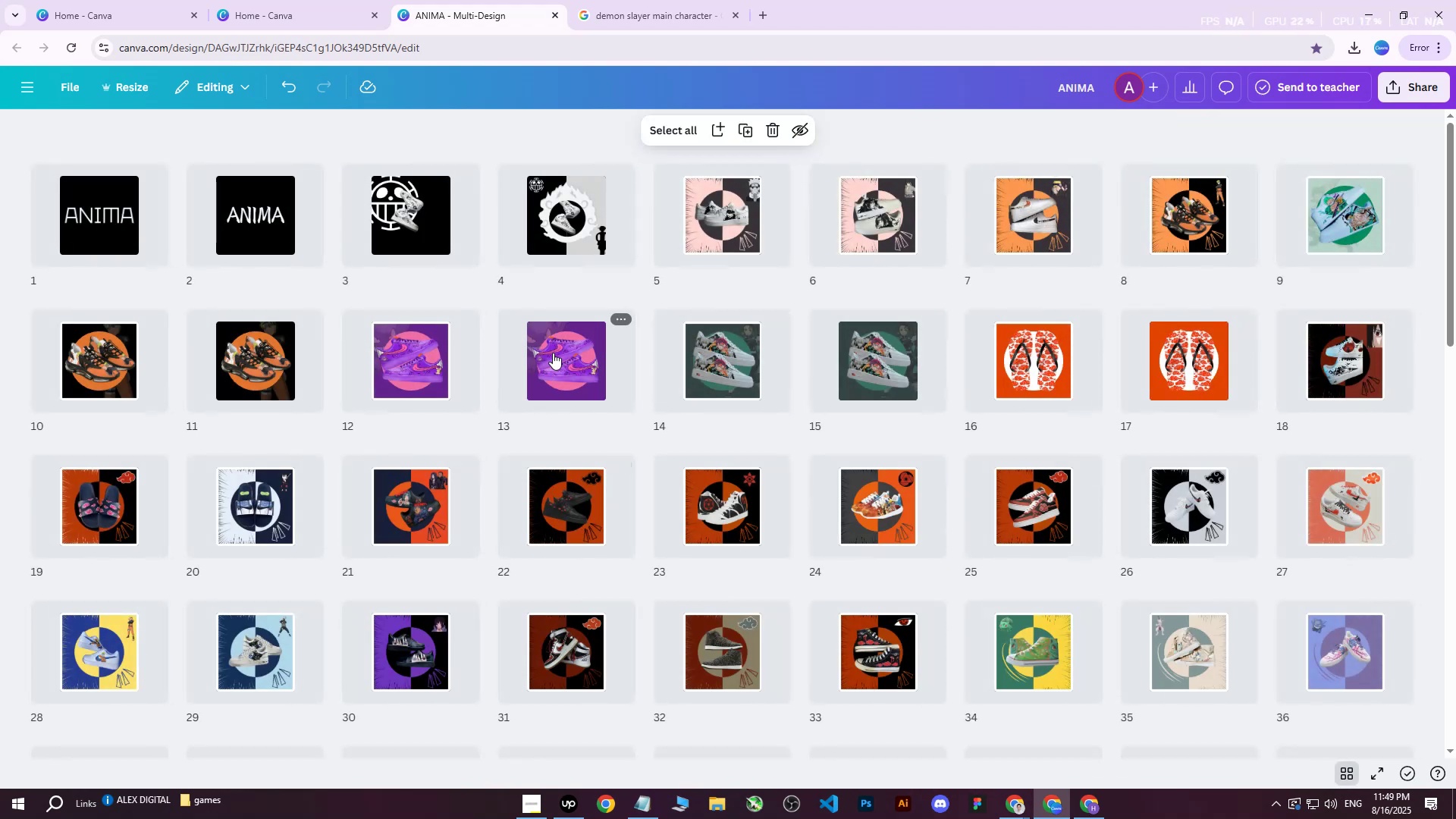 
double_click([553, 353])
 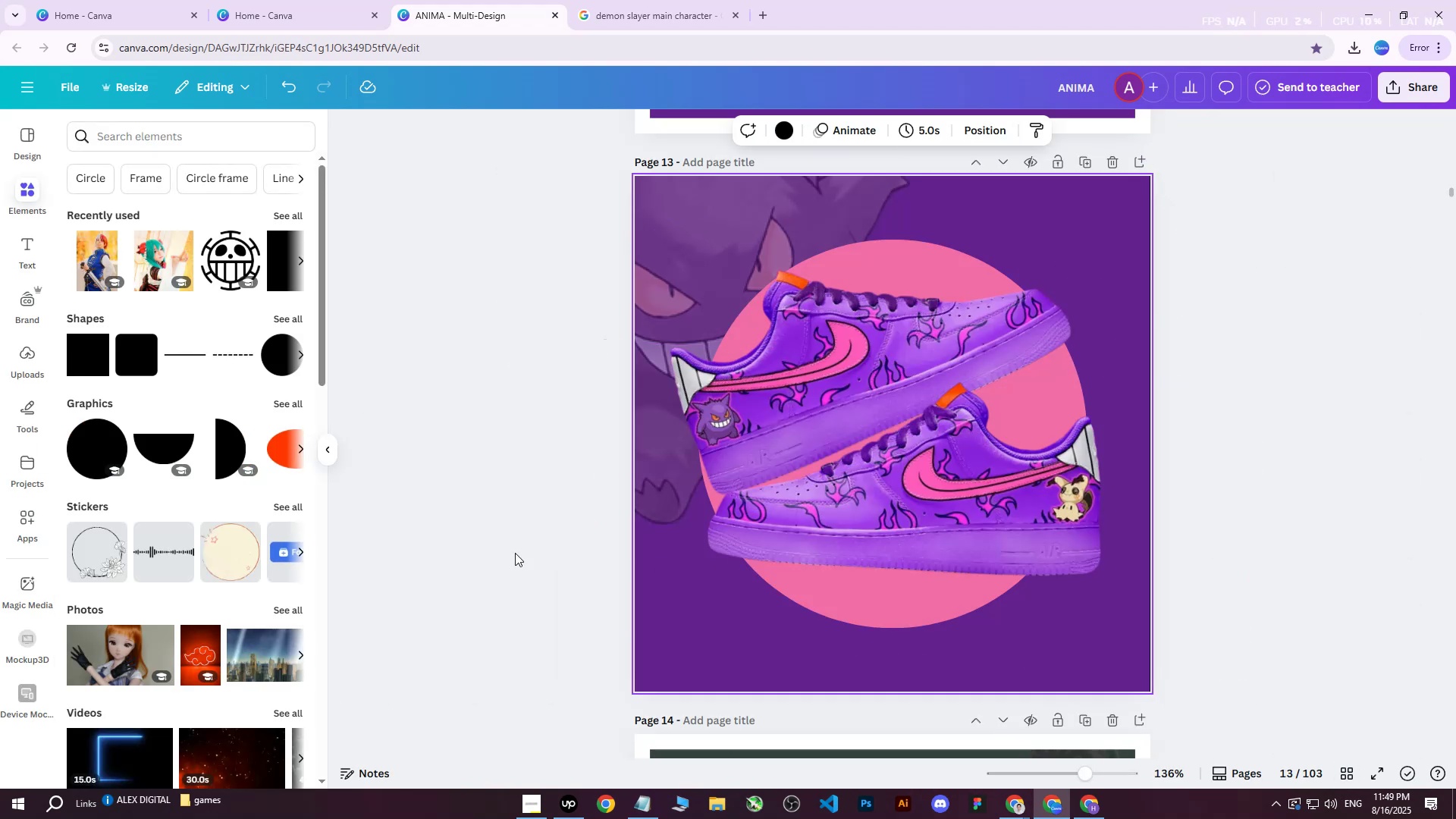 
left_click([841, 587])
 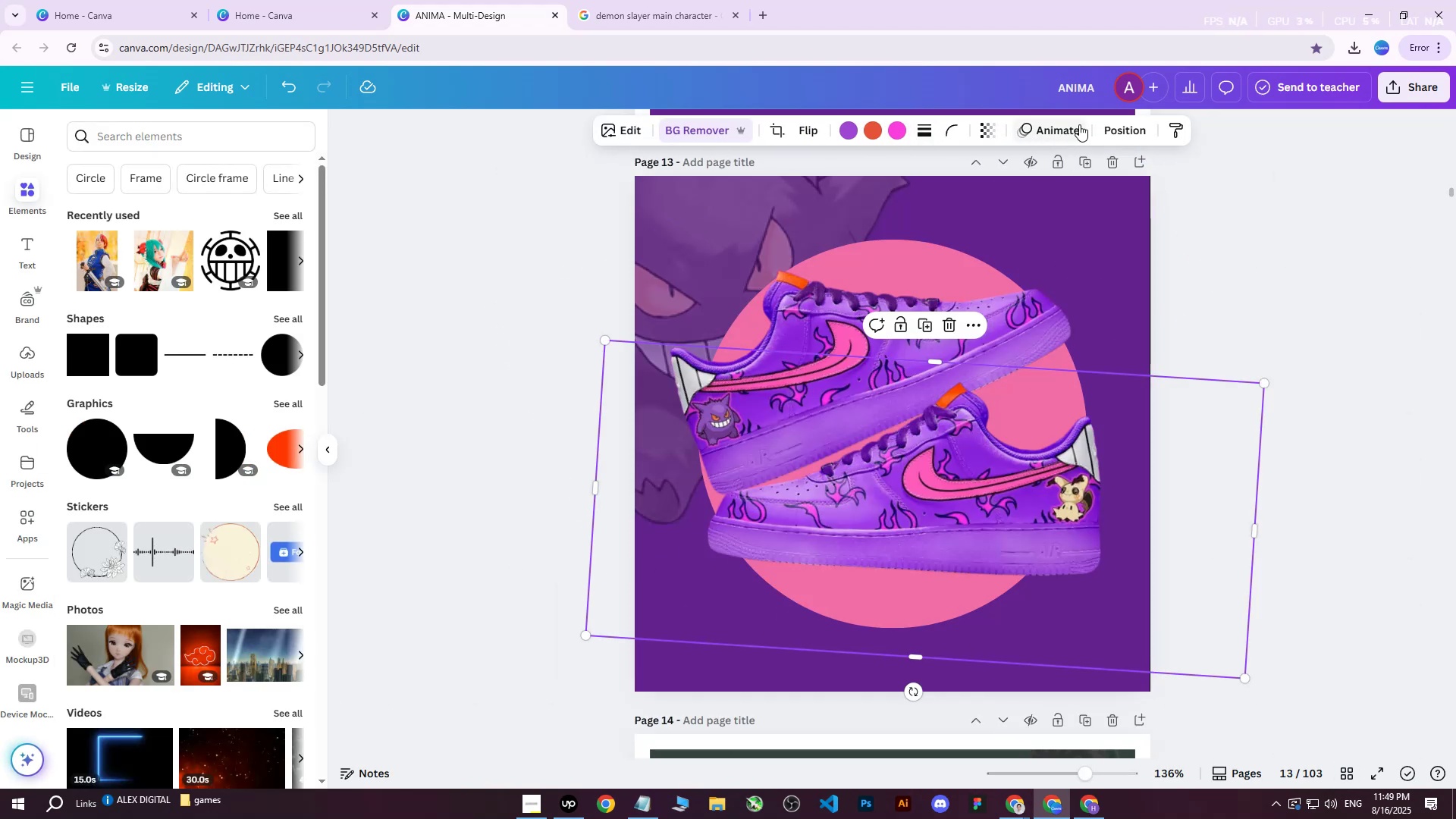 
left_click([1132, 127])
 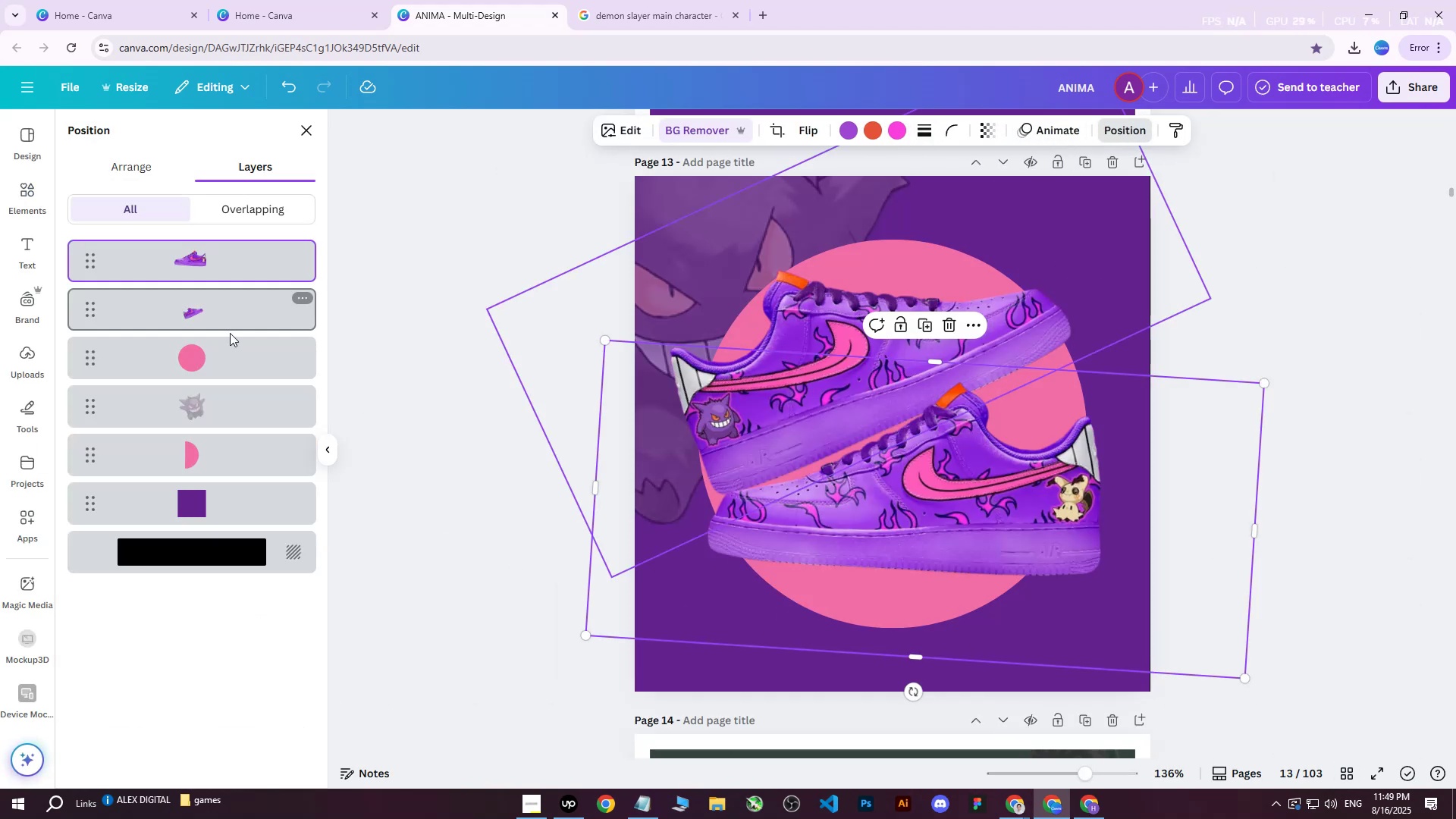 
left_click([206, 375])
 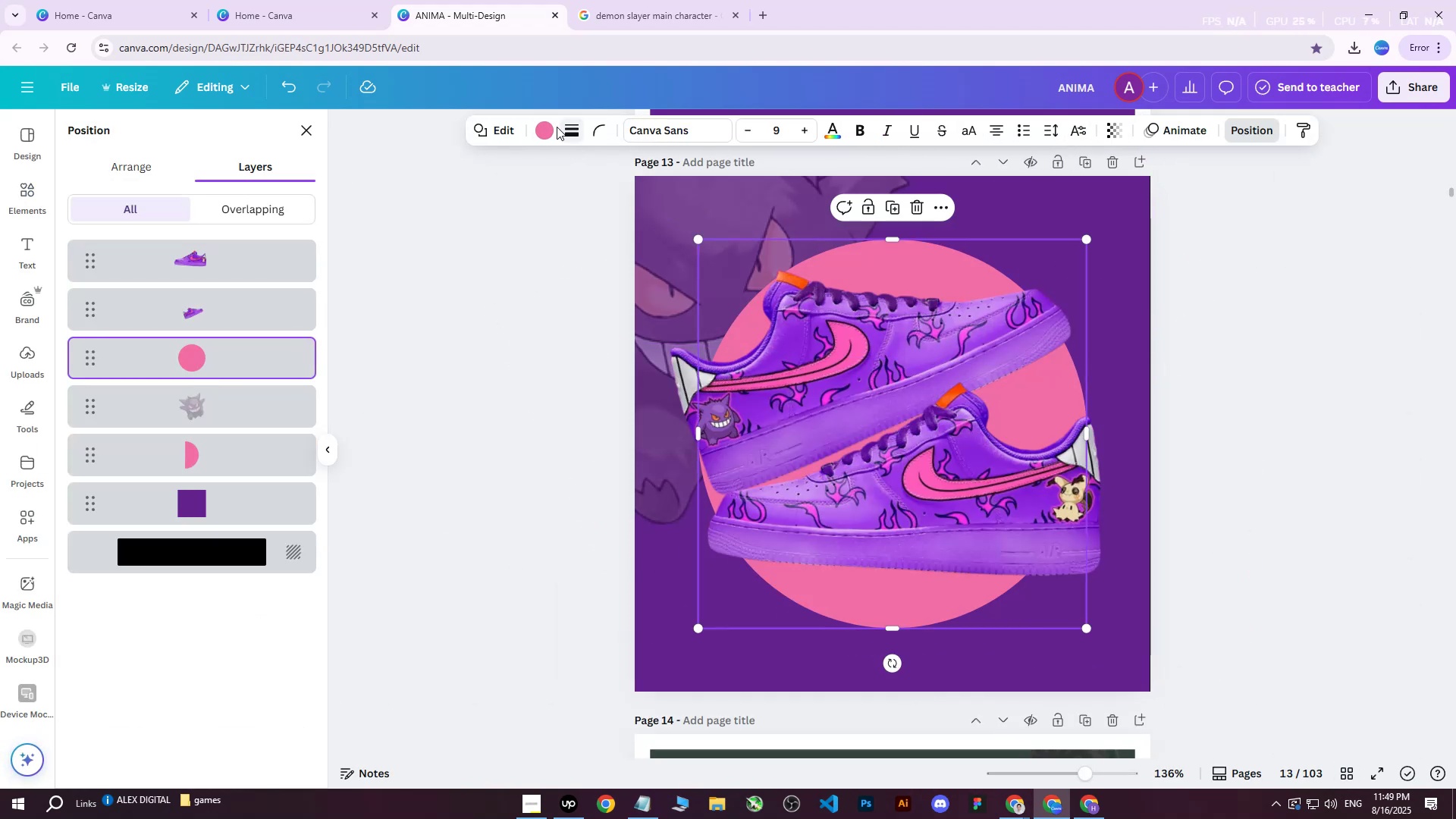 
left_click([544, 130])
 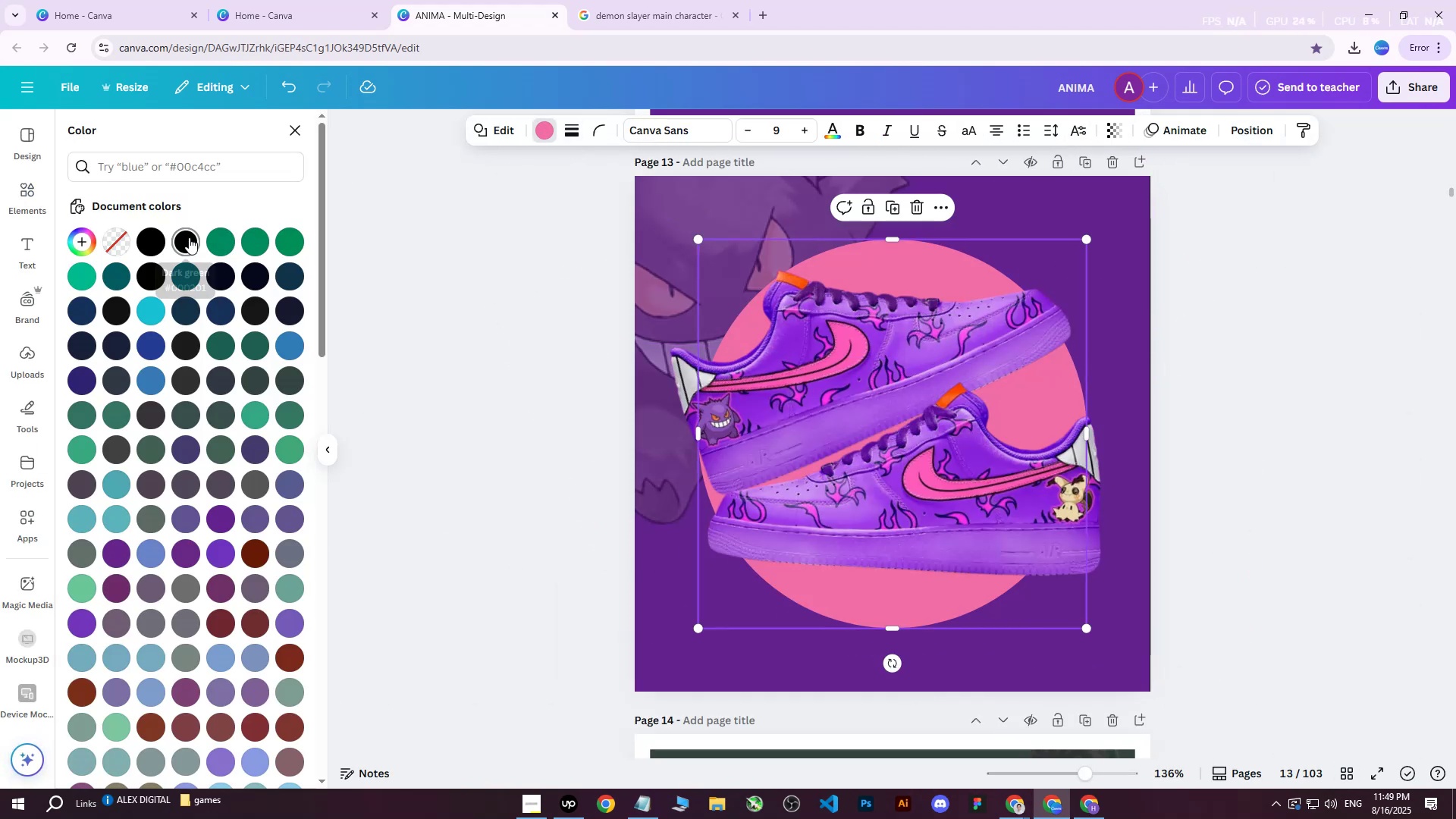 
scroll: coordinate [215, 441], scroll_direction: down, amount: 11.0
 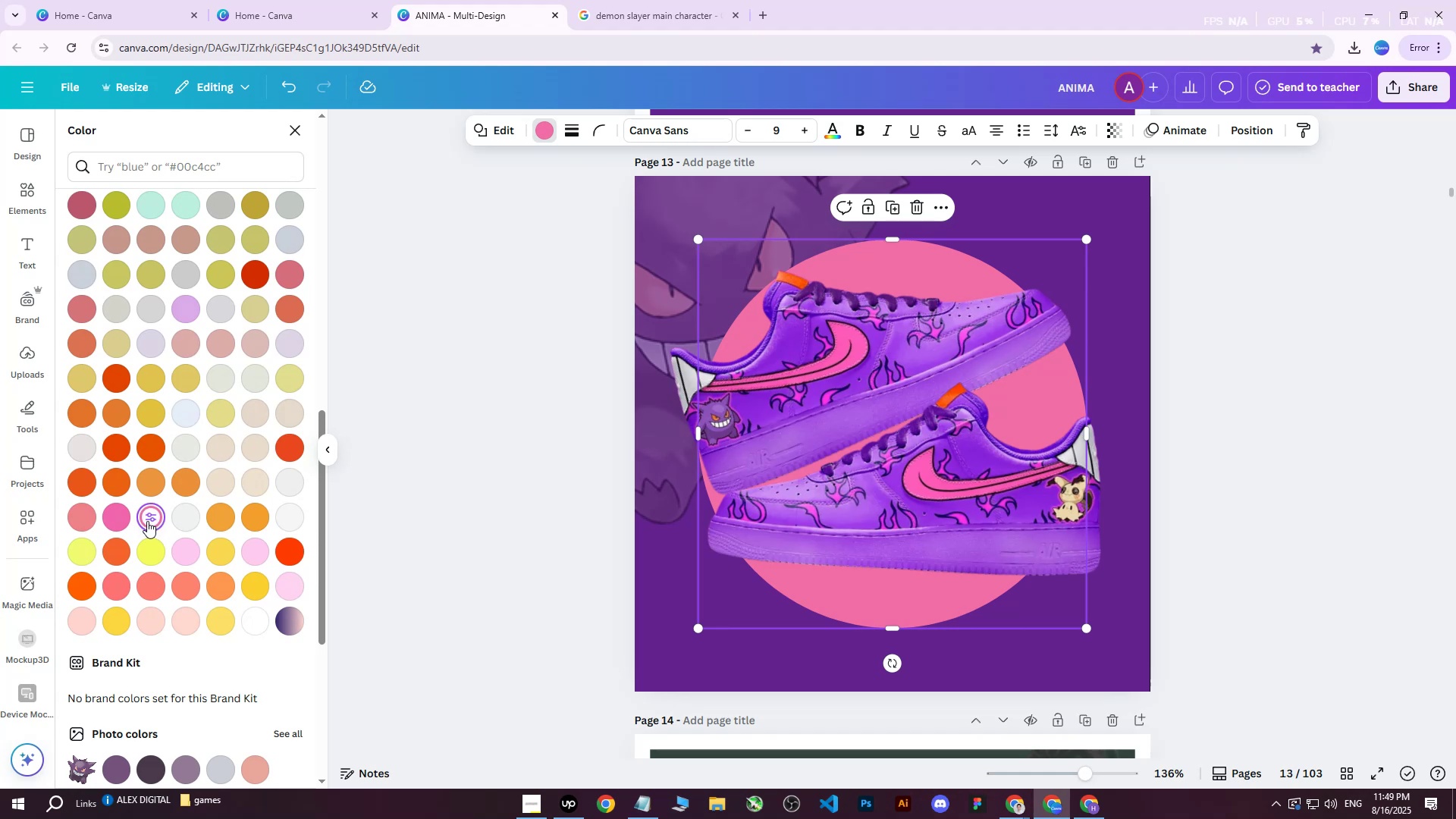 
double_click([147, 521])
 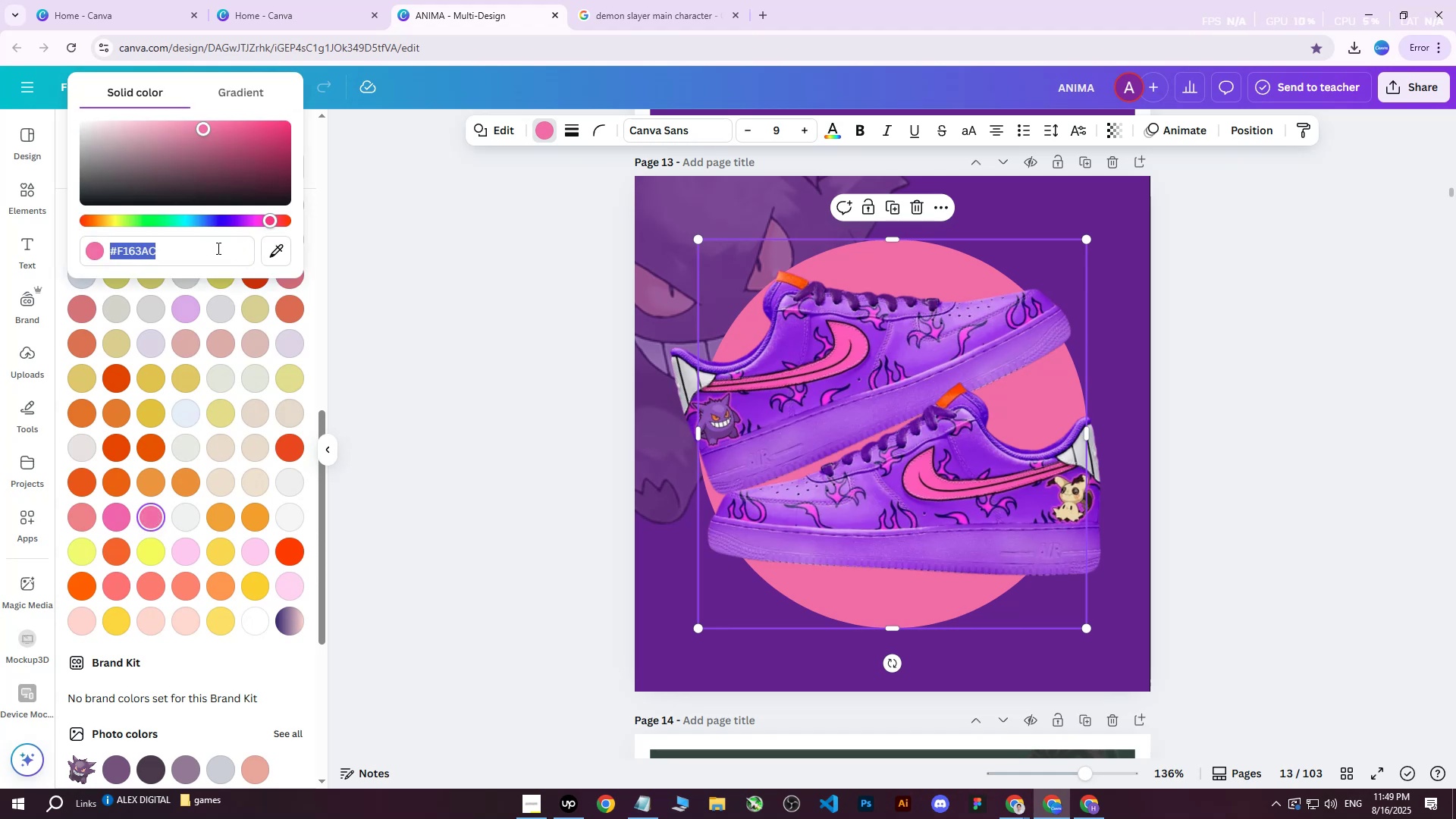 
left_click([207, 244])
 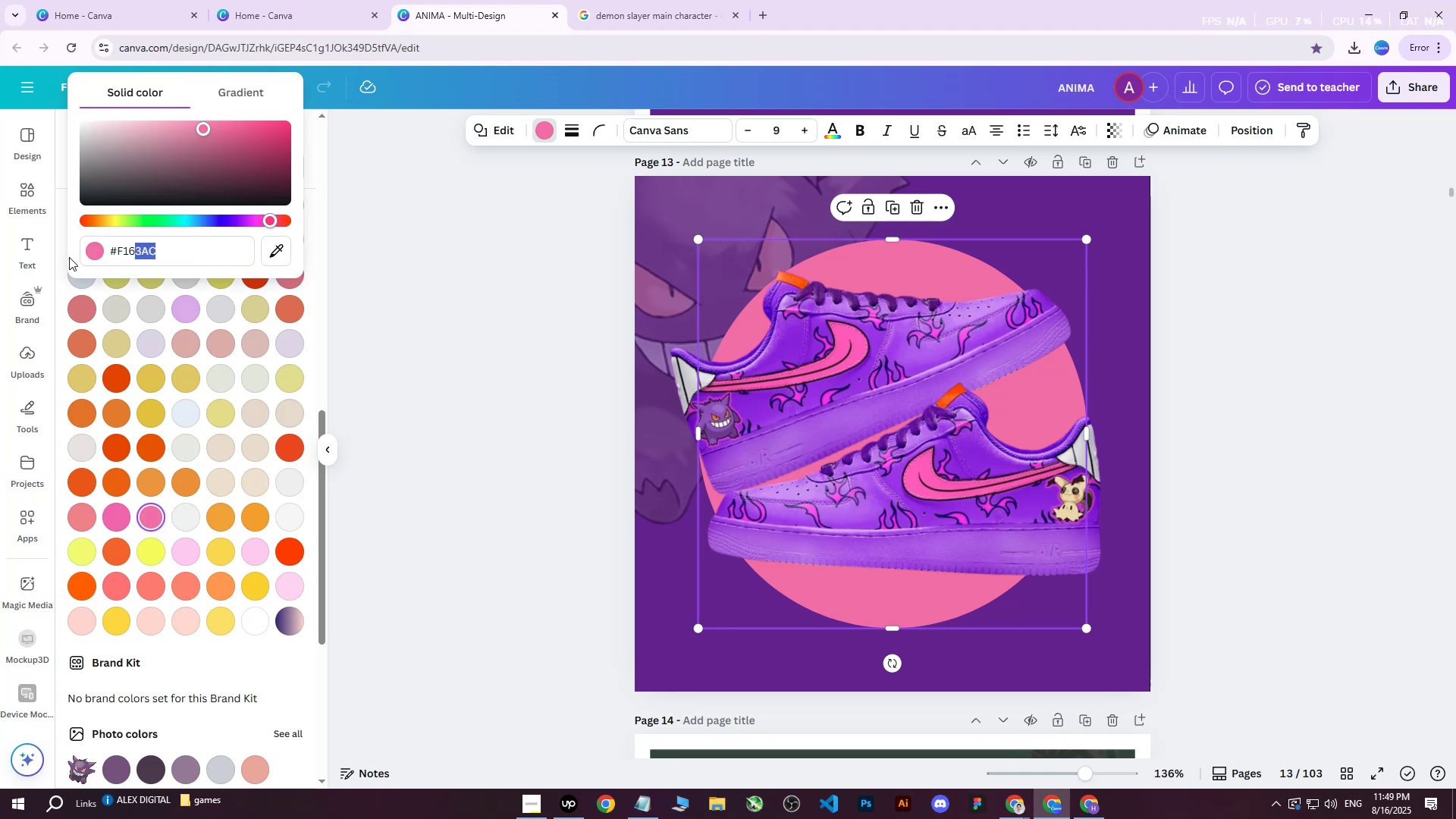 
key(Control+ControlLeft)
 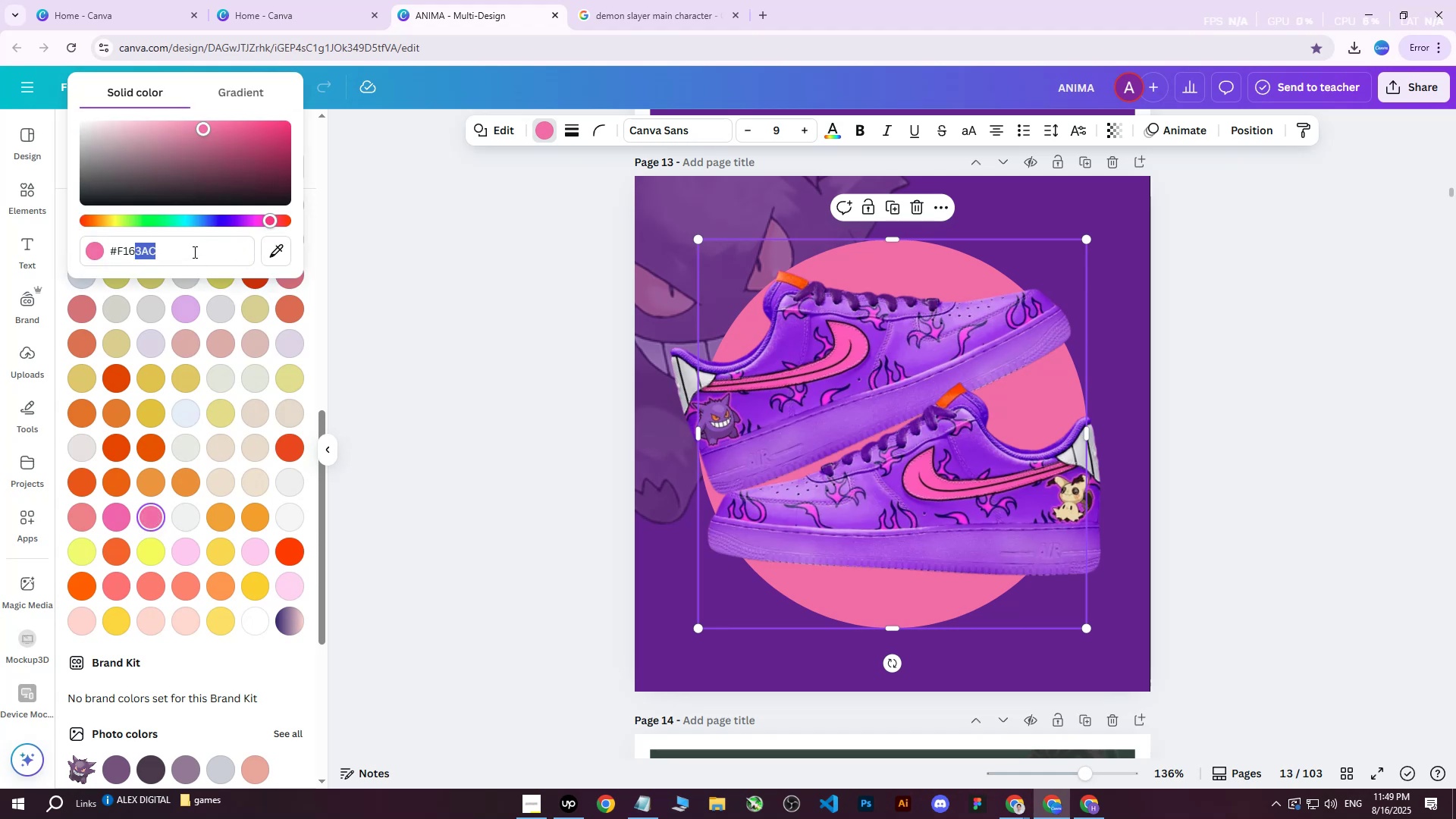 
left_click([193, 252])
 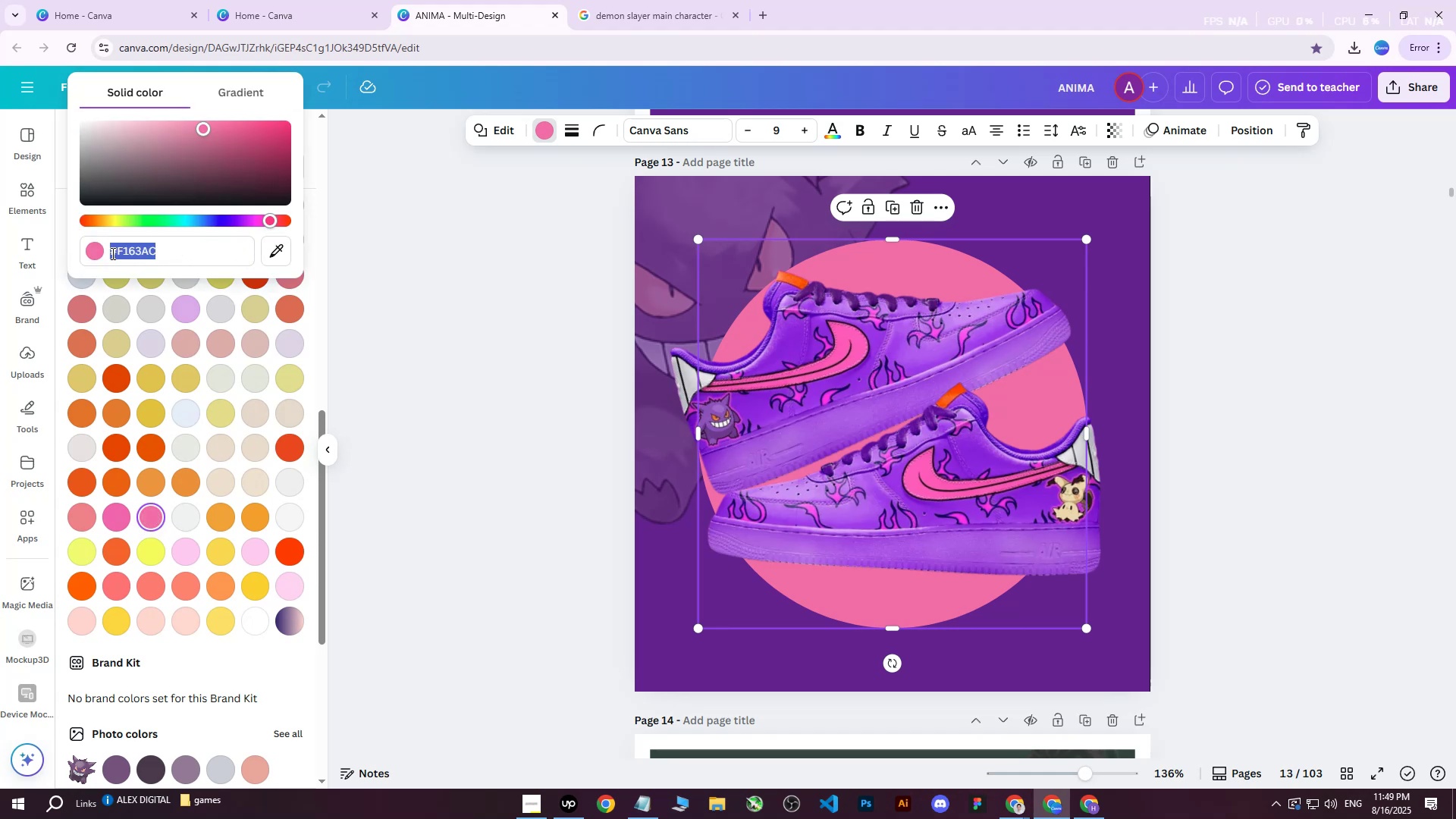 
key(Control+ControlLeft)
 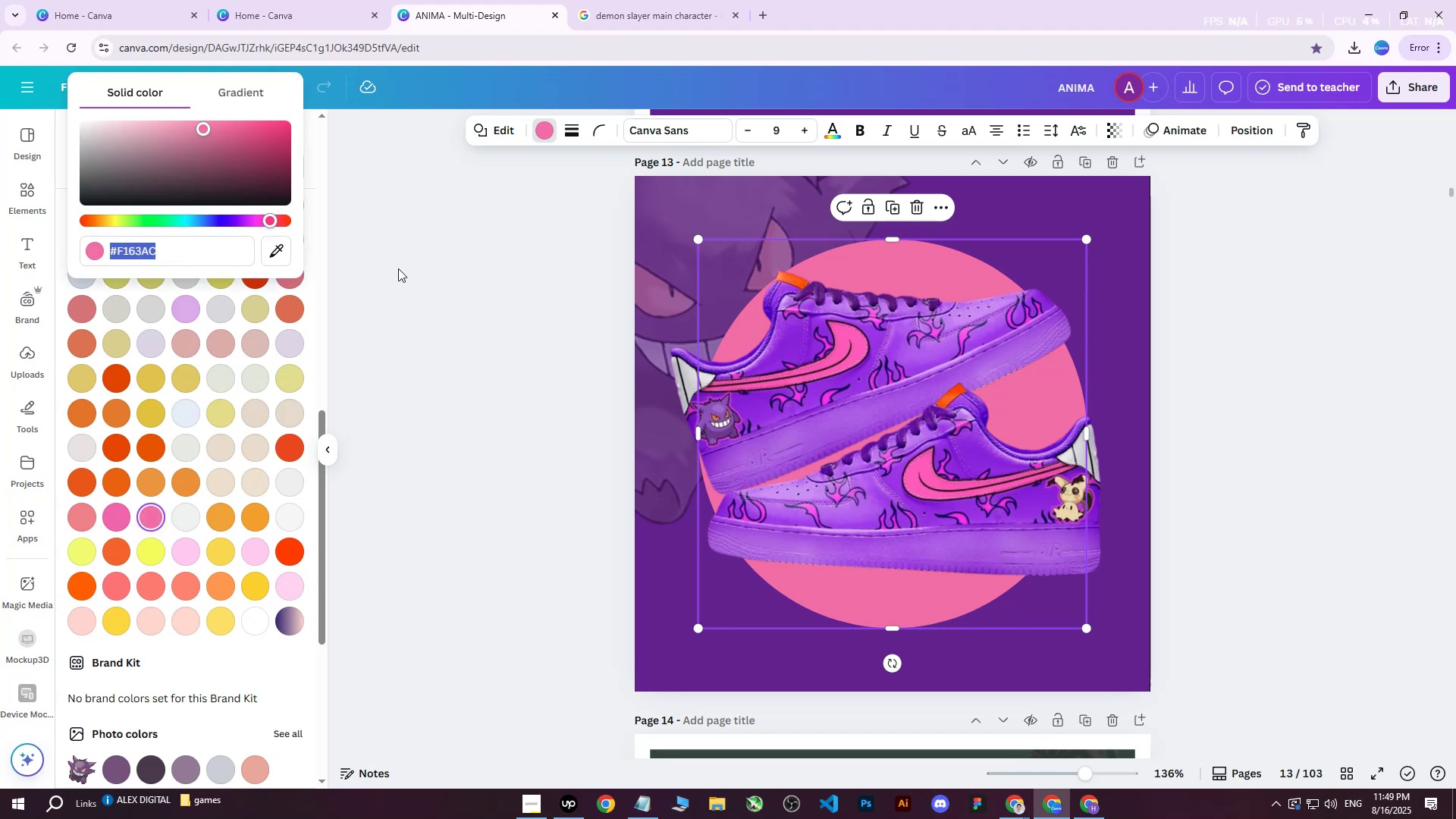 
key(Control+C)
 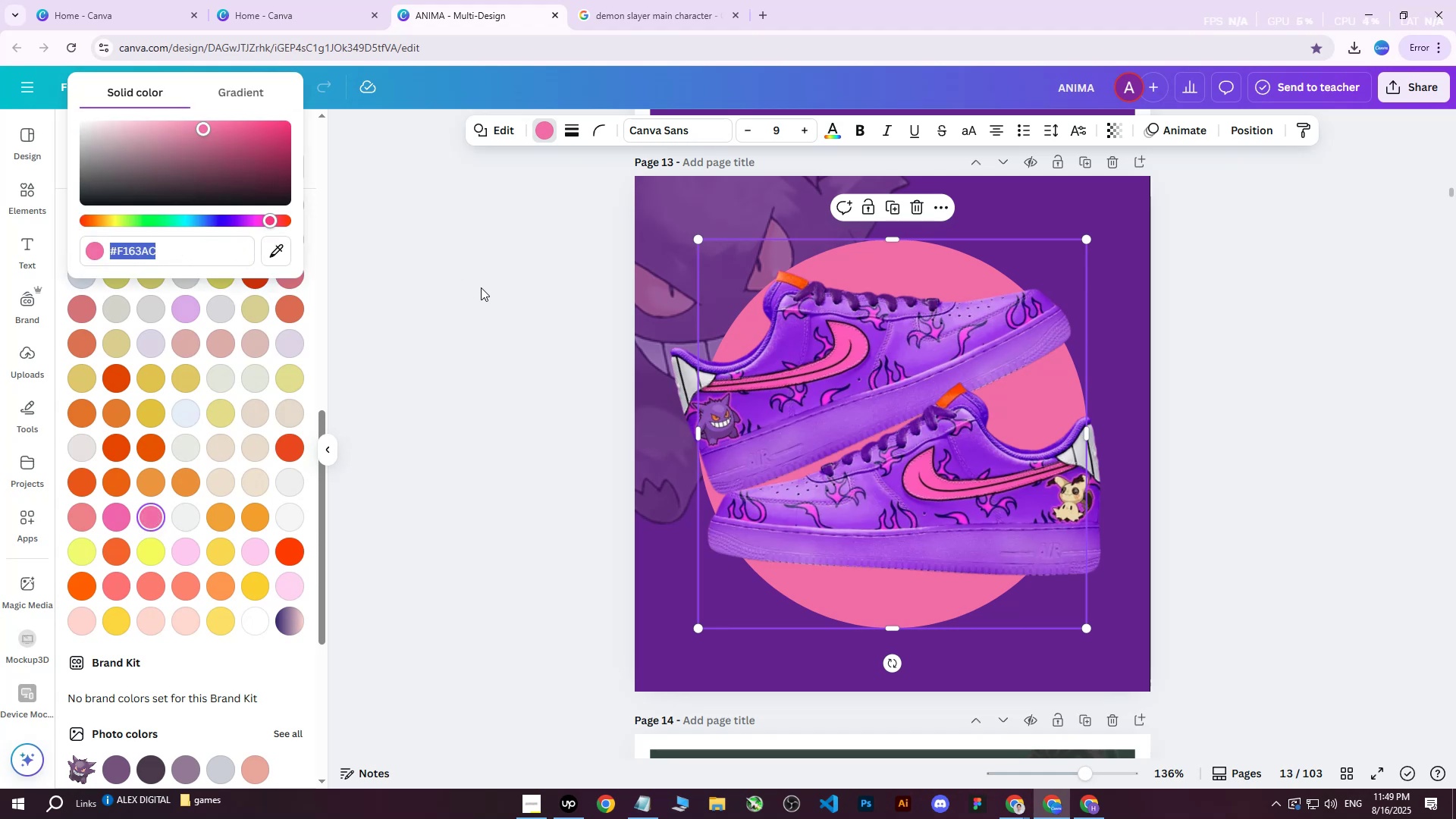 
left_click([481, 287])
 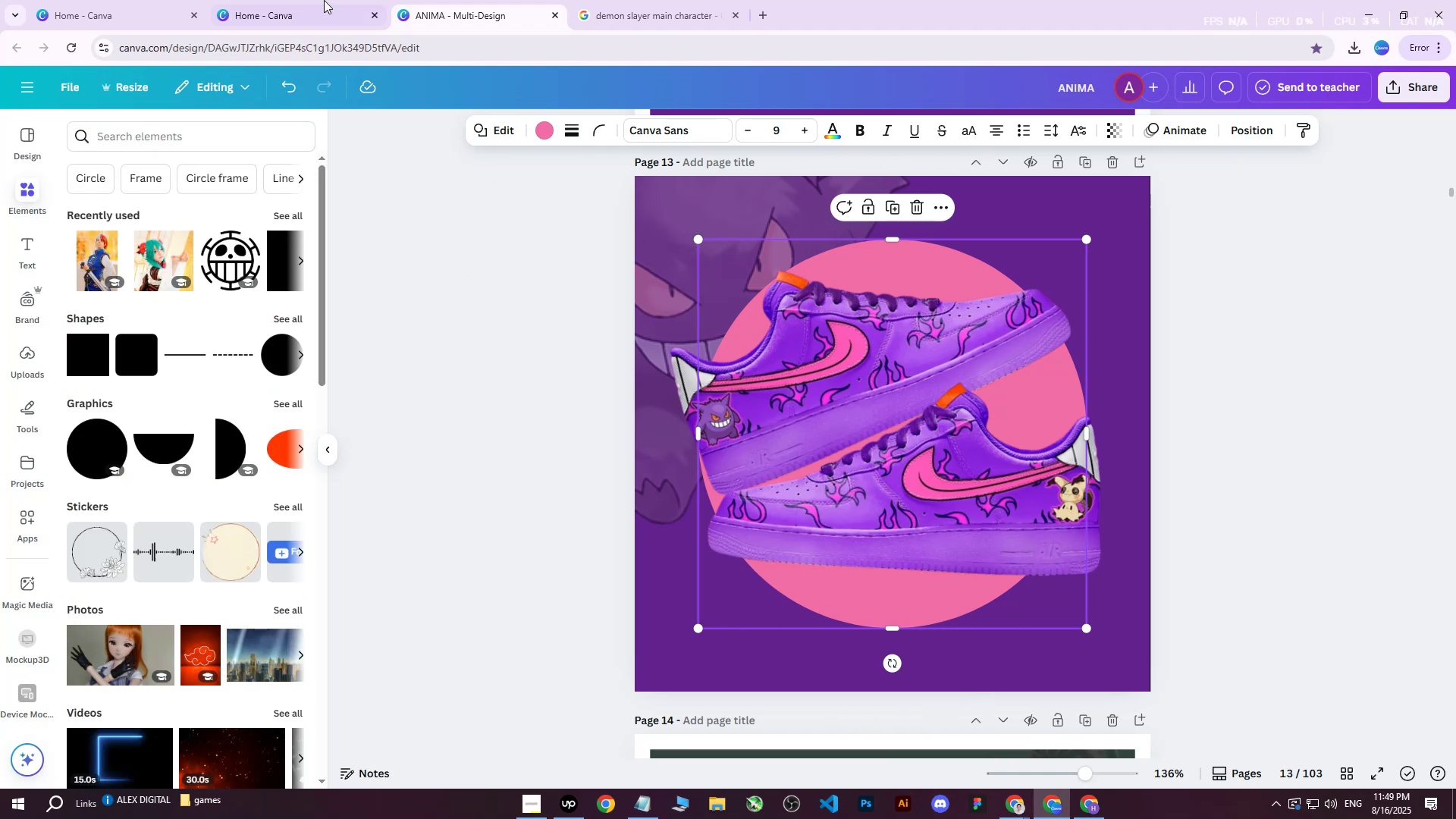 
left_click([319, 0])
 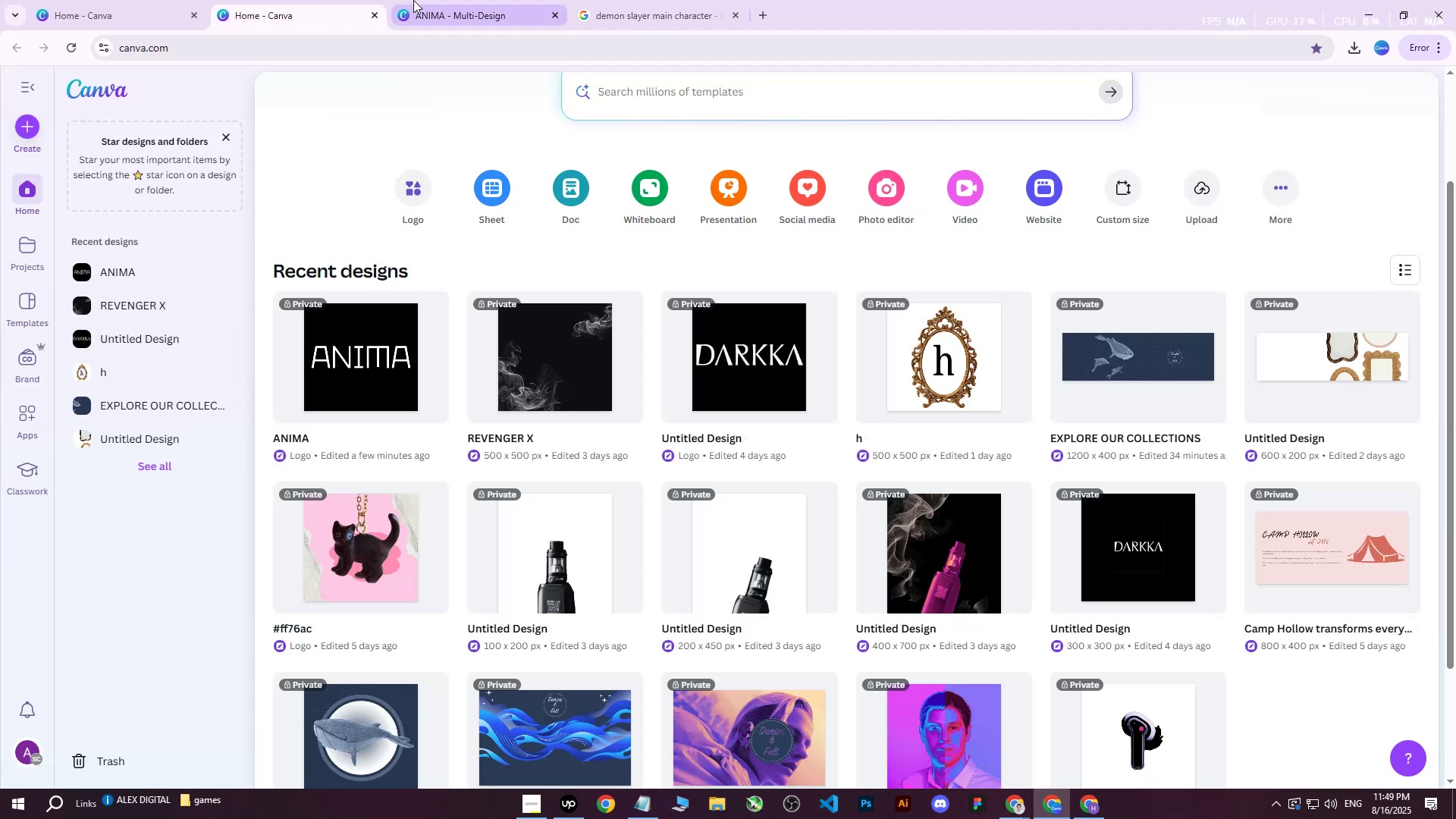 
left_click([416, 0])
 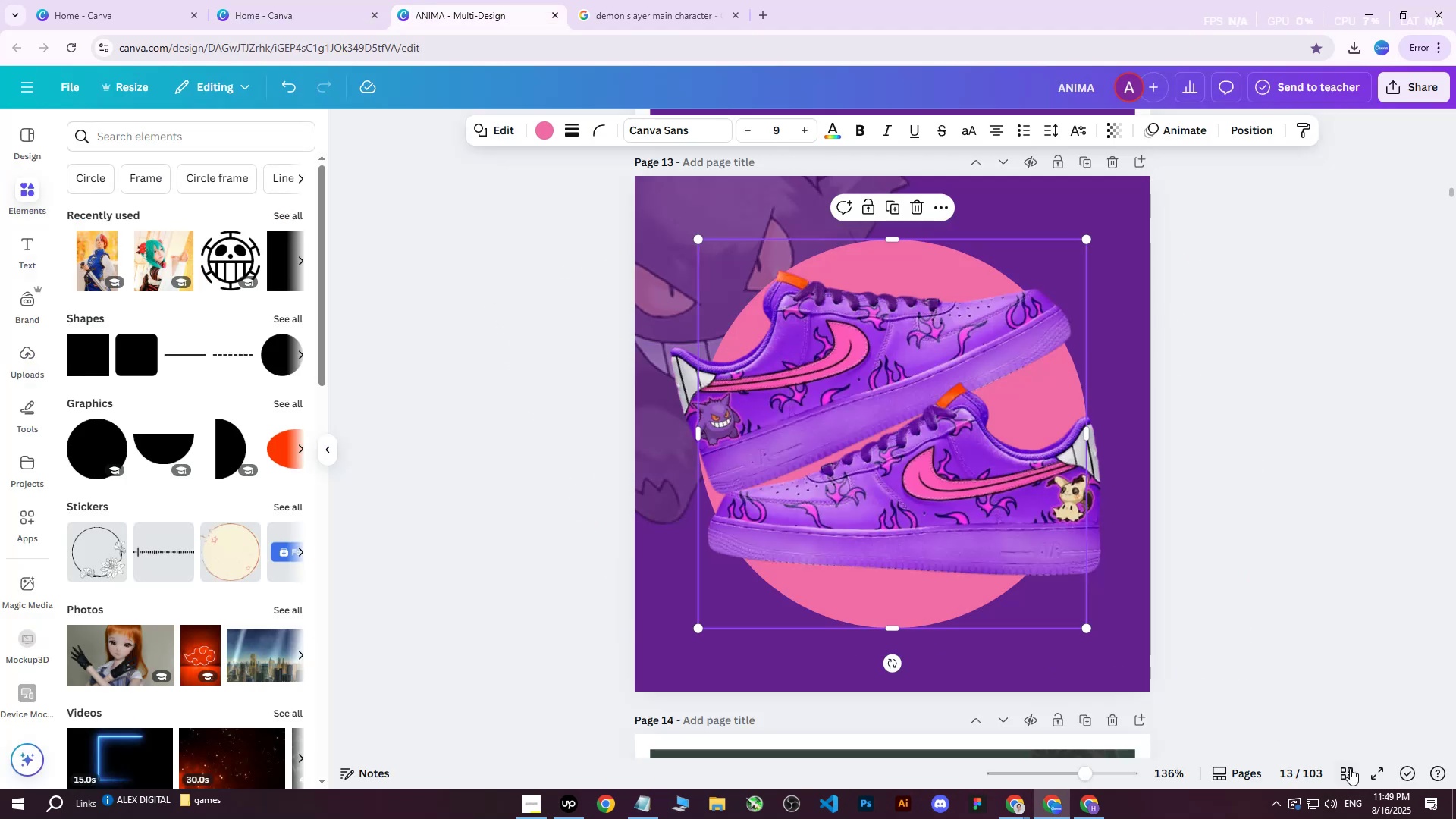 
left_click([1338, 763])
 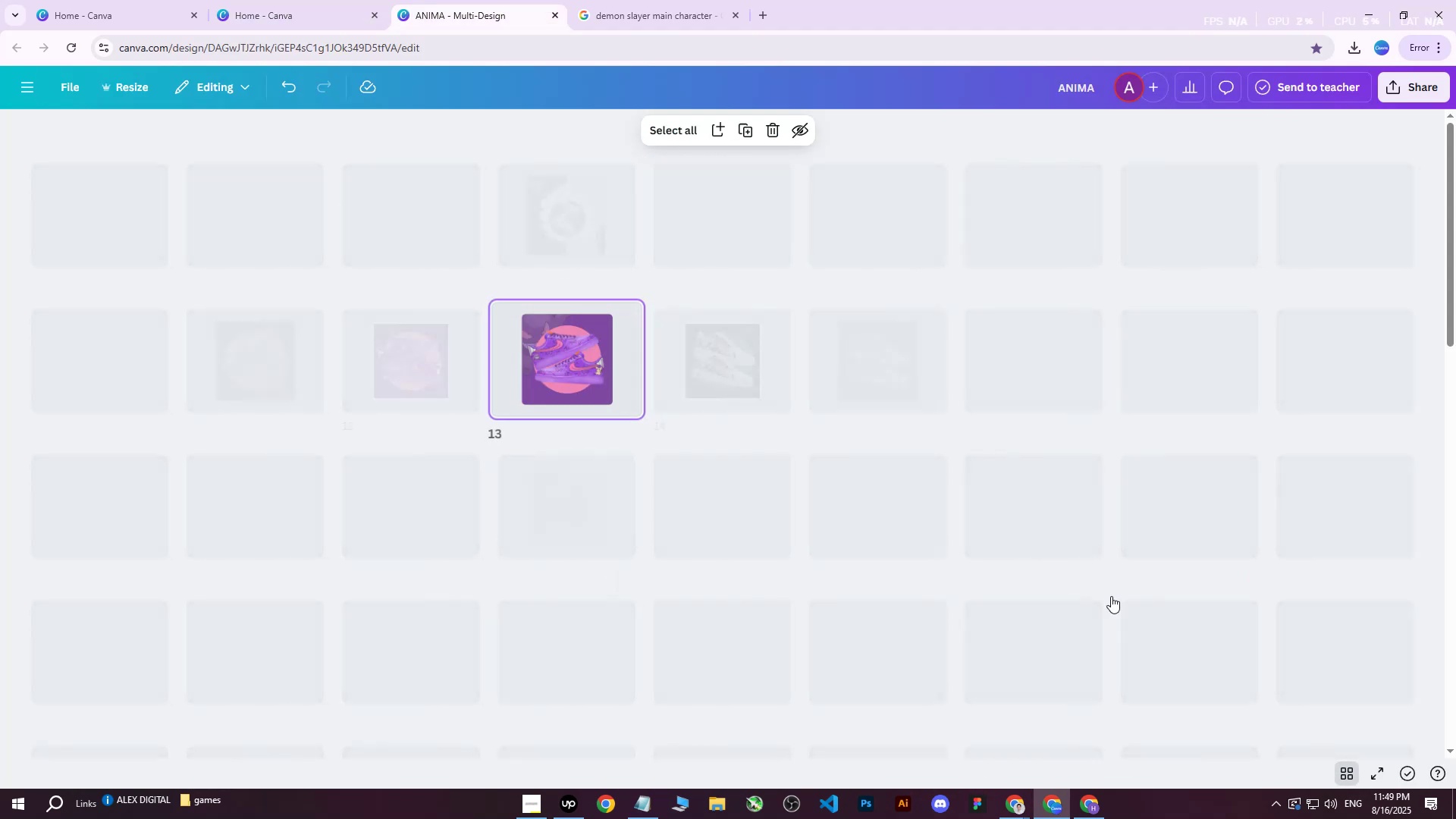 
scroll: coordinate [835, 518], scroll_direction: down, amount: 17.0
 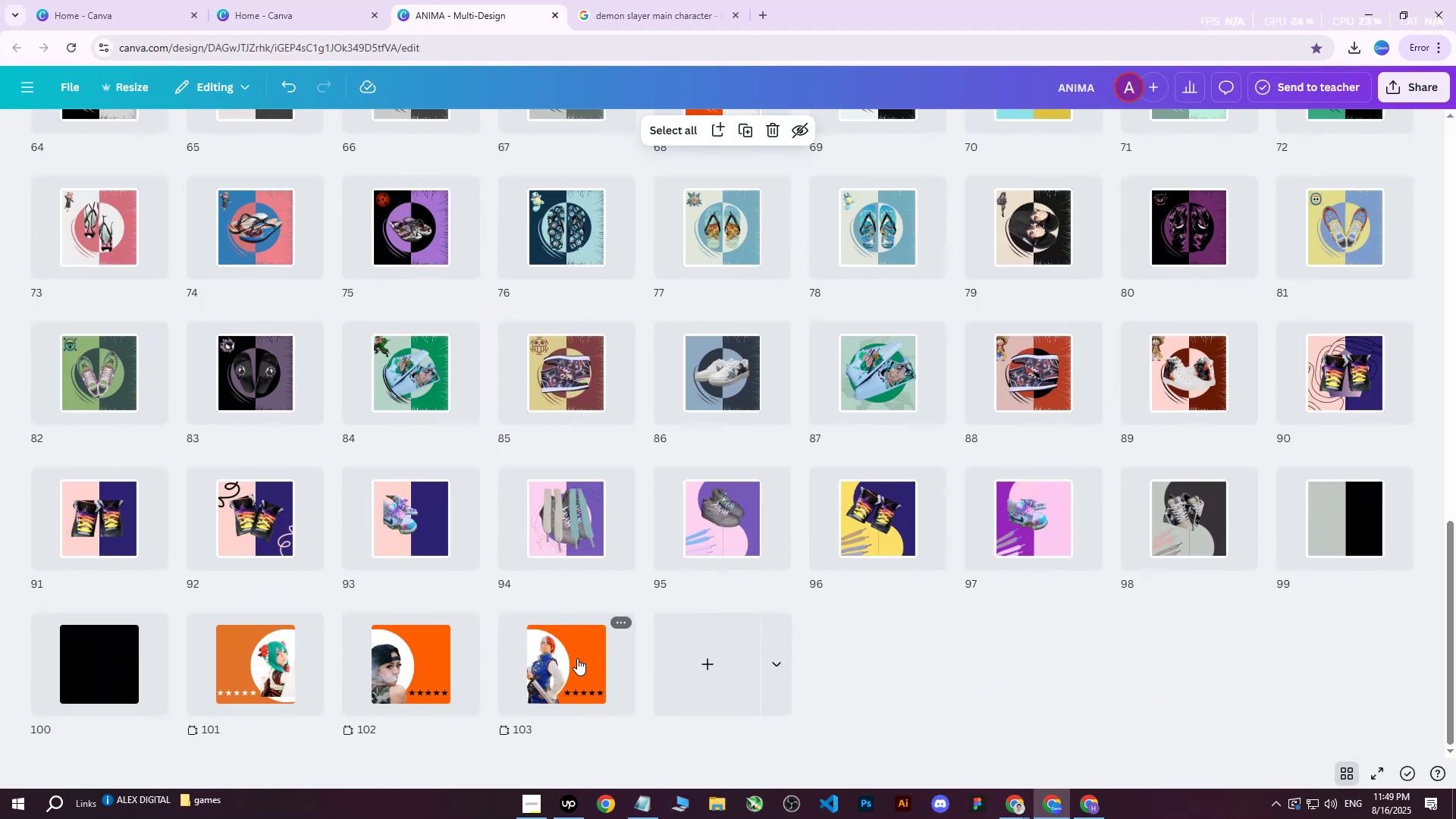 
double_click([577, 658])
 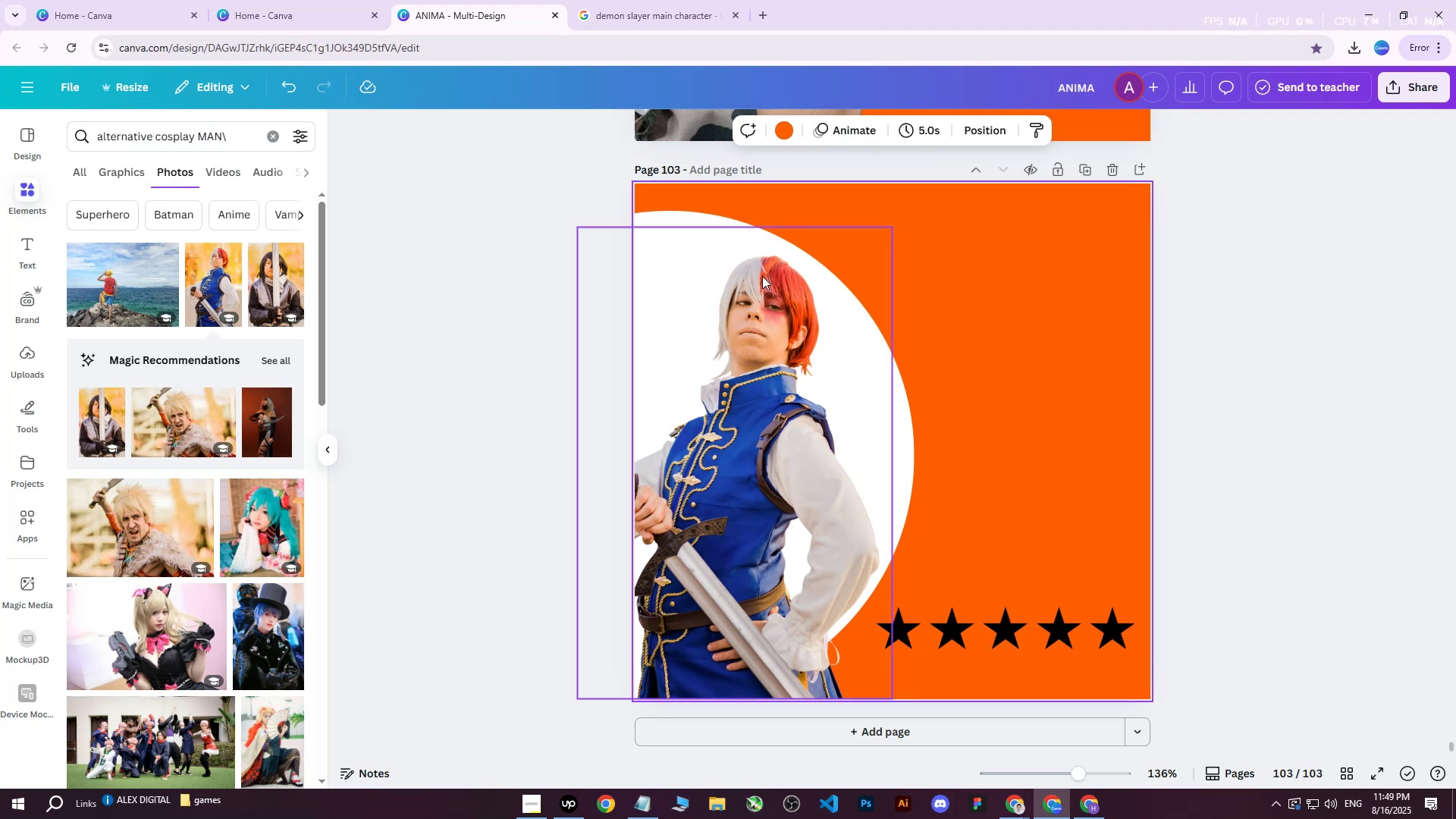 
left_click([1104, 315])
 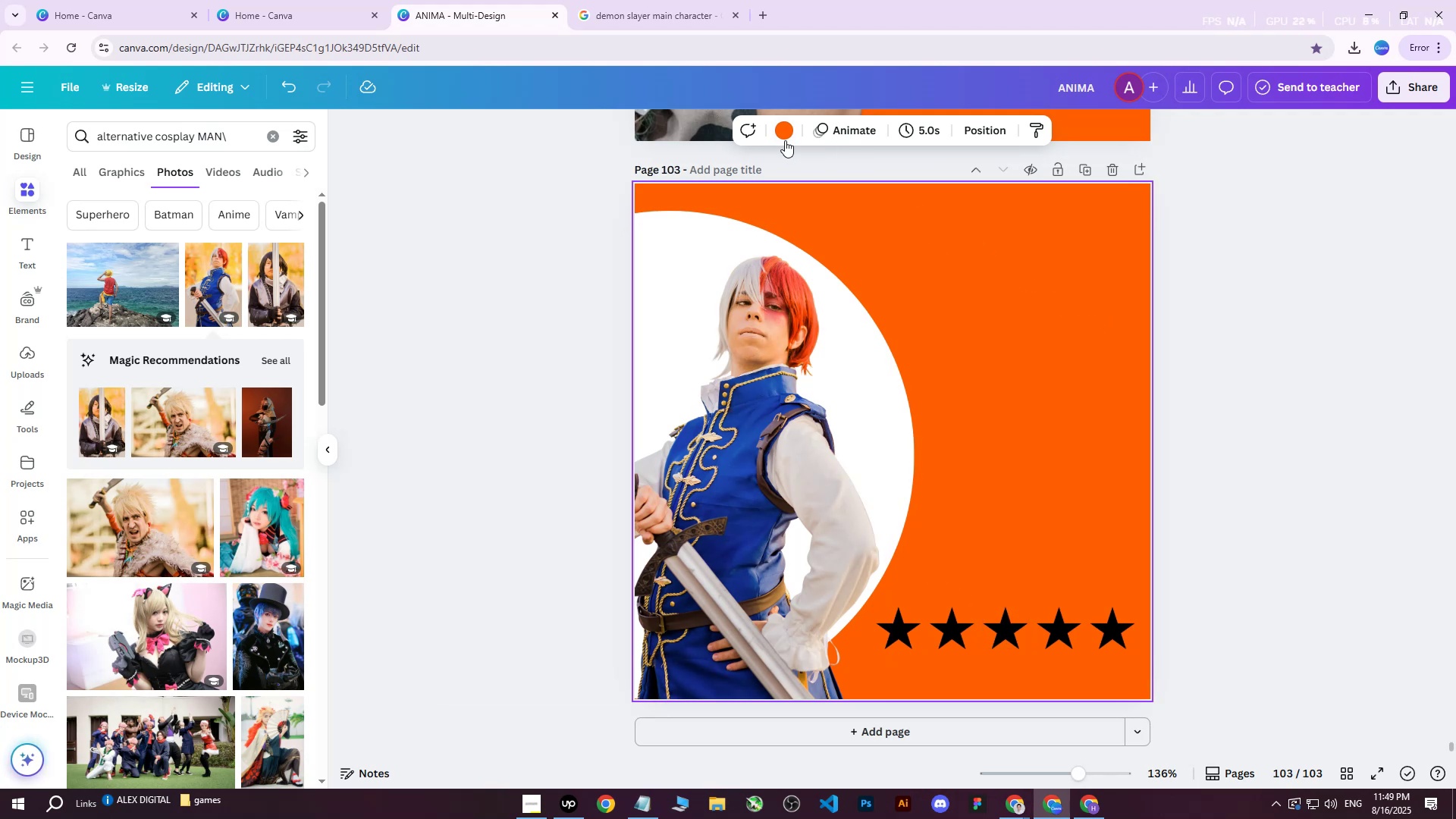 
left_click([778, 138])
 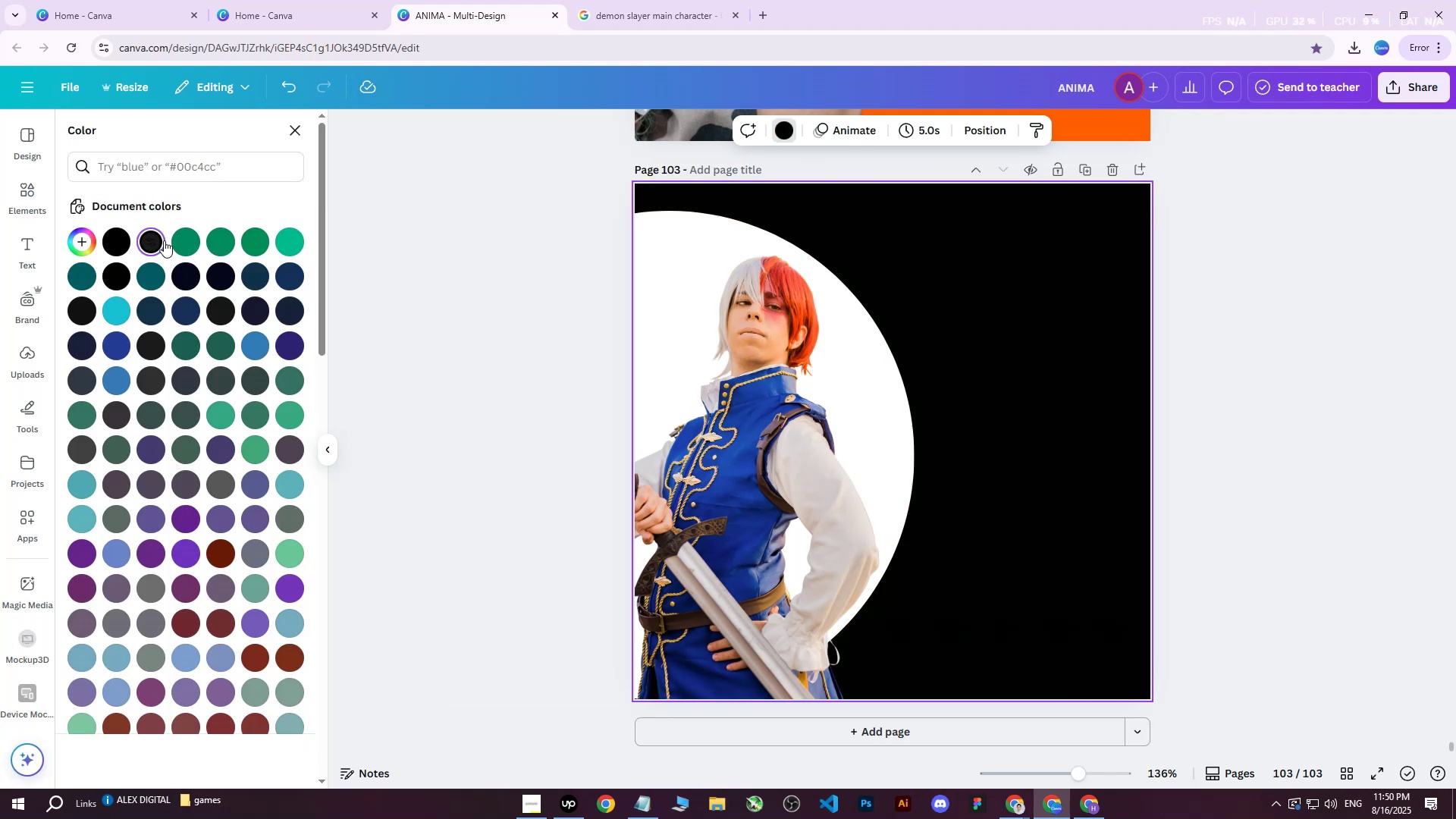 
double_click([161, 240])
 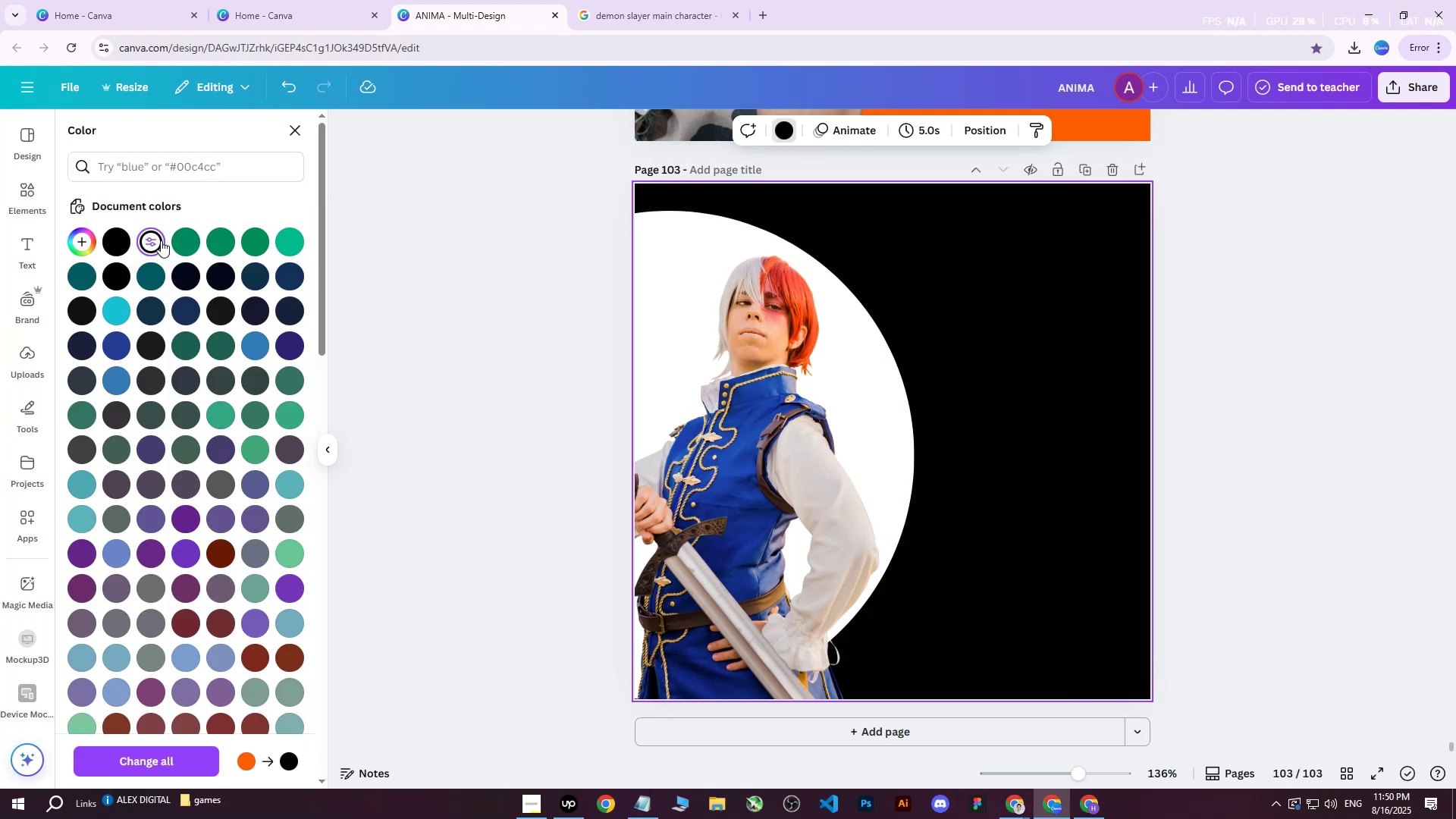 
triple_click([161, 240])
 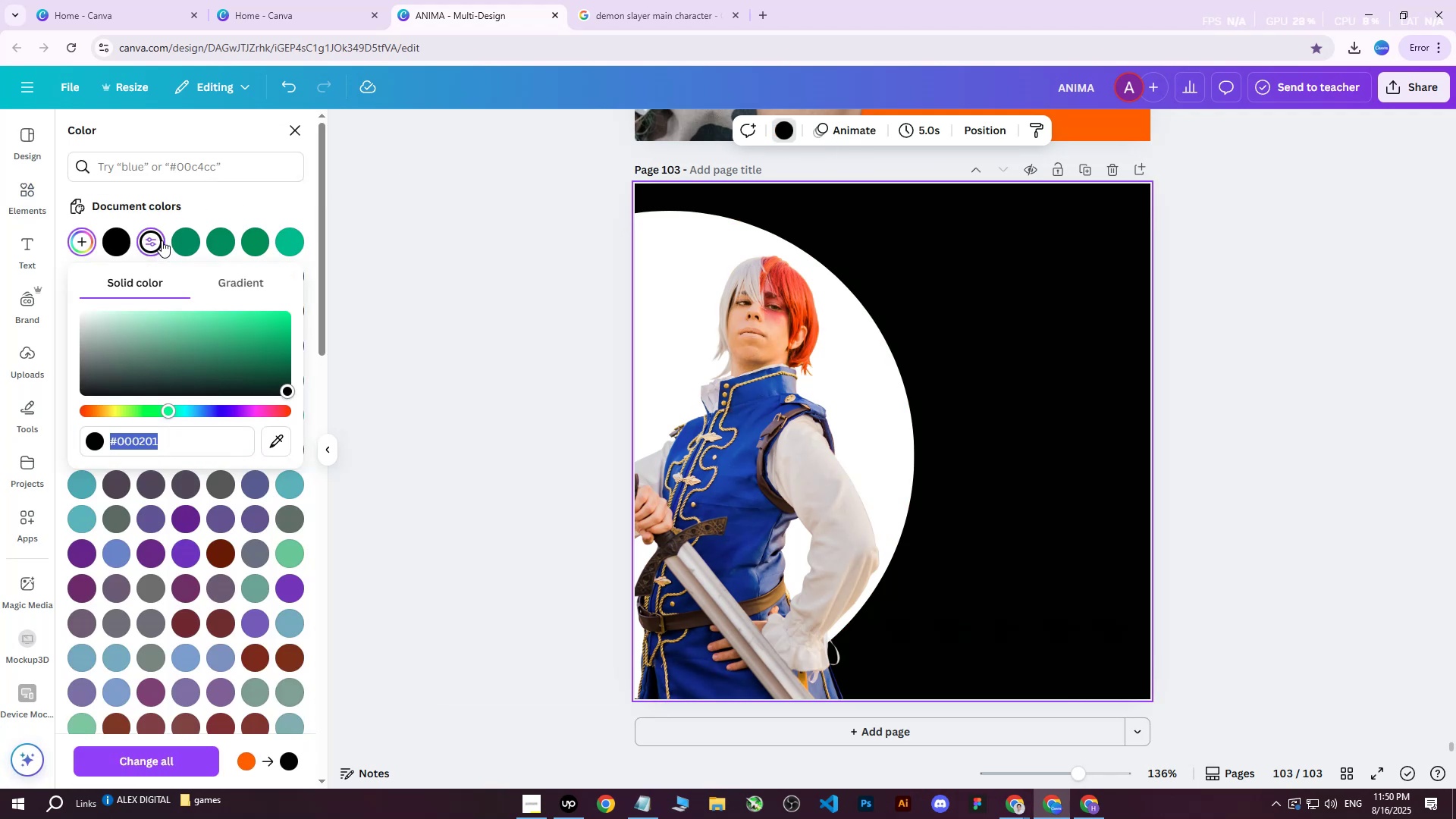 
key(Control+V)
 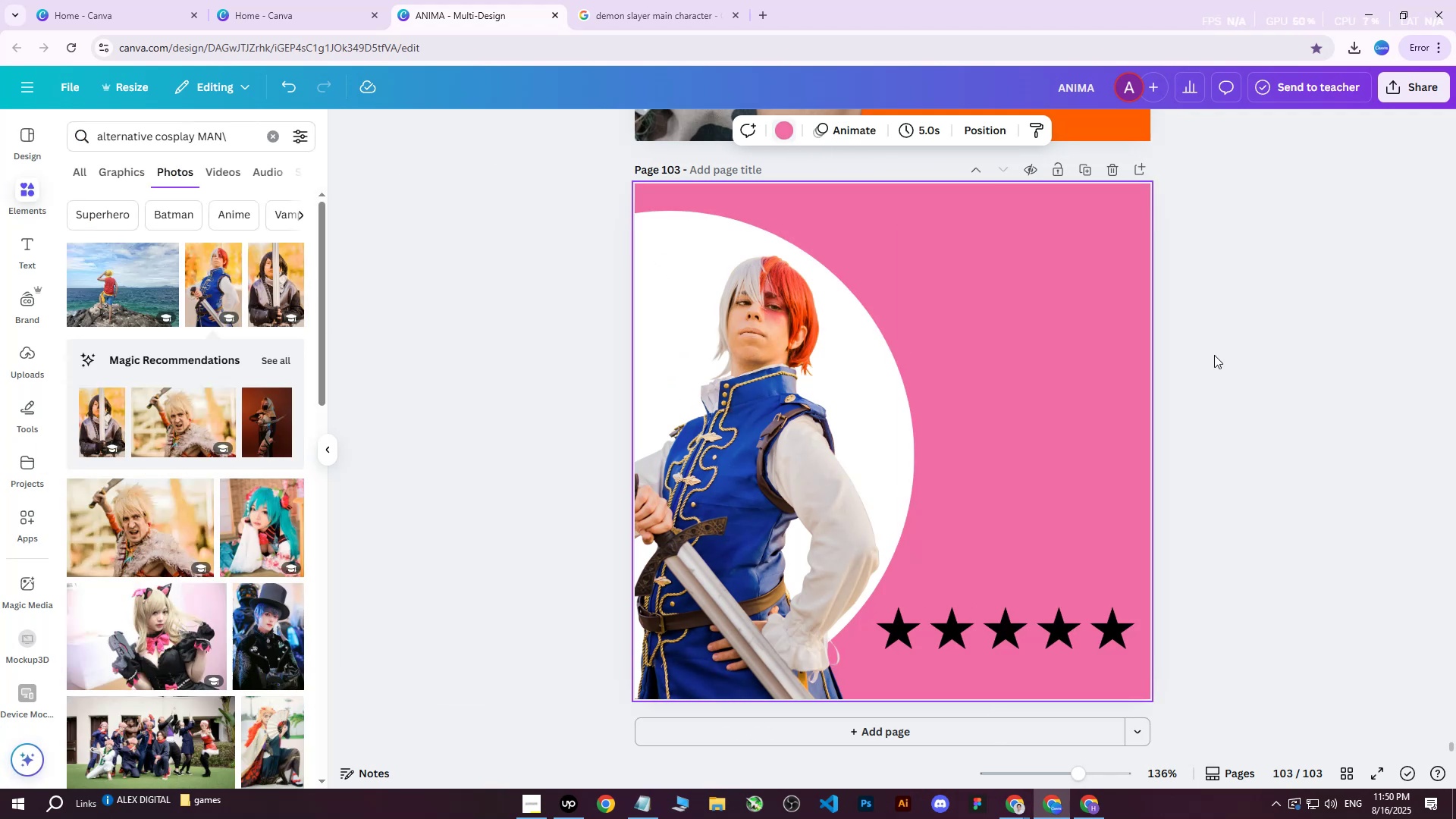 
double_click([1214, 355])
 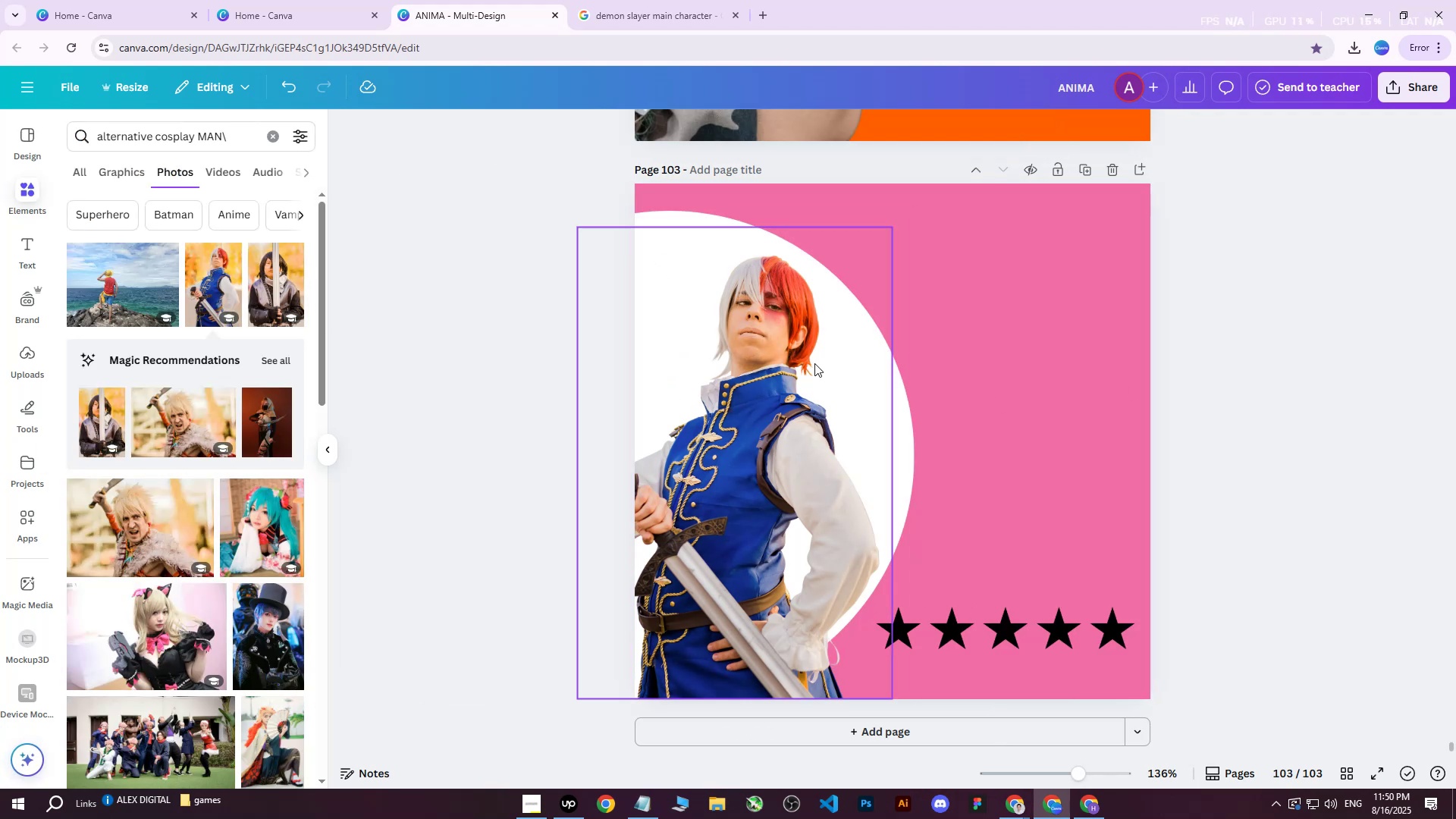 
left_click([776, 328])
 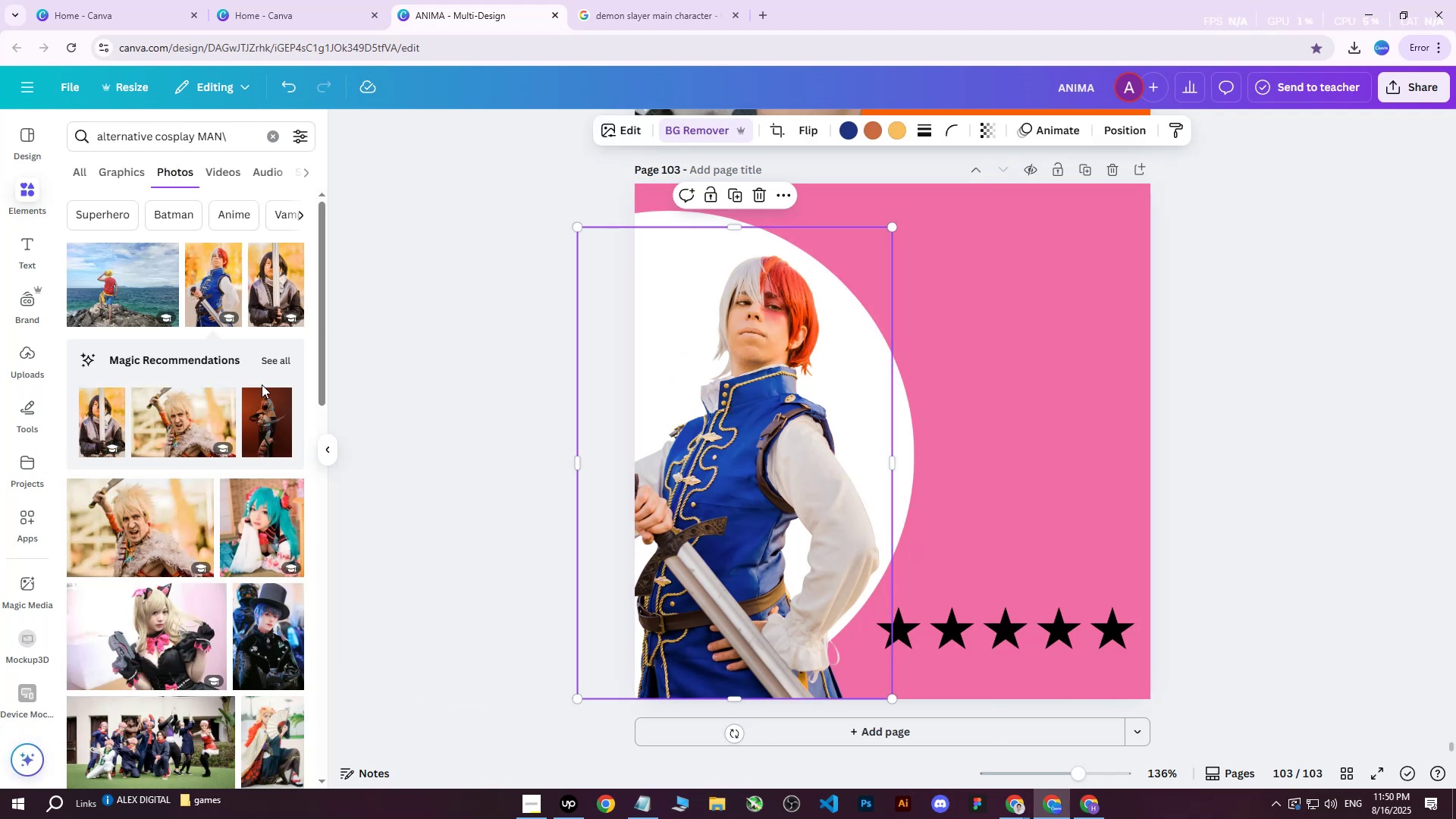 
scroll: coordinate [1077, 435], scroll_direction: down, amount: 11.0
 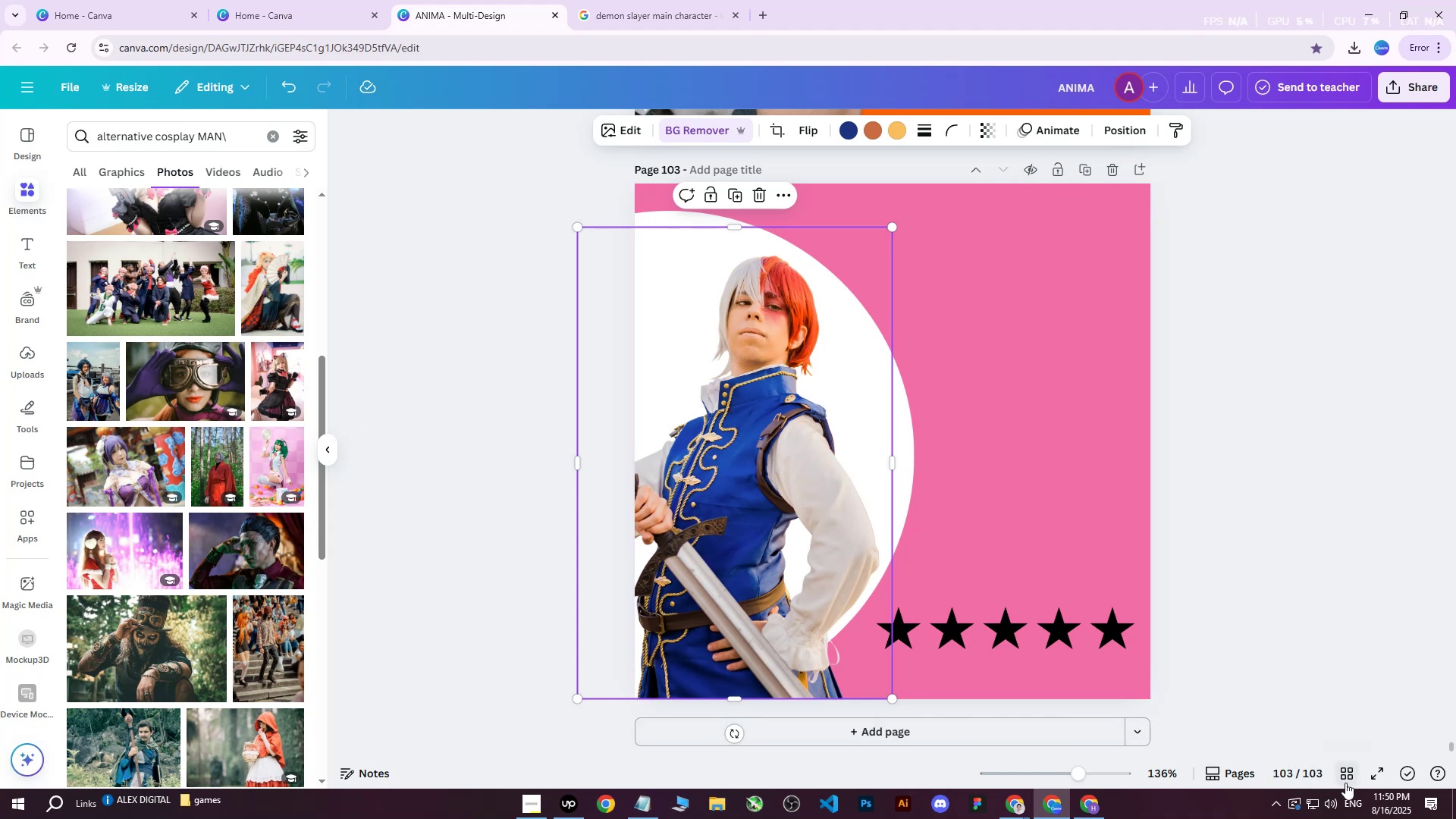 
left_click([1345, 774])
 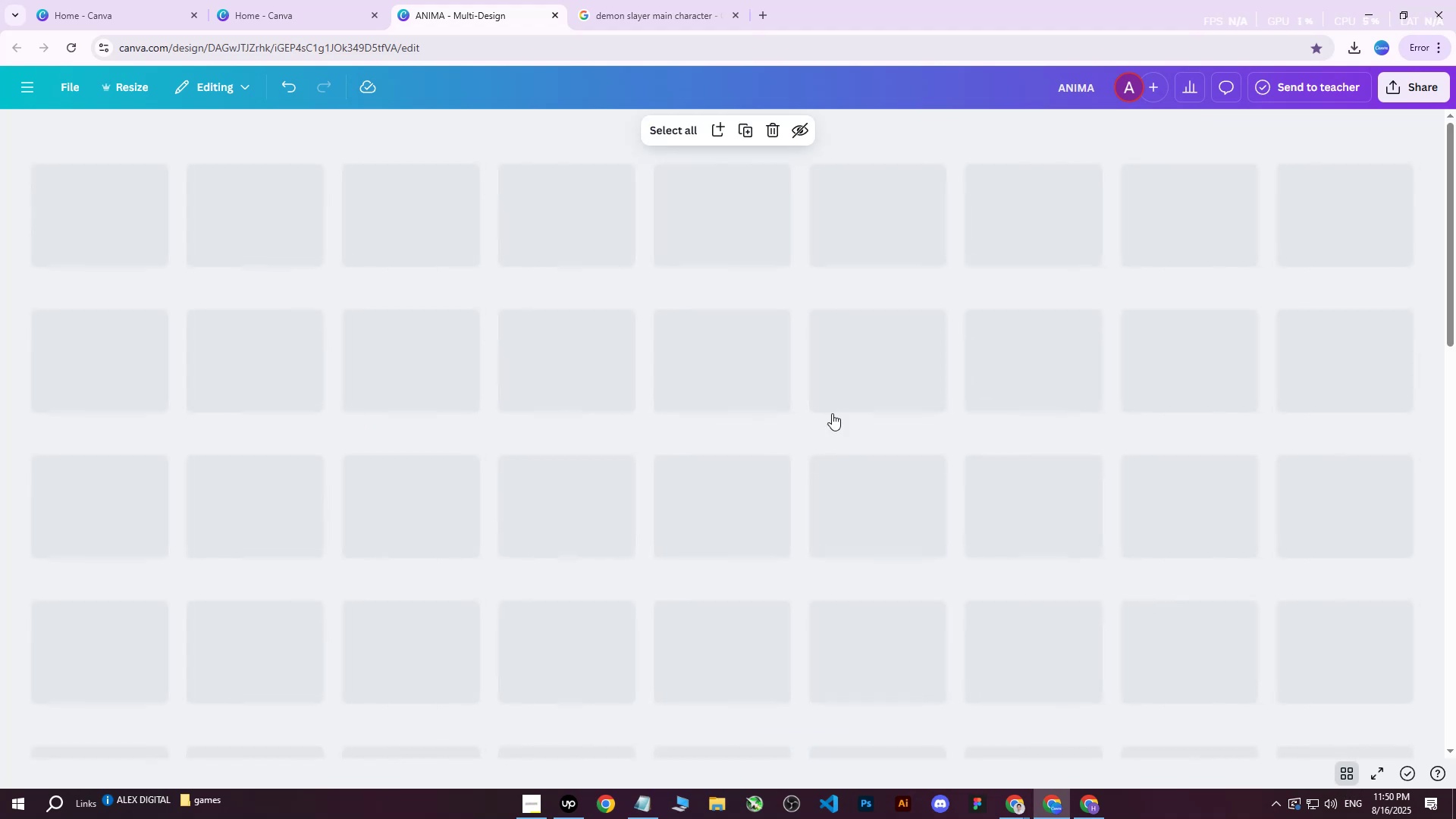 
mouse_move([560, 315])
 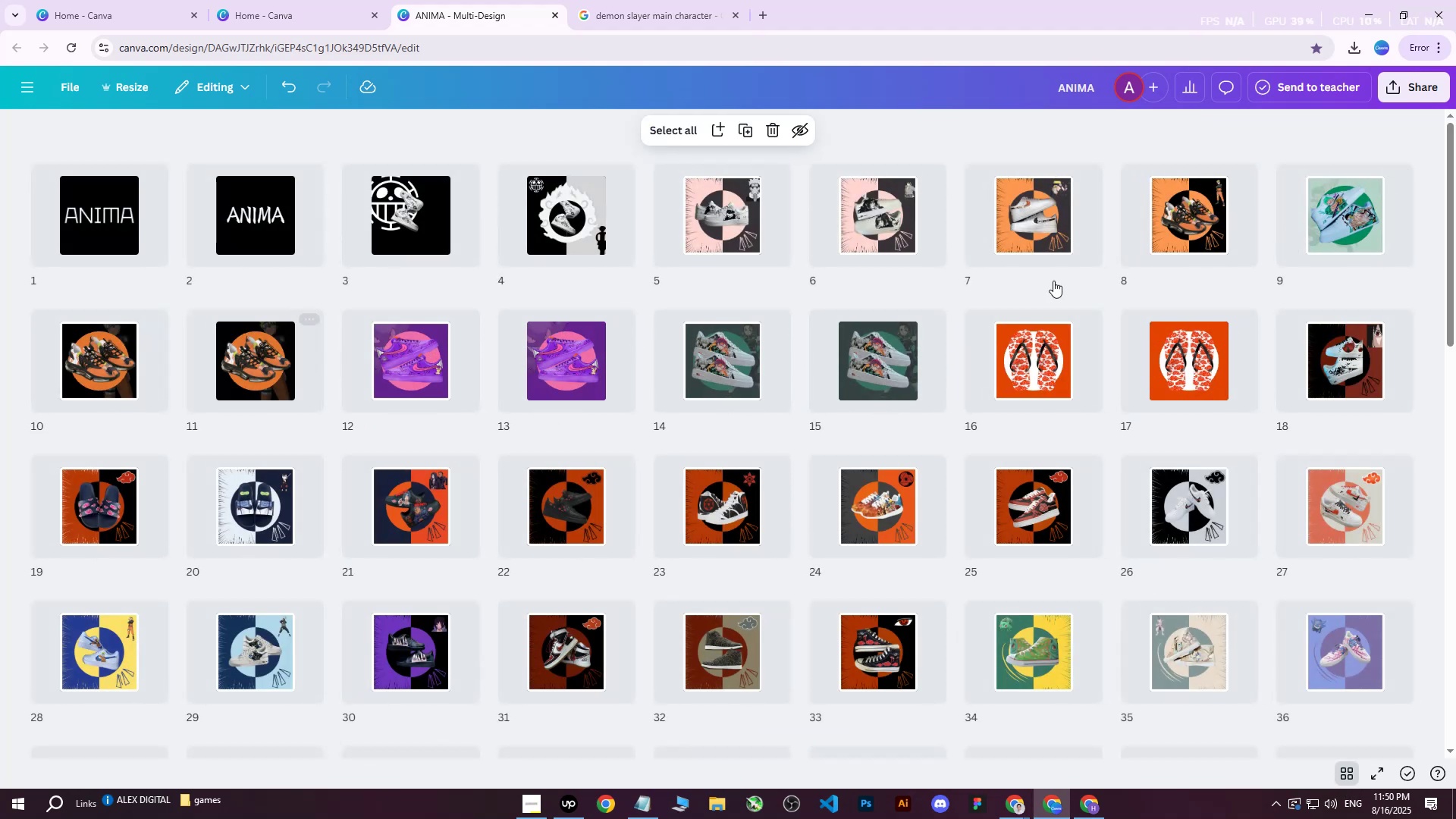 
double_click([1367, 226])
 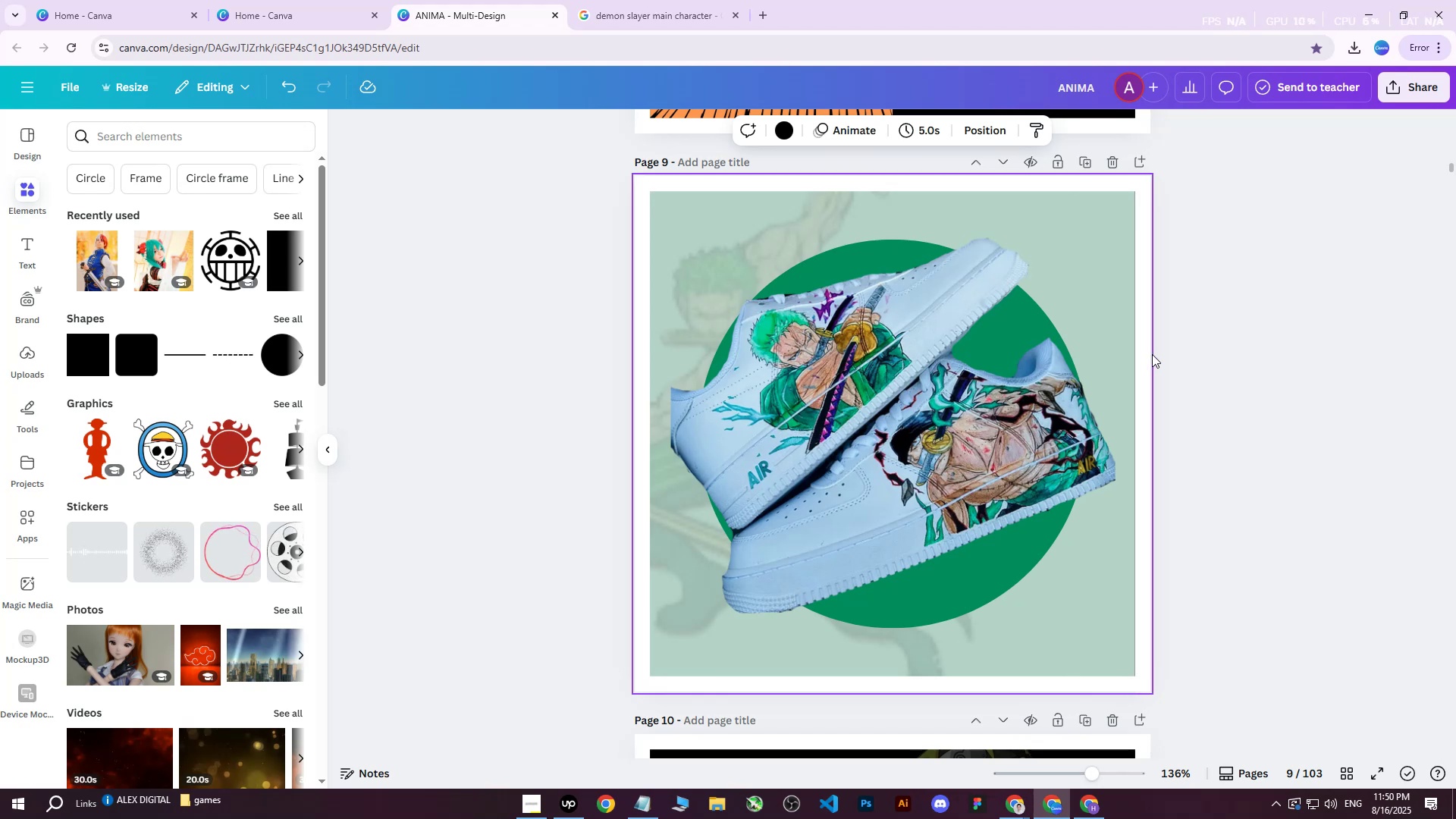 
left_click([945, 593])
 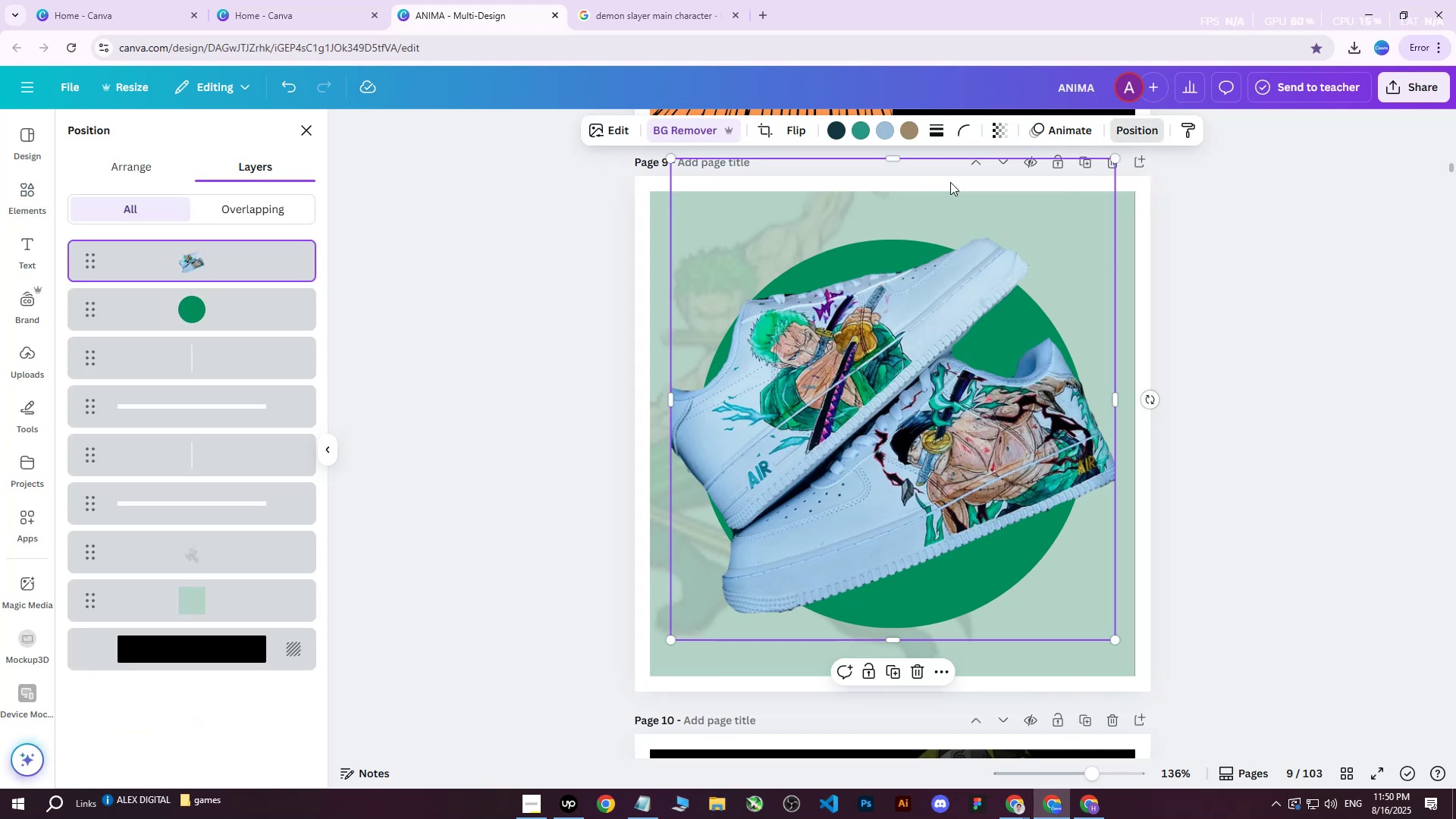 
left_click([151, 308])
 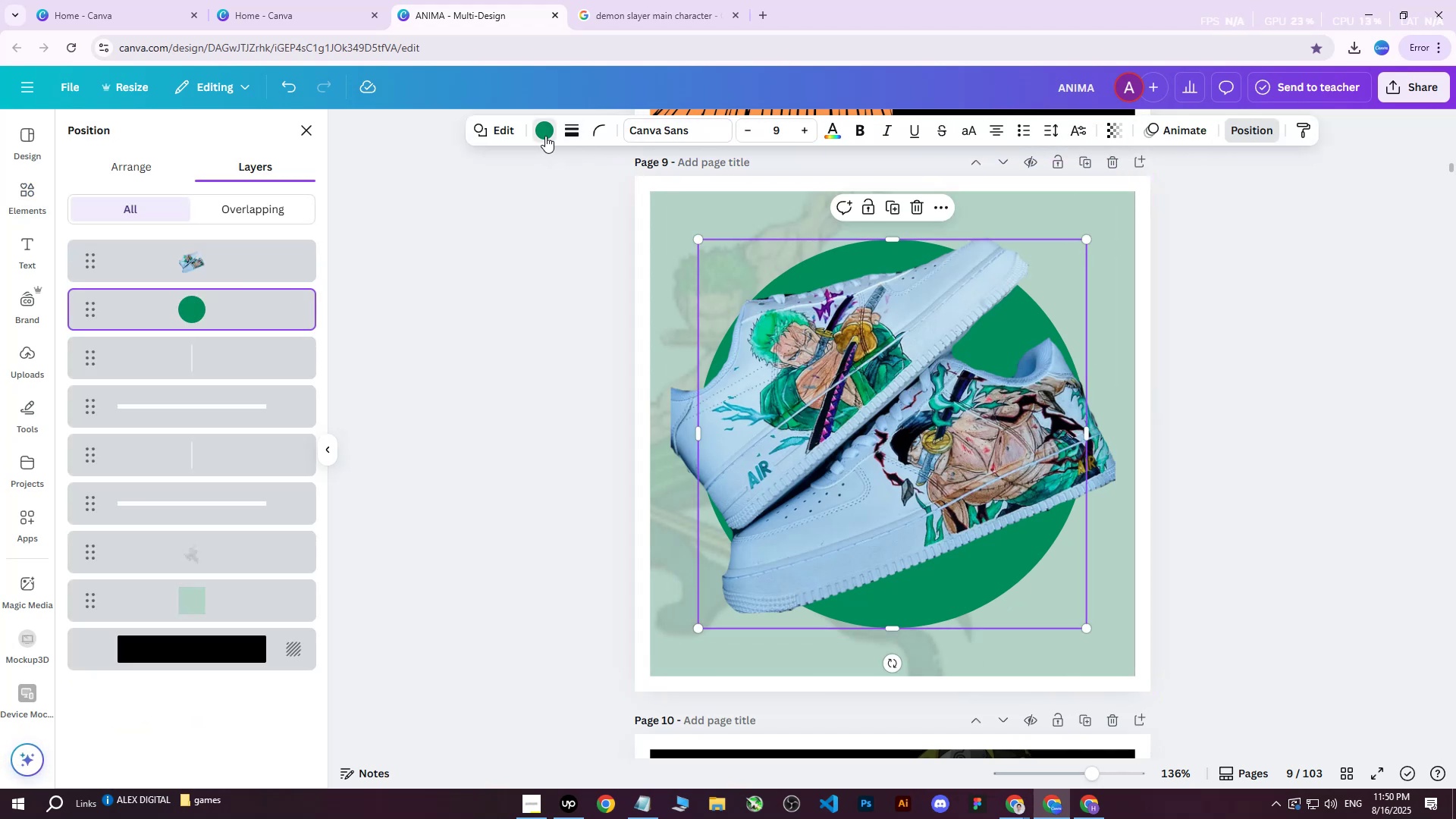 
double_click([545, 136])
 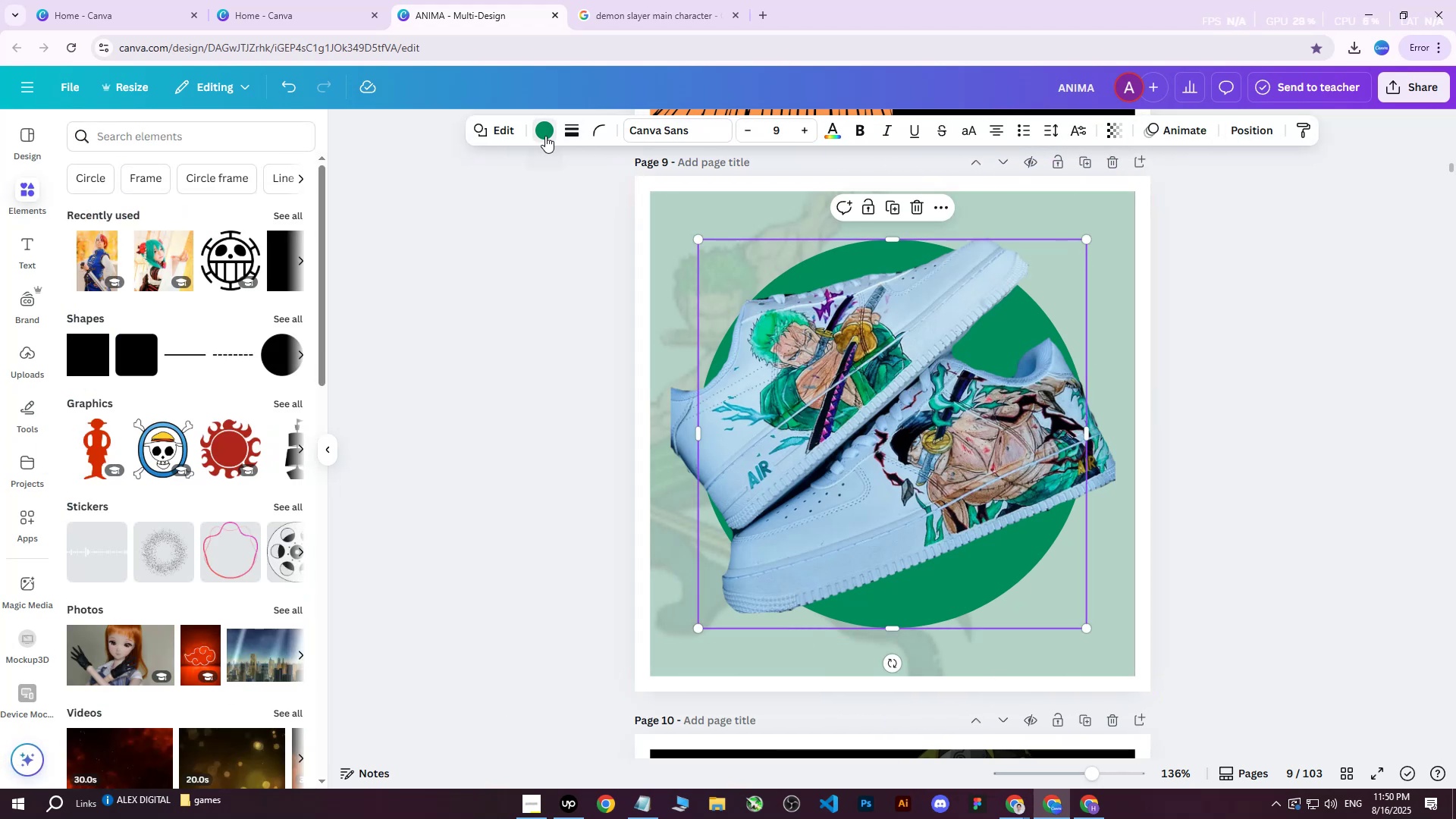 
triple_click([545, 136])
 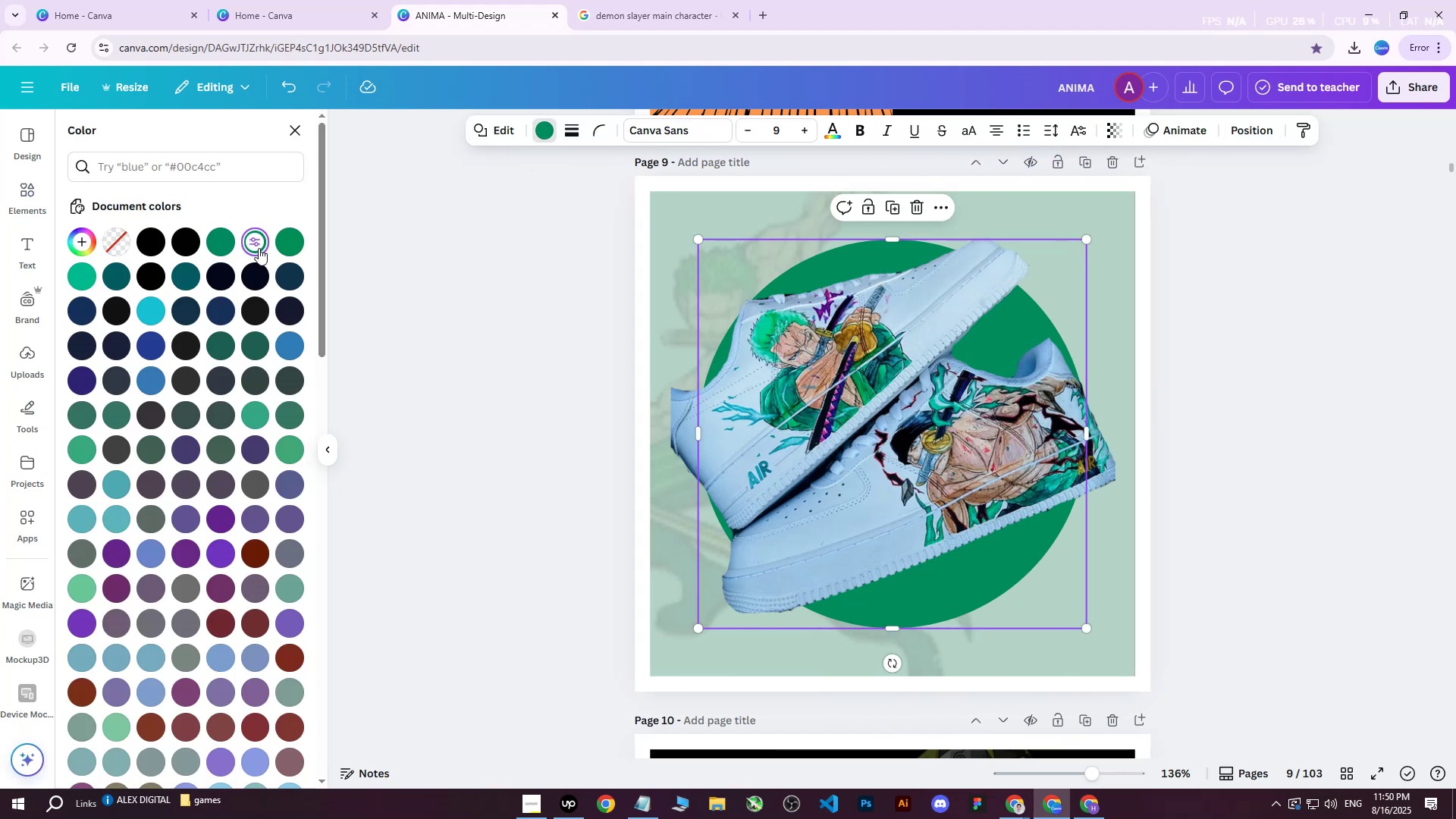 
double_click([259, 248])
 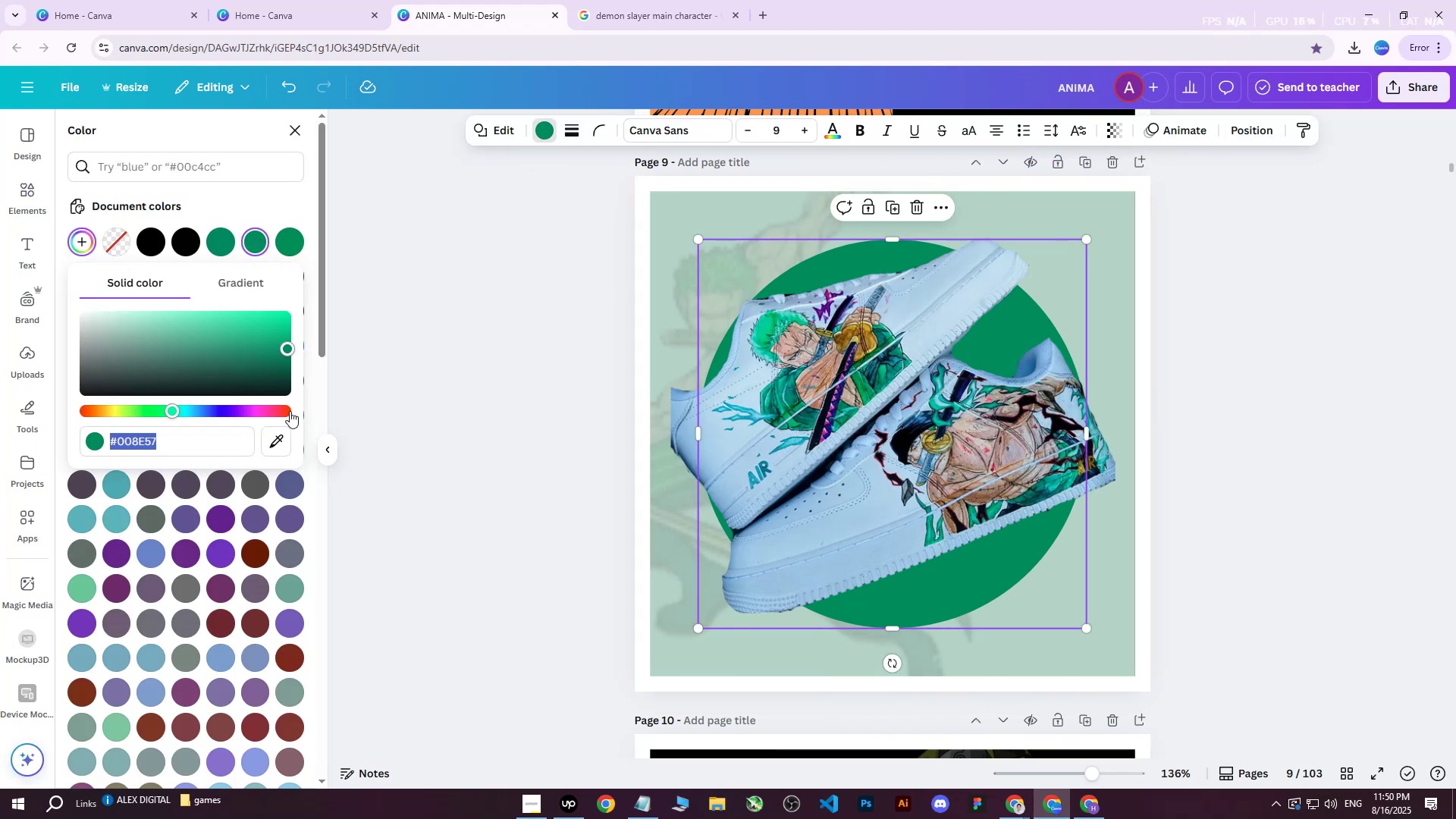 
left_click([225, 417])
 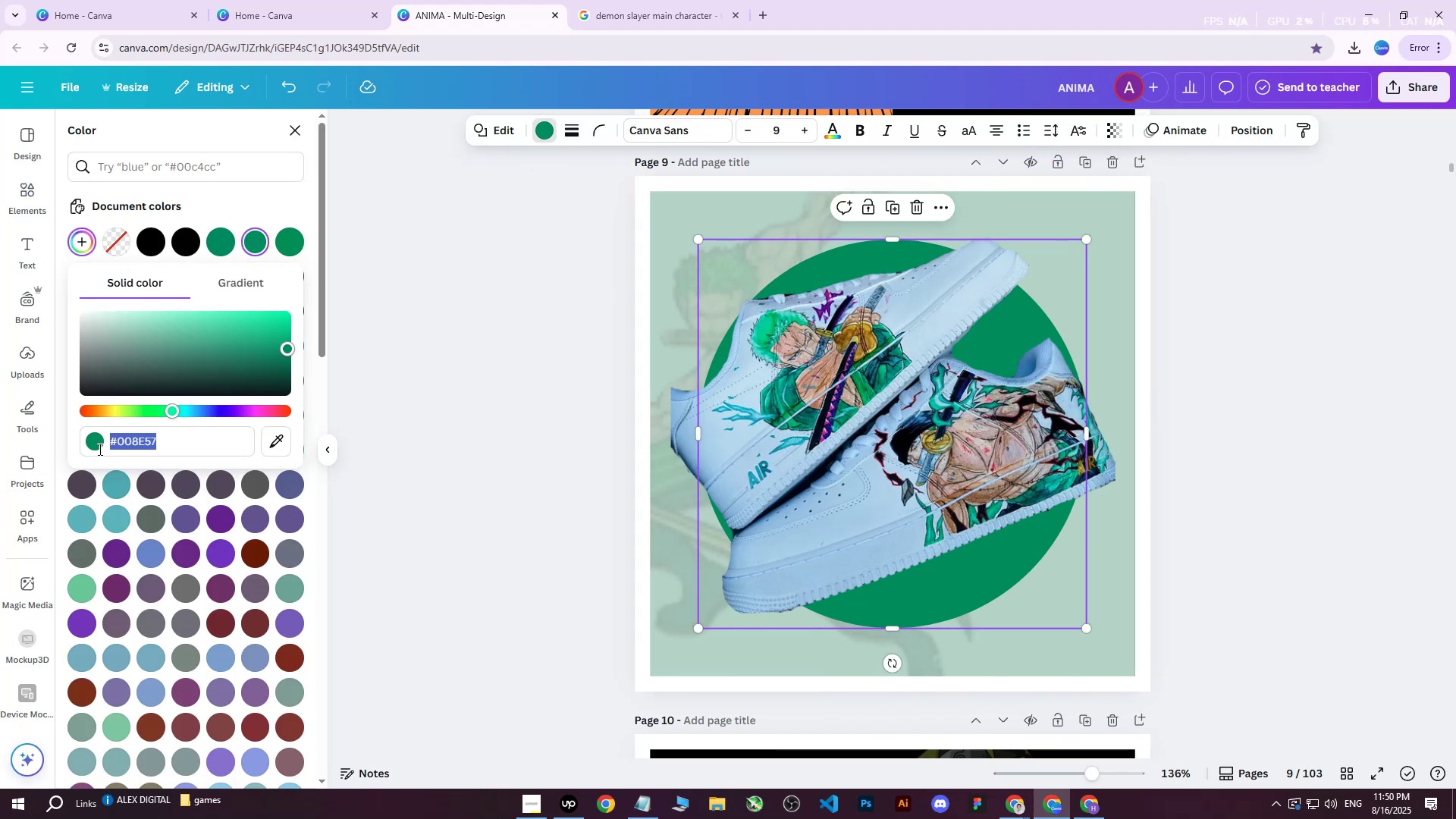 
left_click([175, 441])
 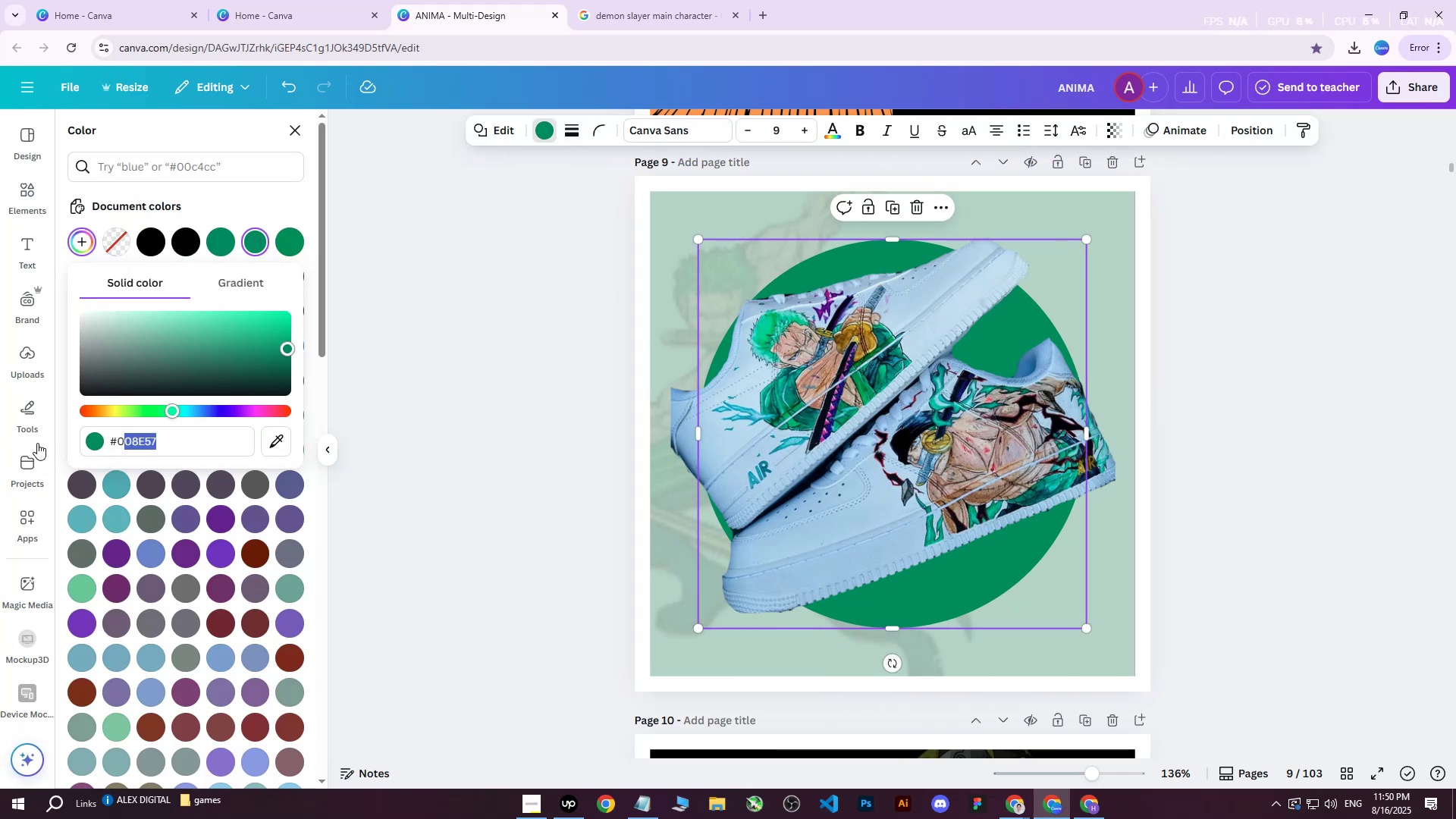 
key(Control+ControlLeft)
 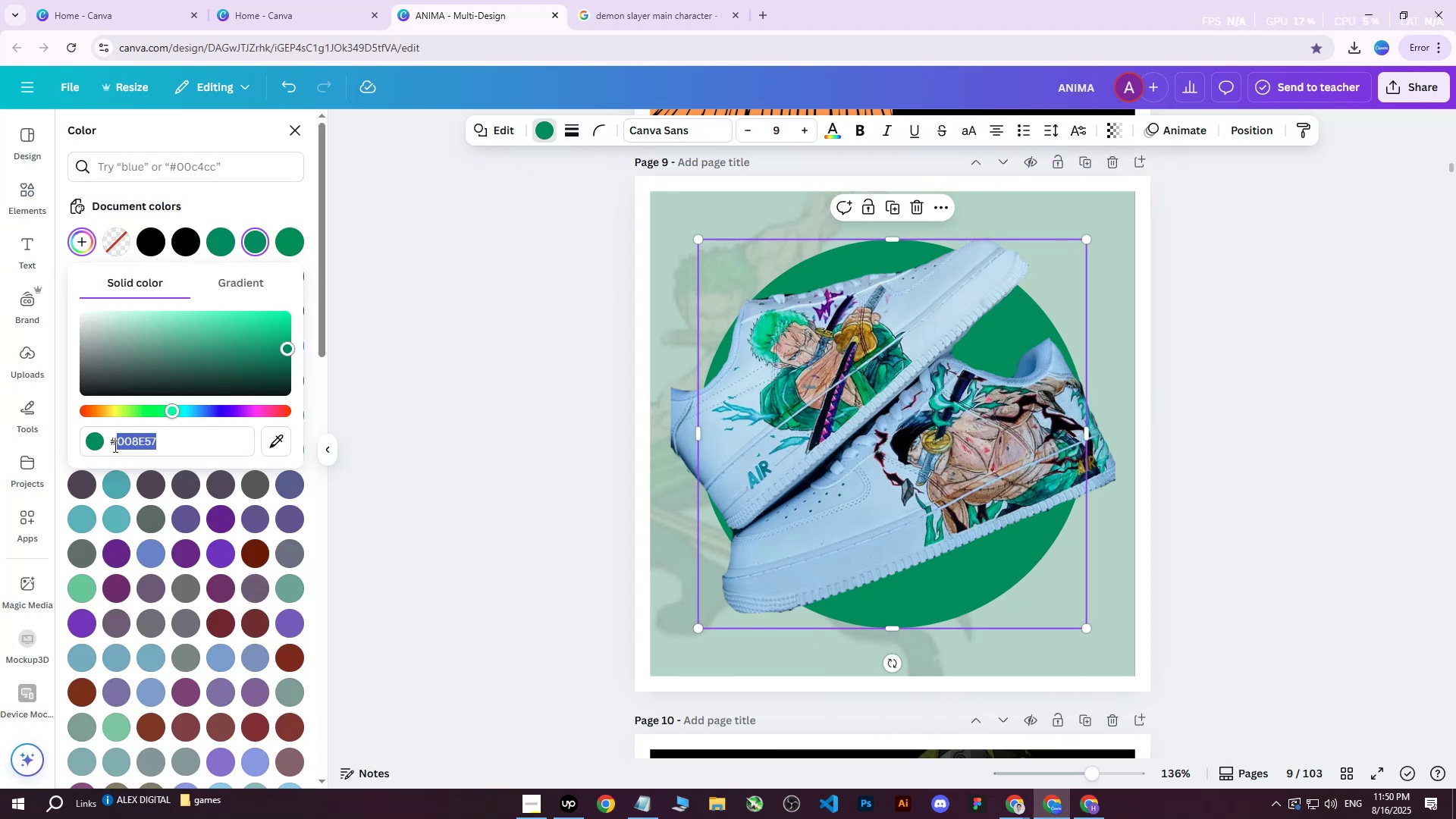 
key(Control+ControlLeft)
 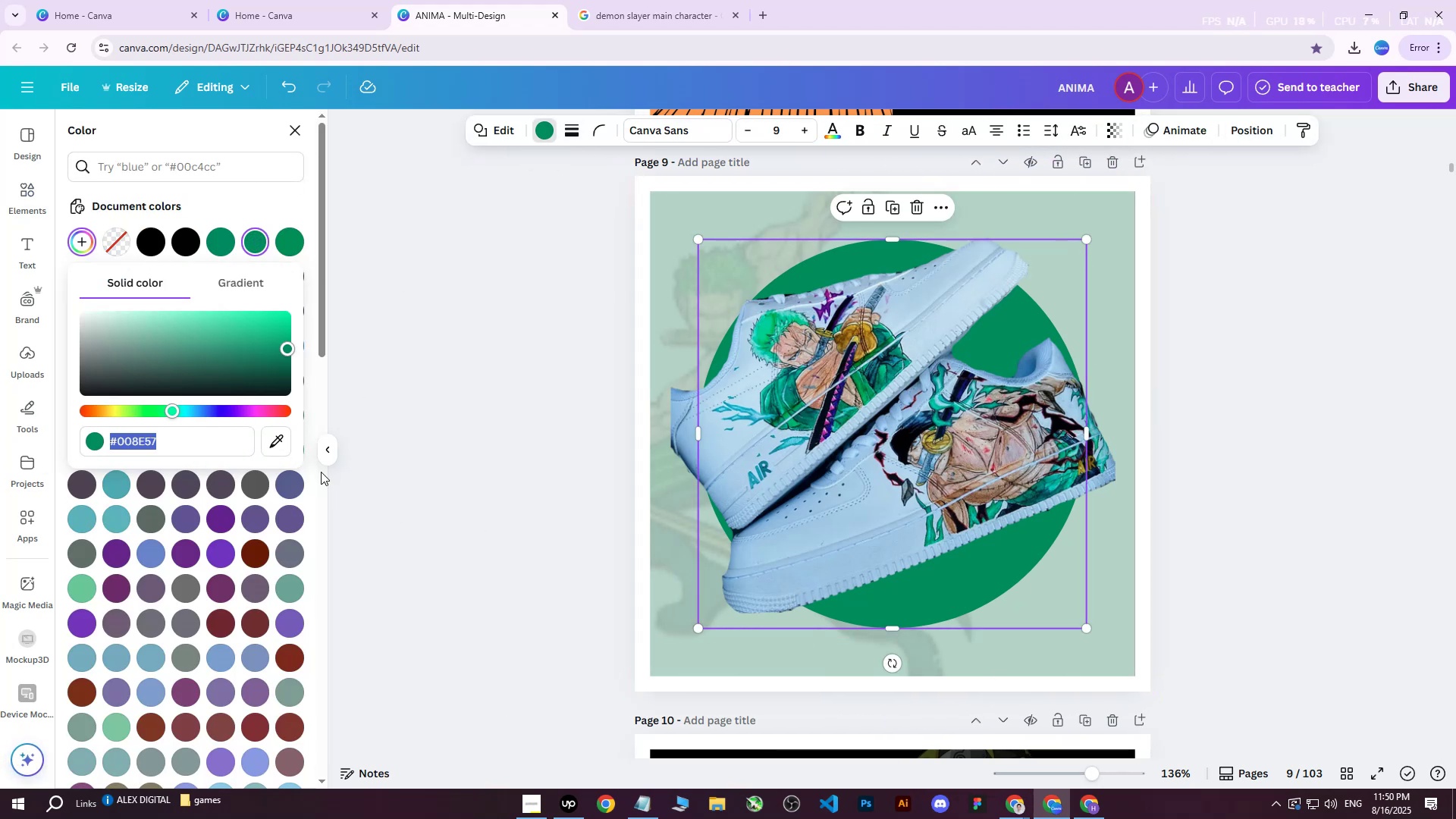 
key(Control+C)
 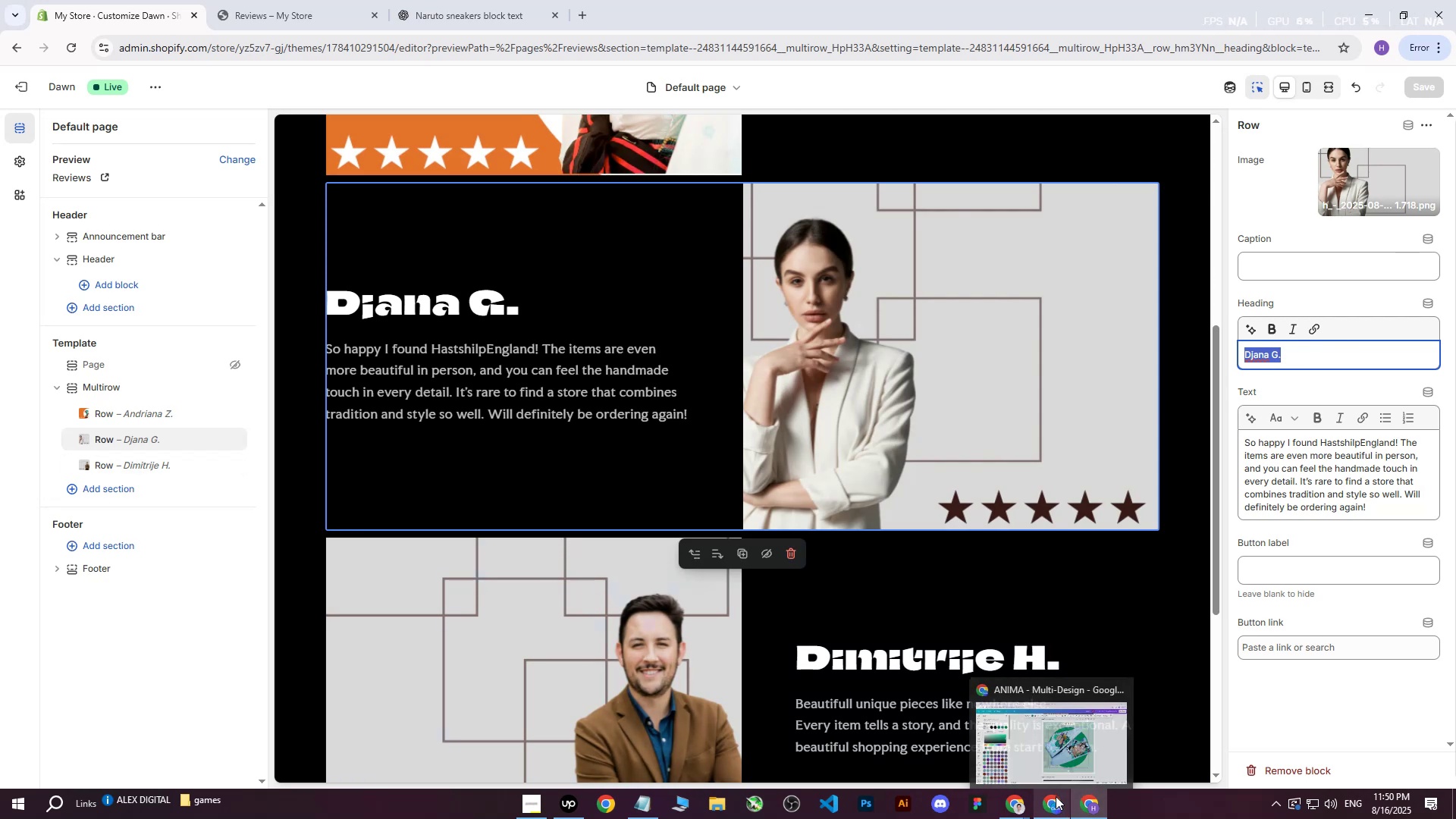 
left_click([1351, 779])
 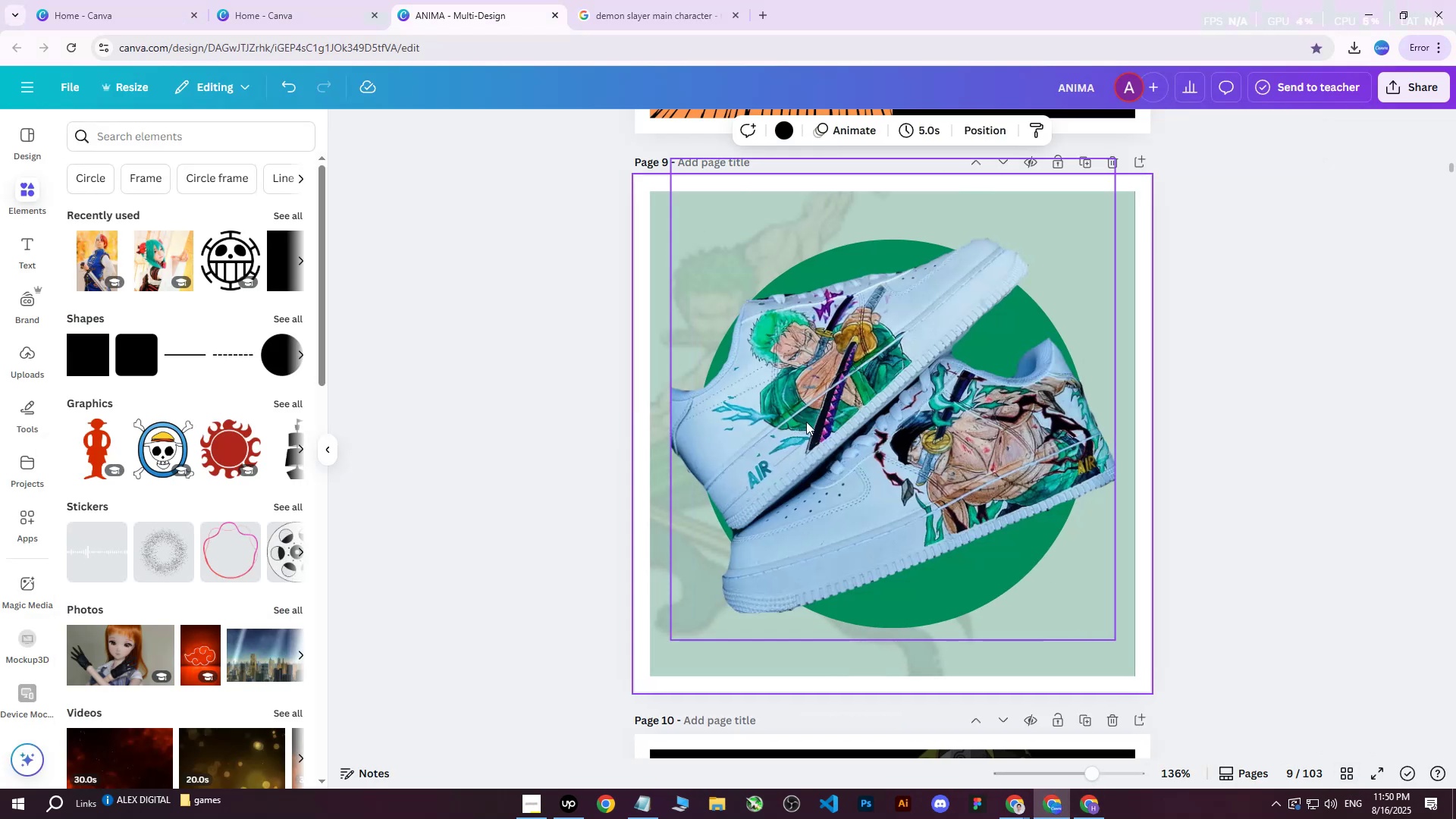 
scroll: coordinate [836, 418], scroll_direction: down, amount: 27.0
 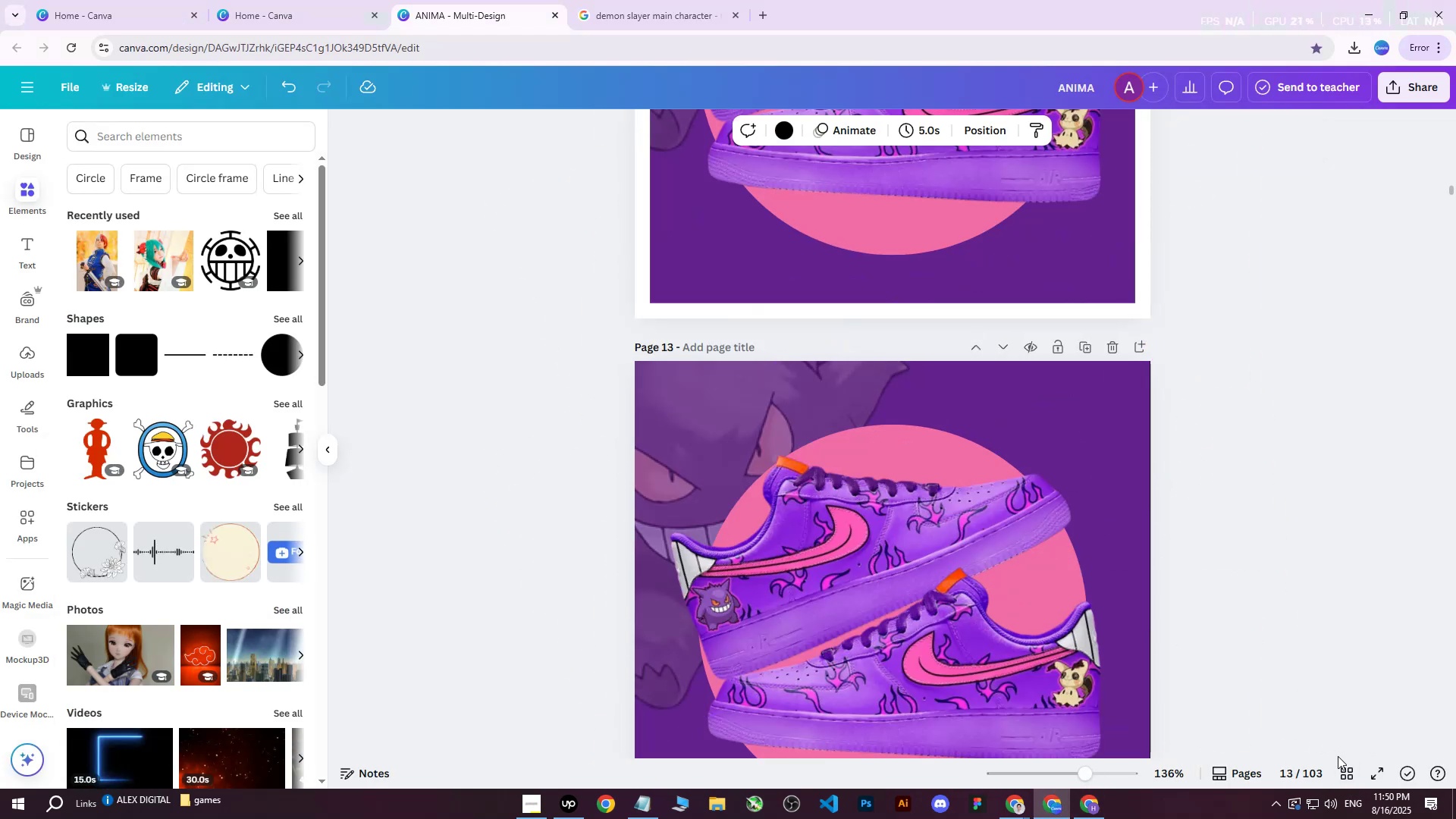 
left_click([1344, 780])
 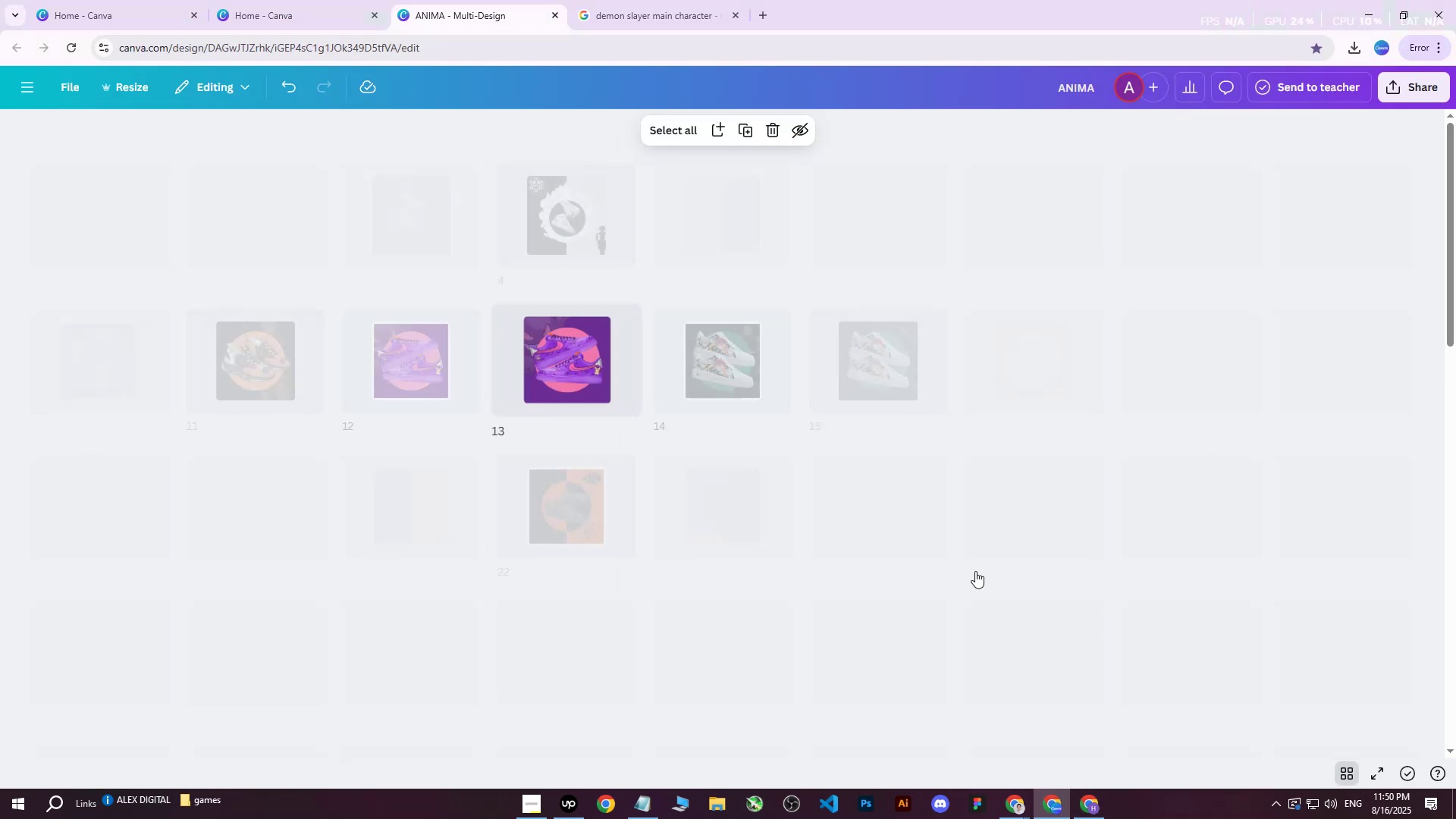 
scroll: coordinate [756, 499], scroll_direction: down, amount: 19.0
 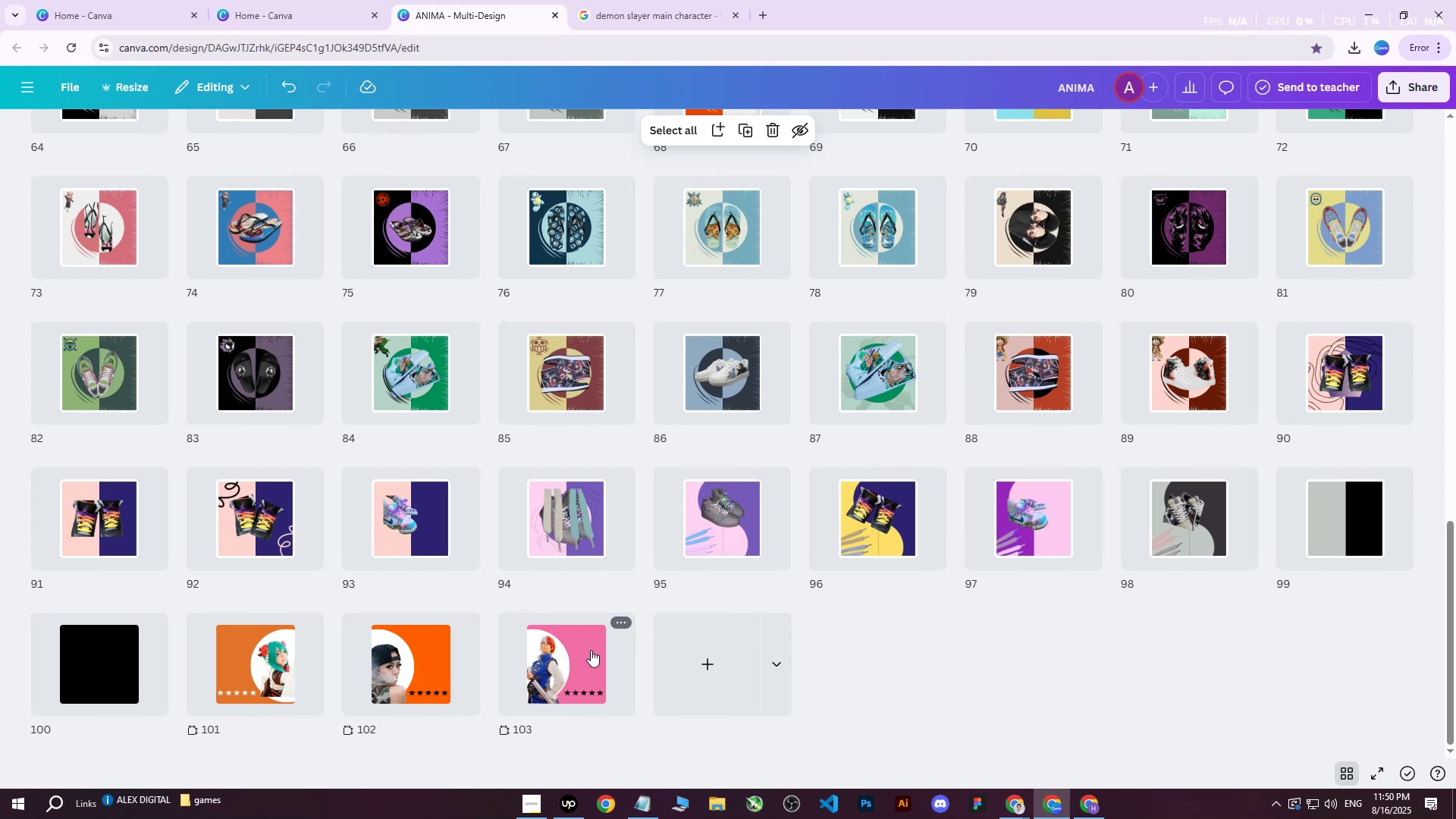 
wait(8.84)
 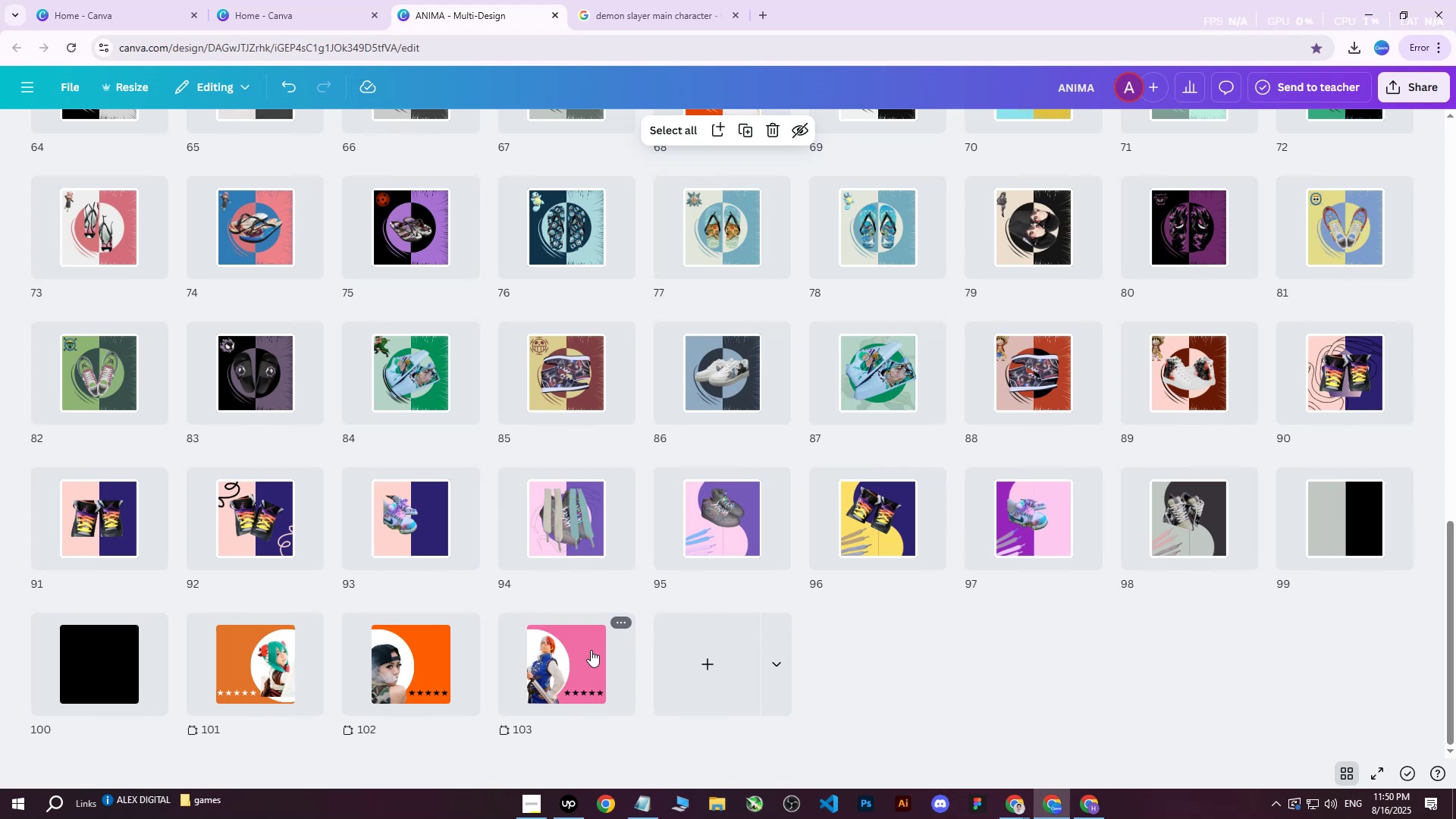 
double_click([526, 670])
 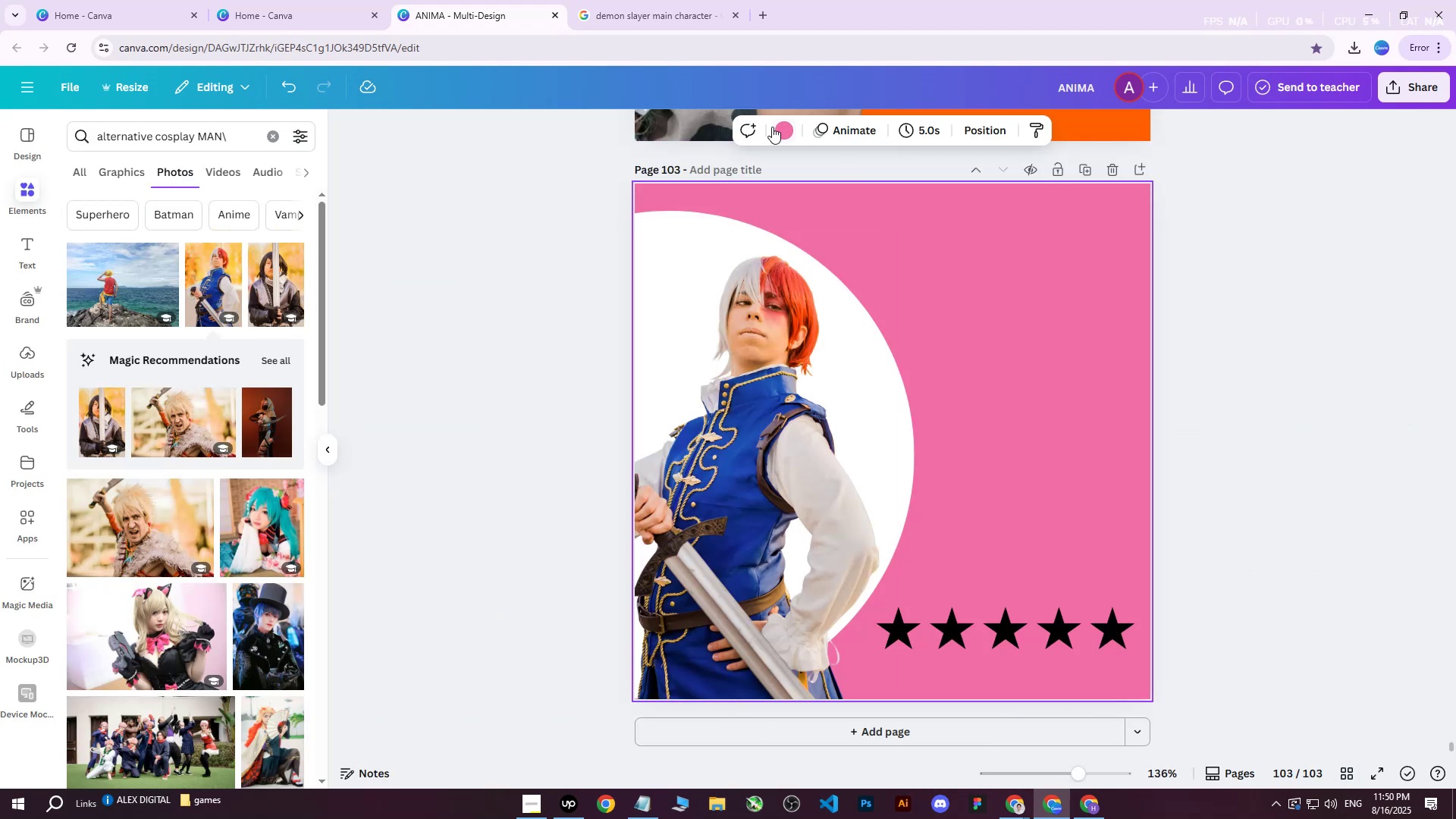 
double_click([779, 128])
 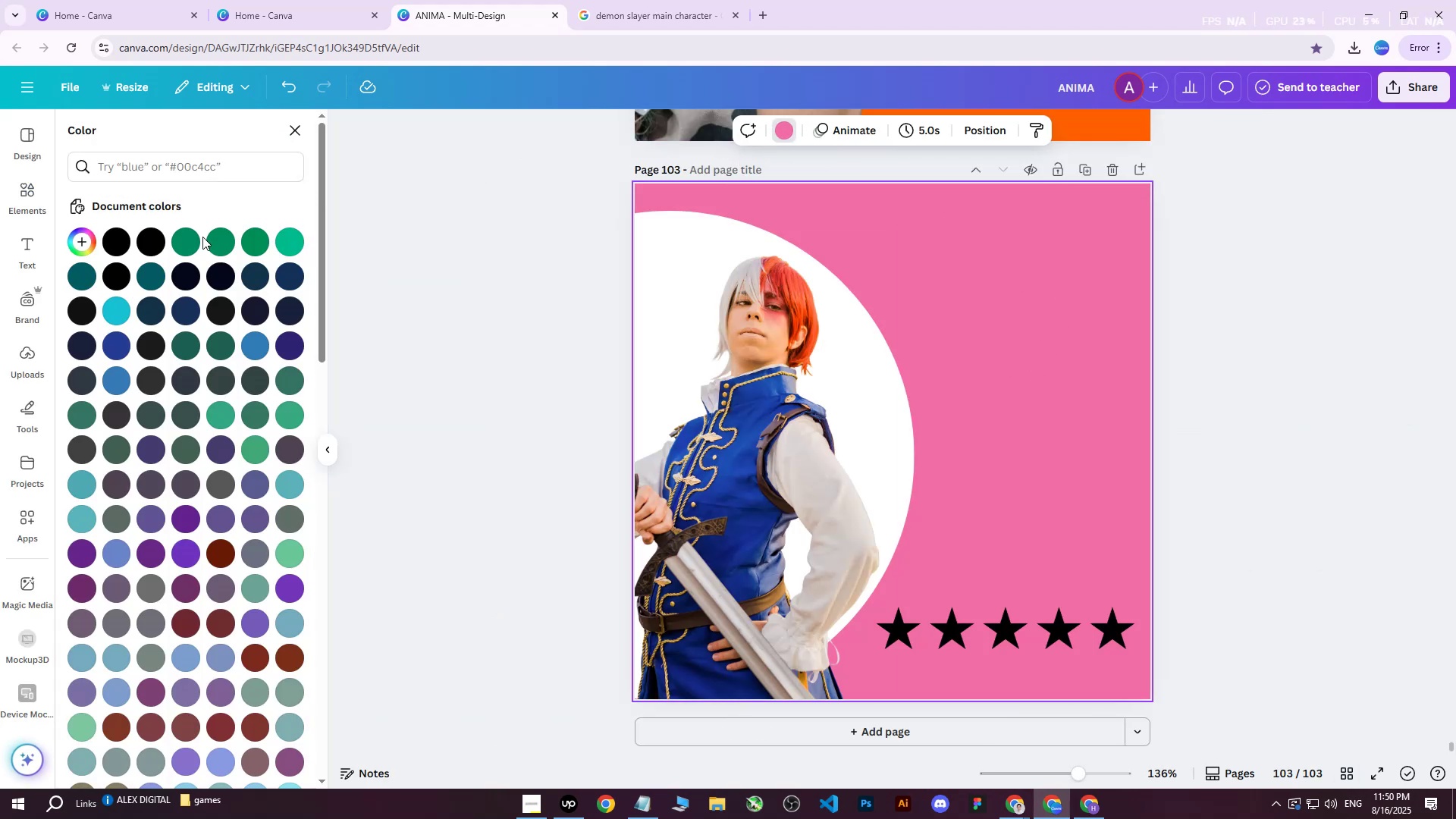 
double_click([209, 240])
 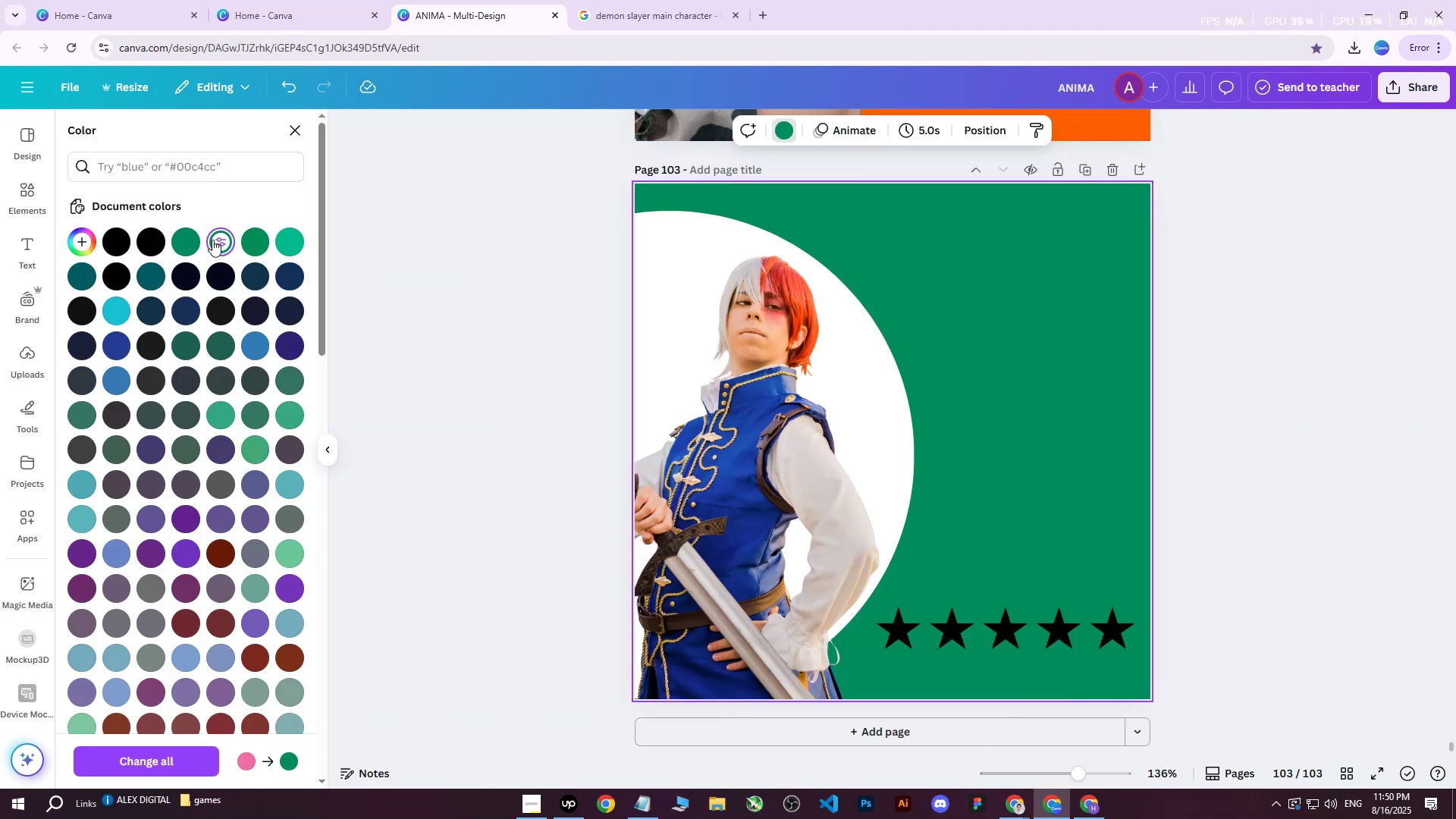 
triple_click([212, 240])
 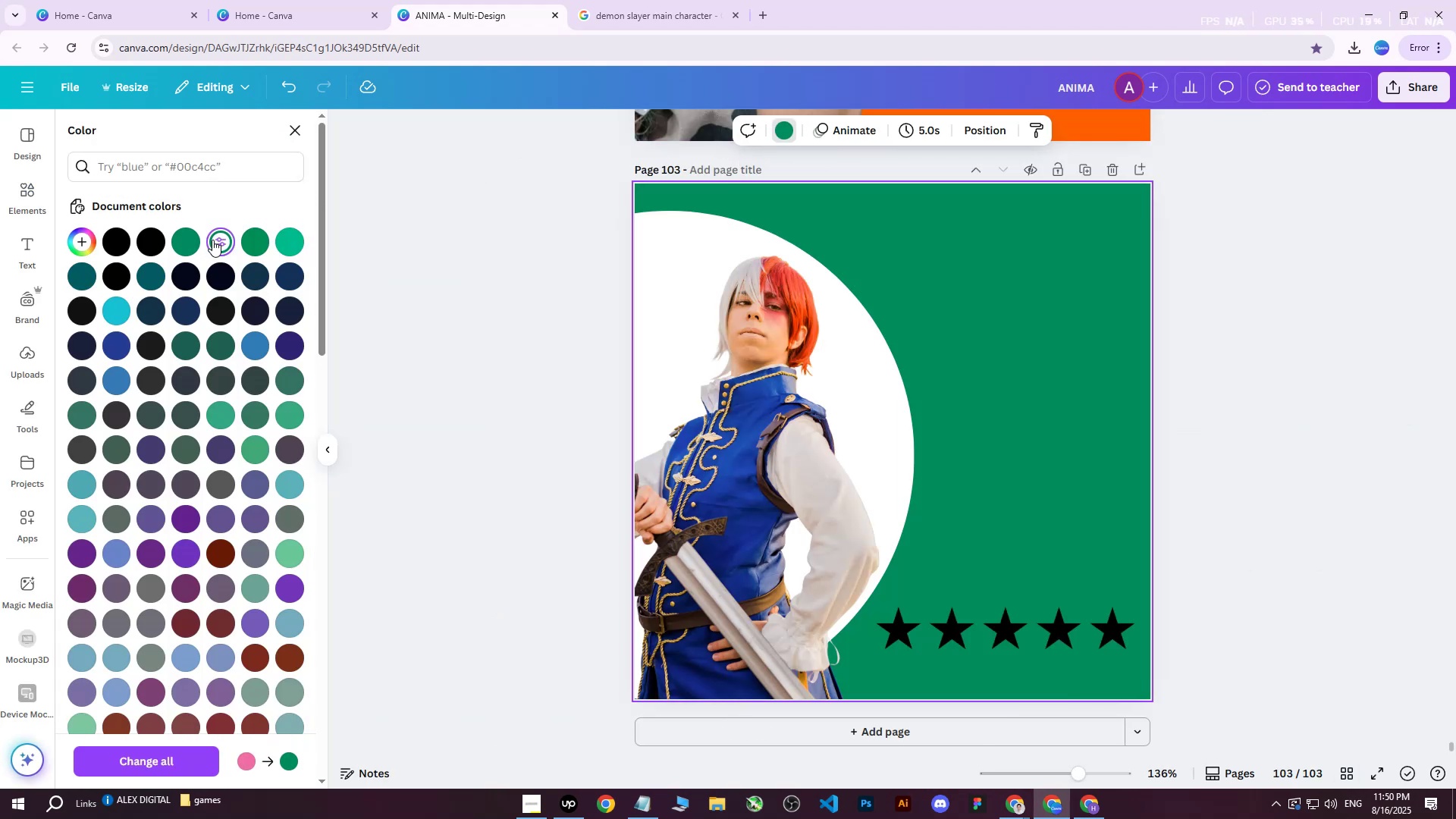 
triple_click([212, 240])
 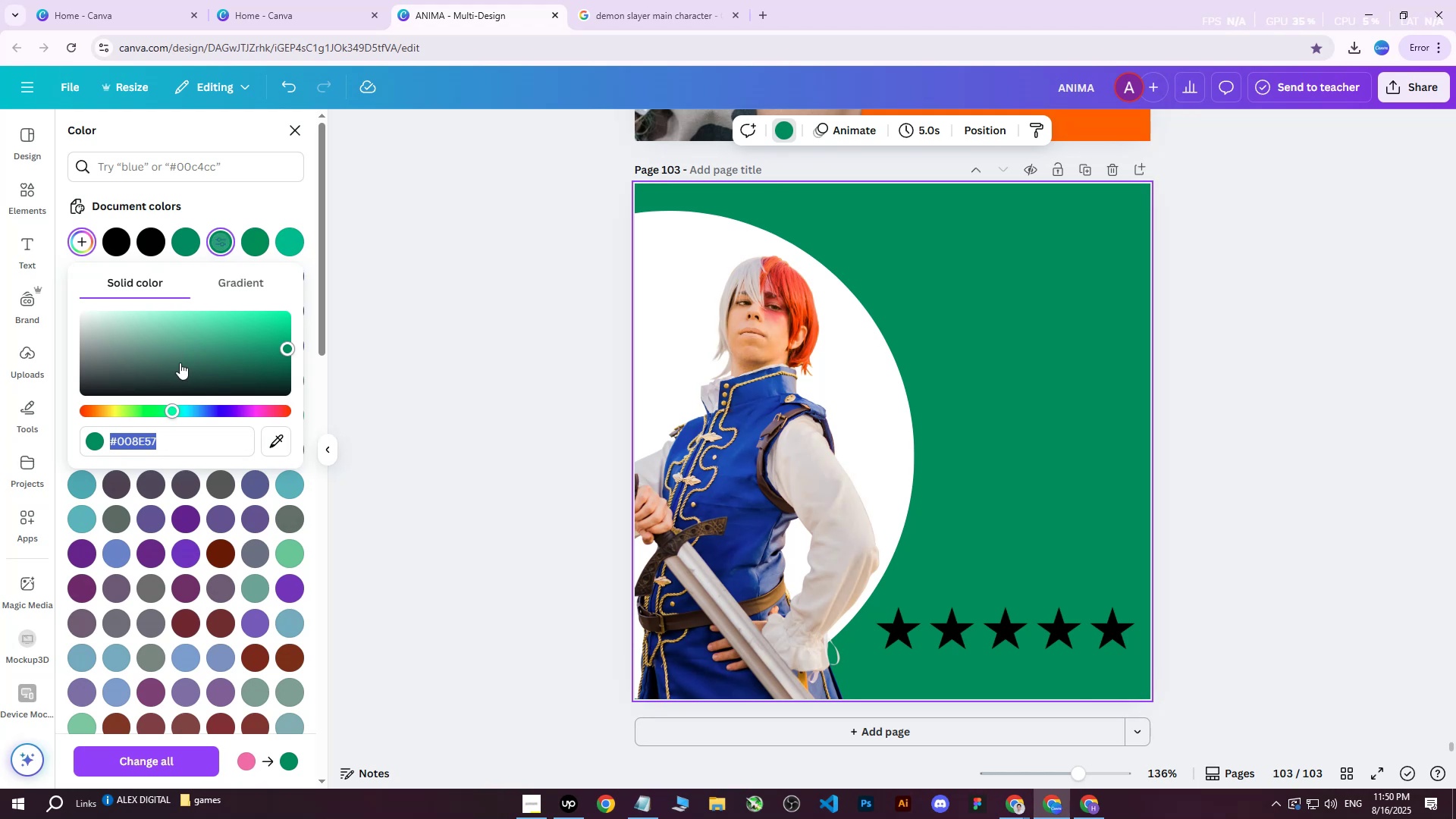 
key(Control+ControlLeft)
 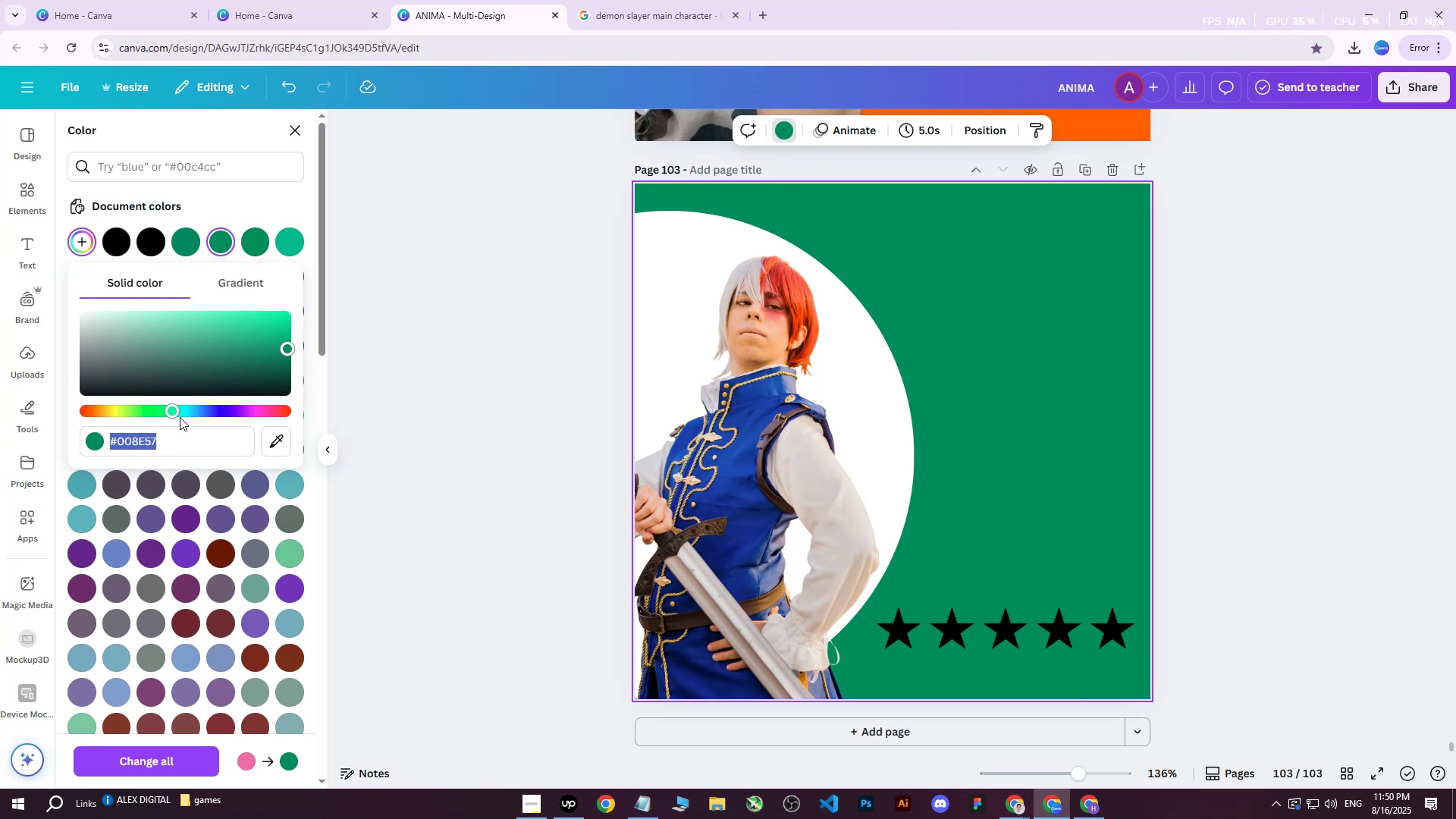 
key(Control+V)
 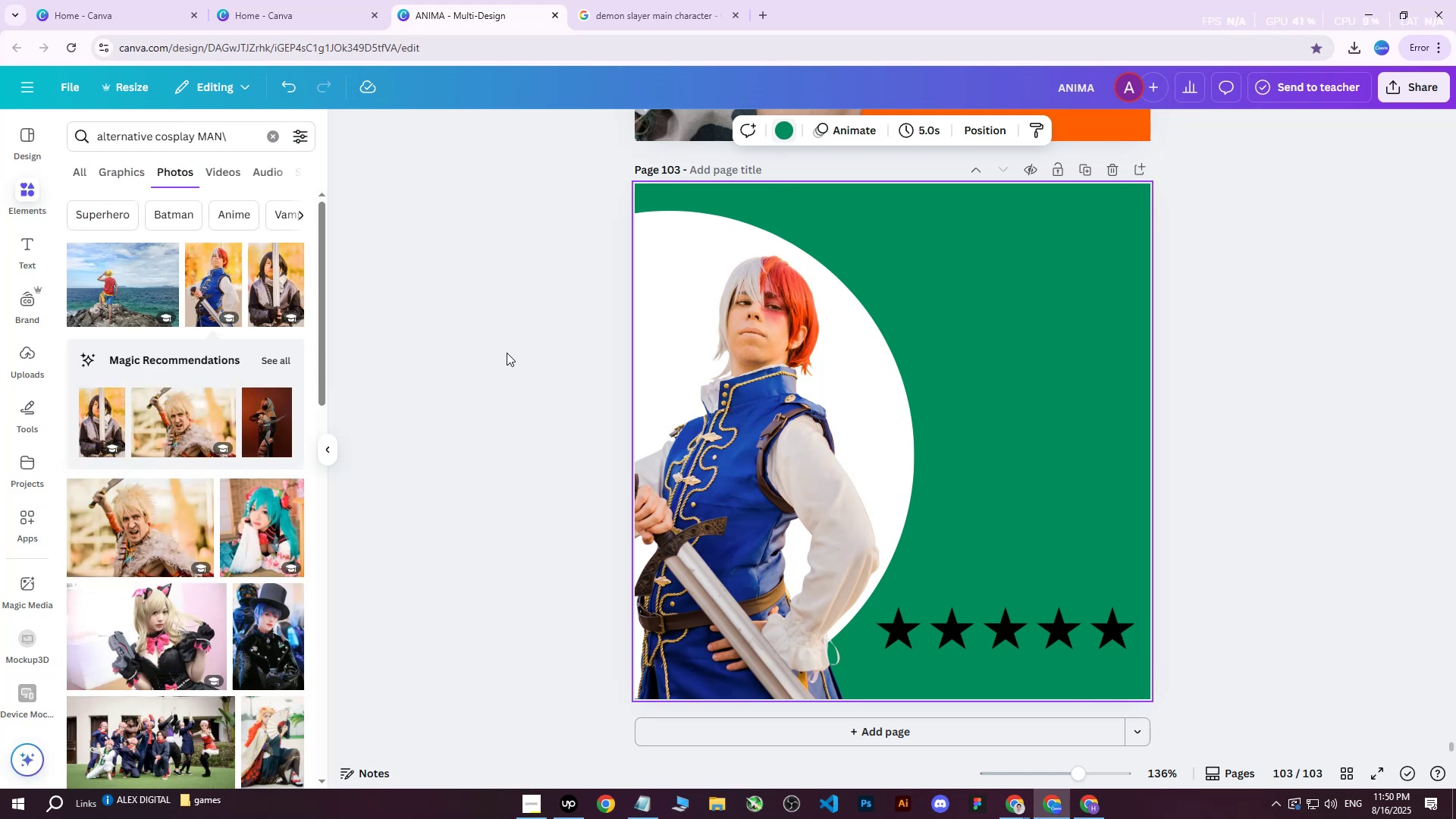 
double_click([507, 353])
 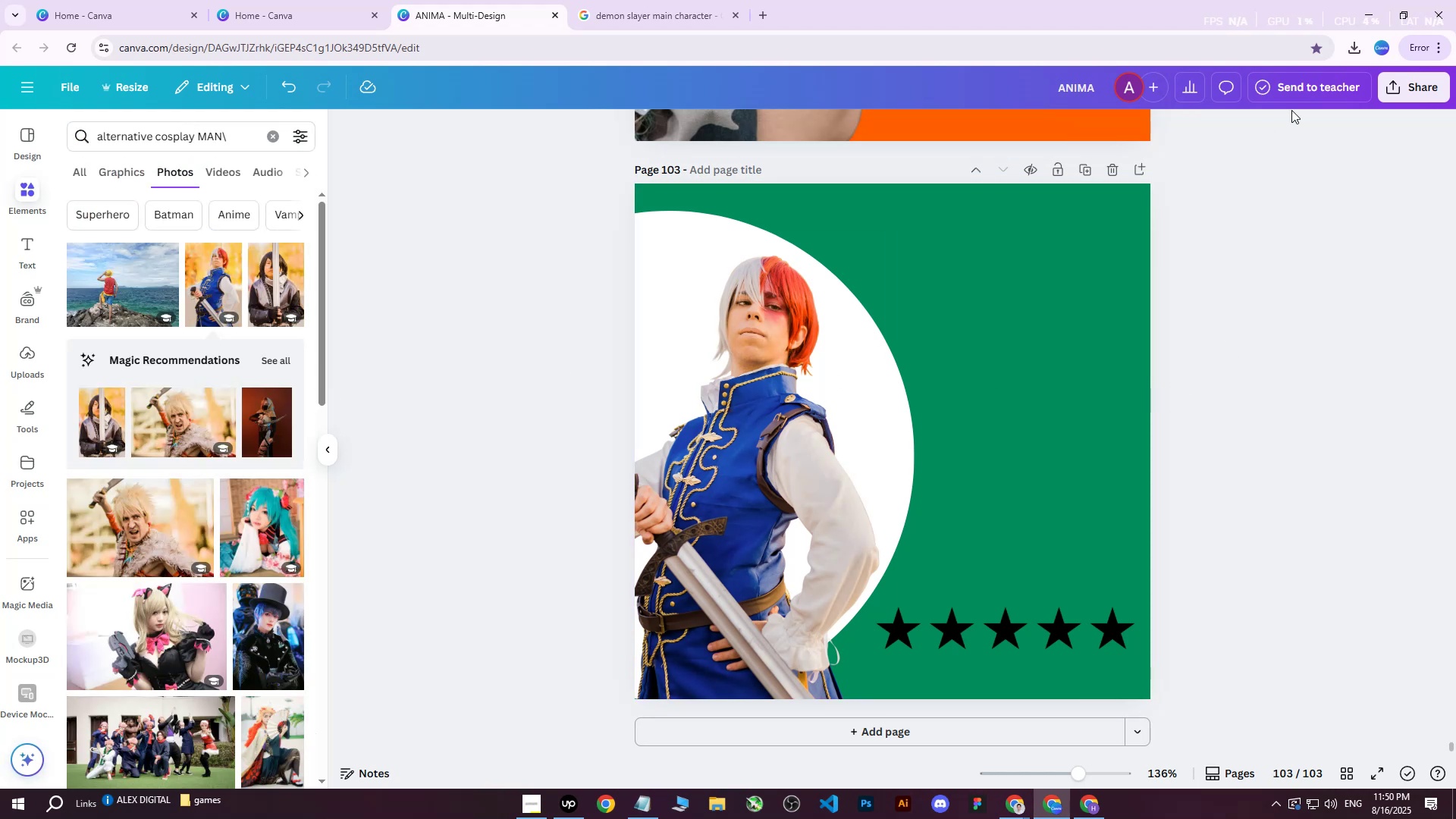 
left_click([1395, 94])
 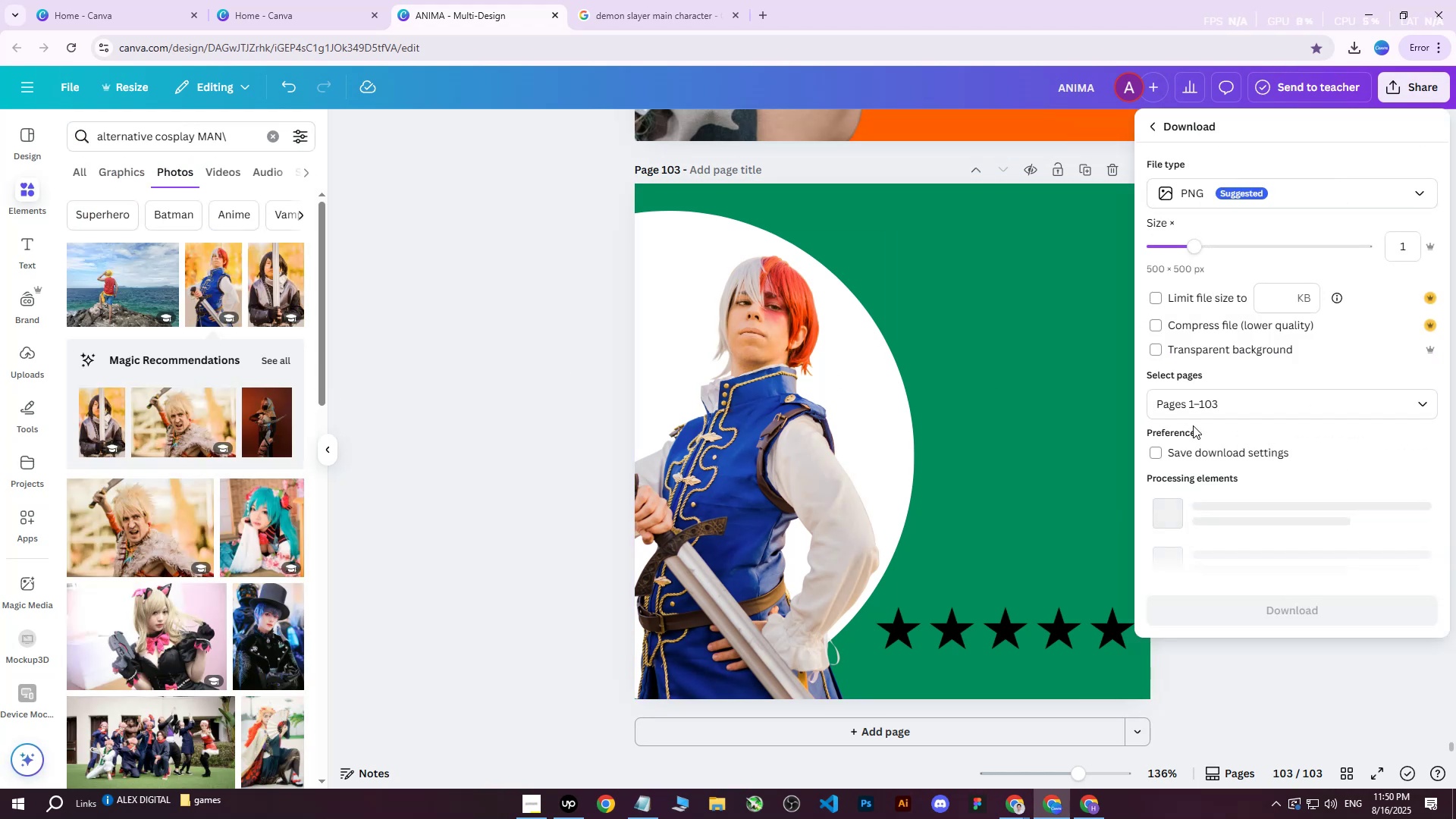 
double_click([1197, 404])
 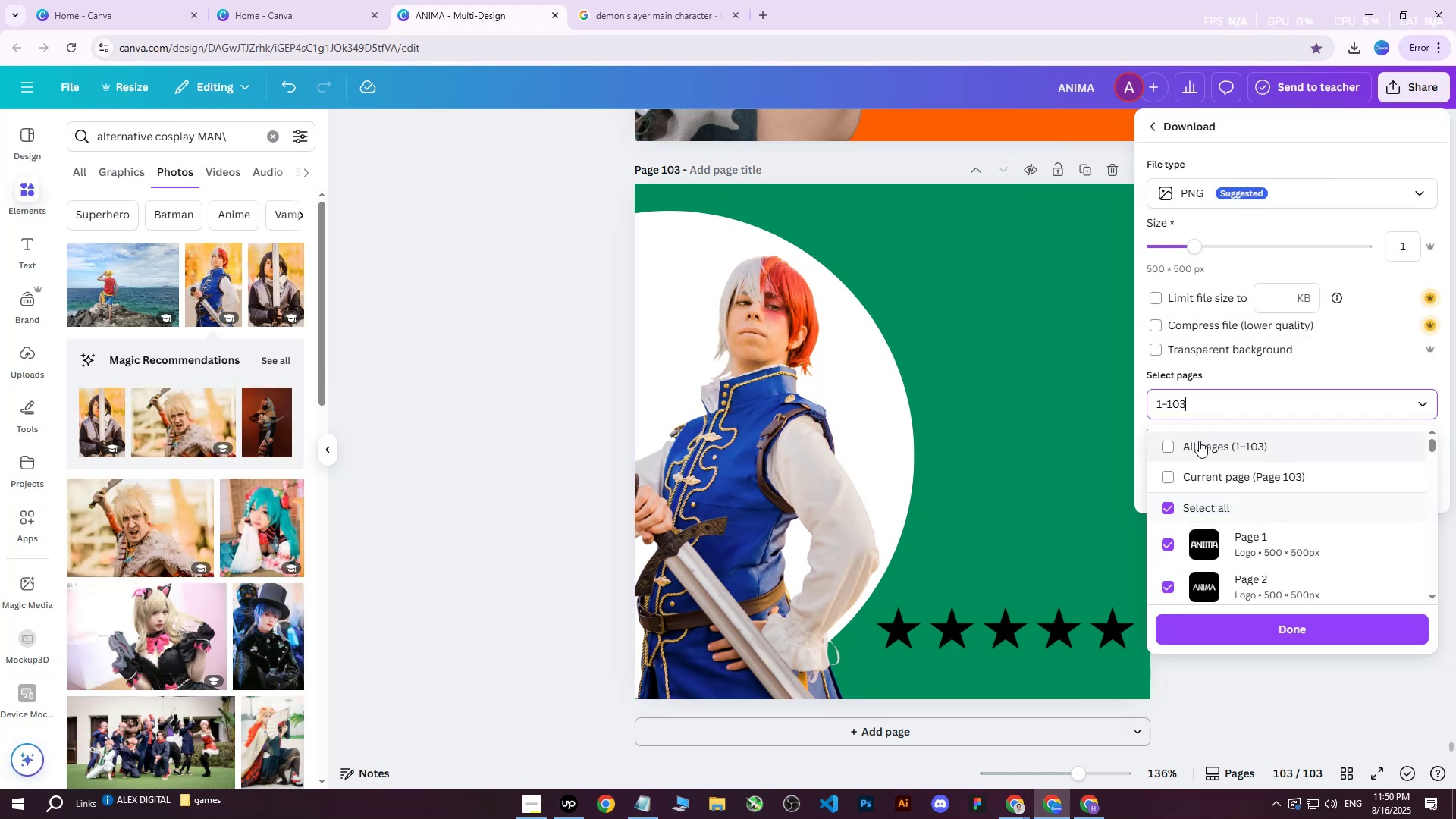 
triple_click([1199, 441])
 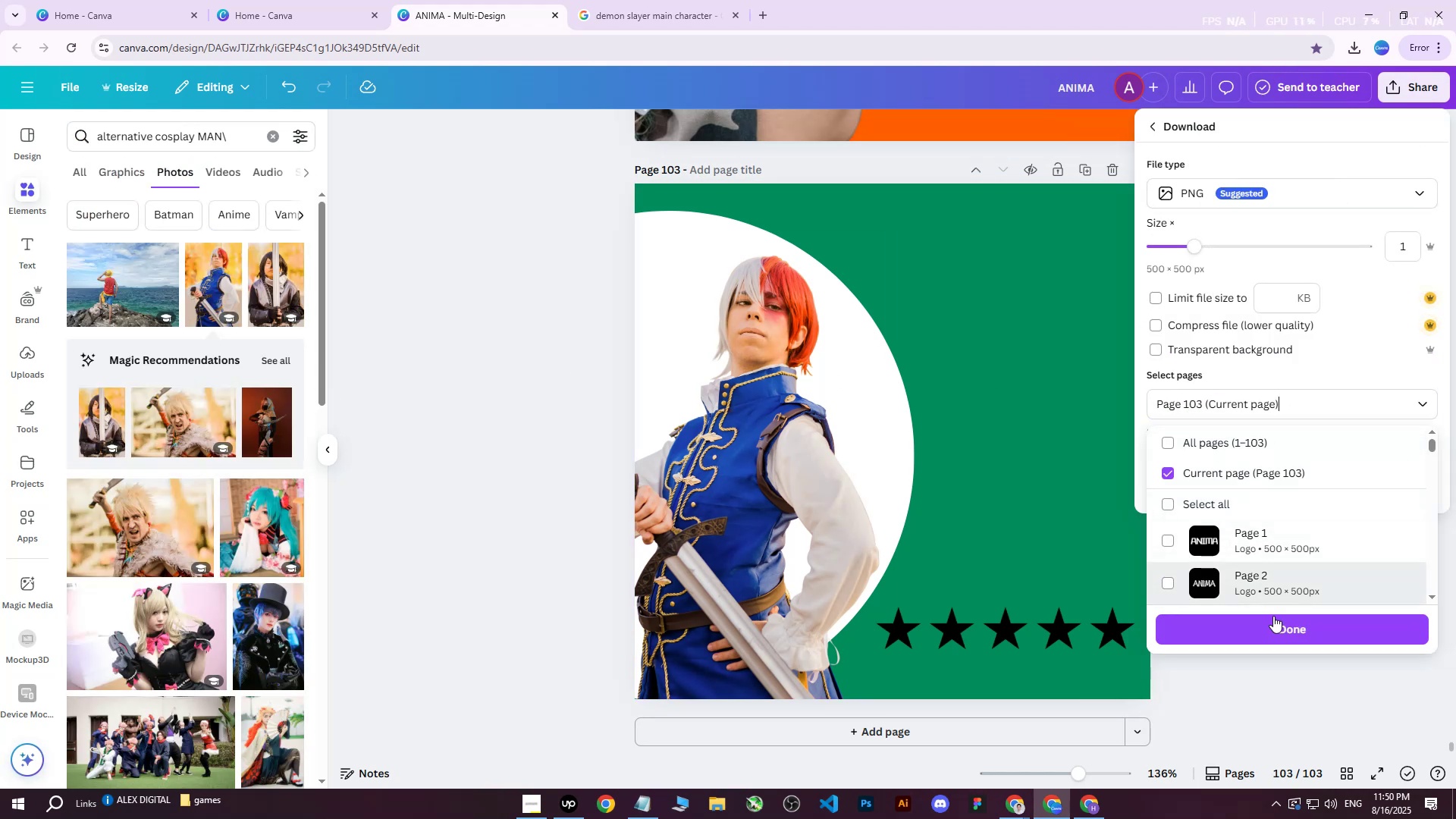 
triple_click([1263, 627])
 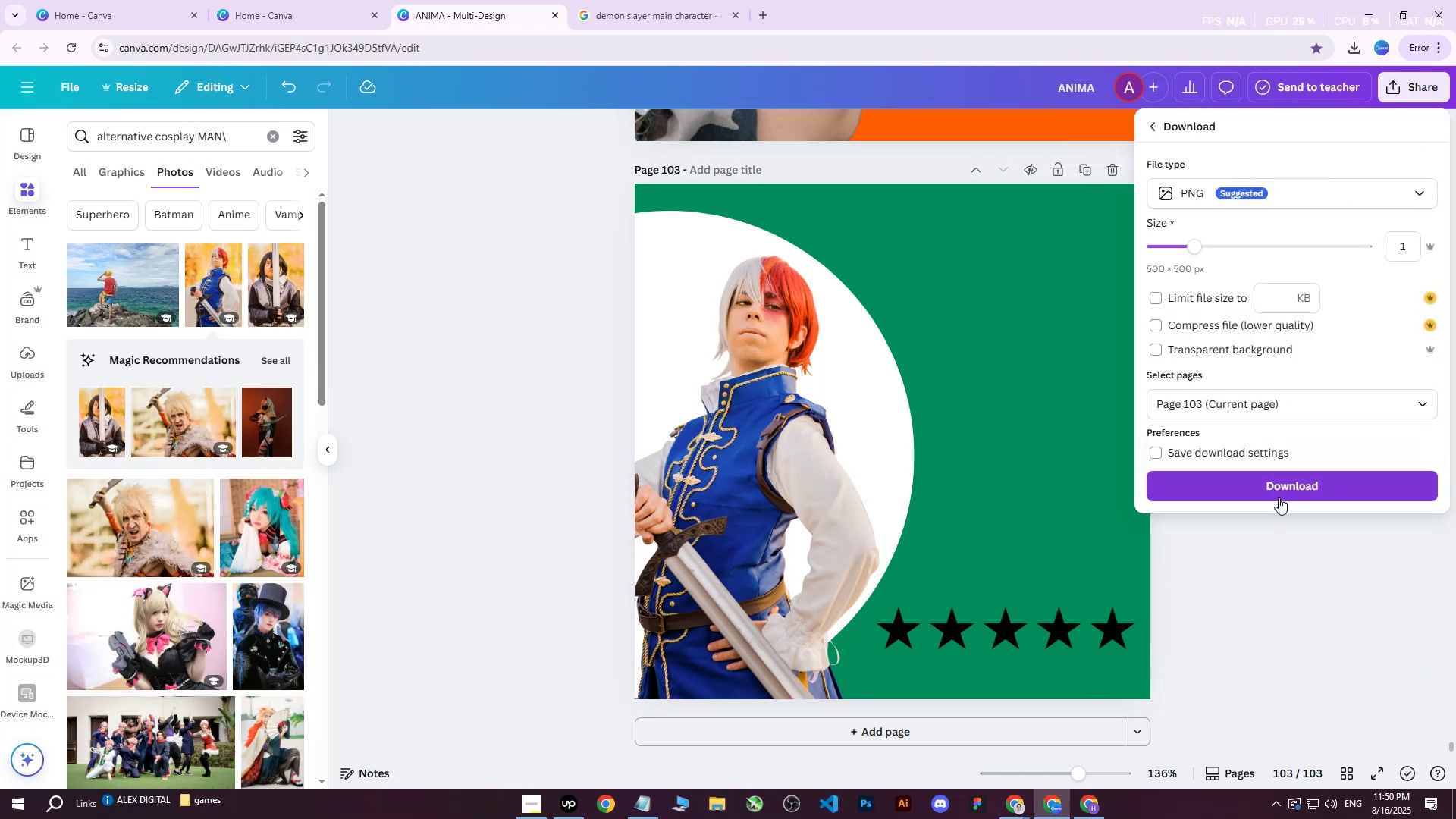 
left_click([1279, 497])
 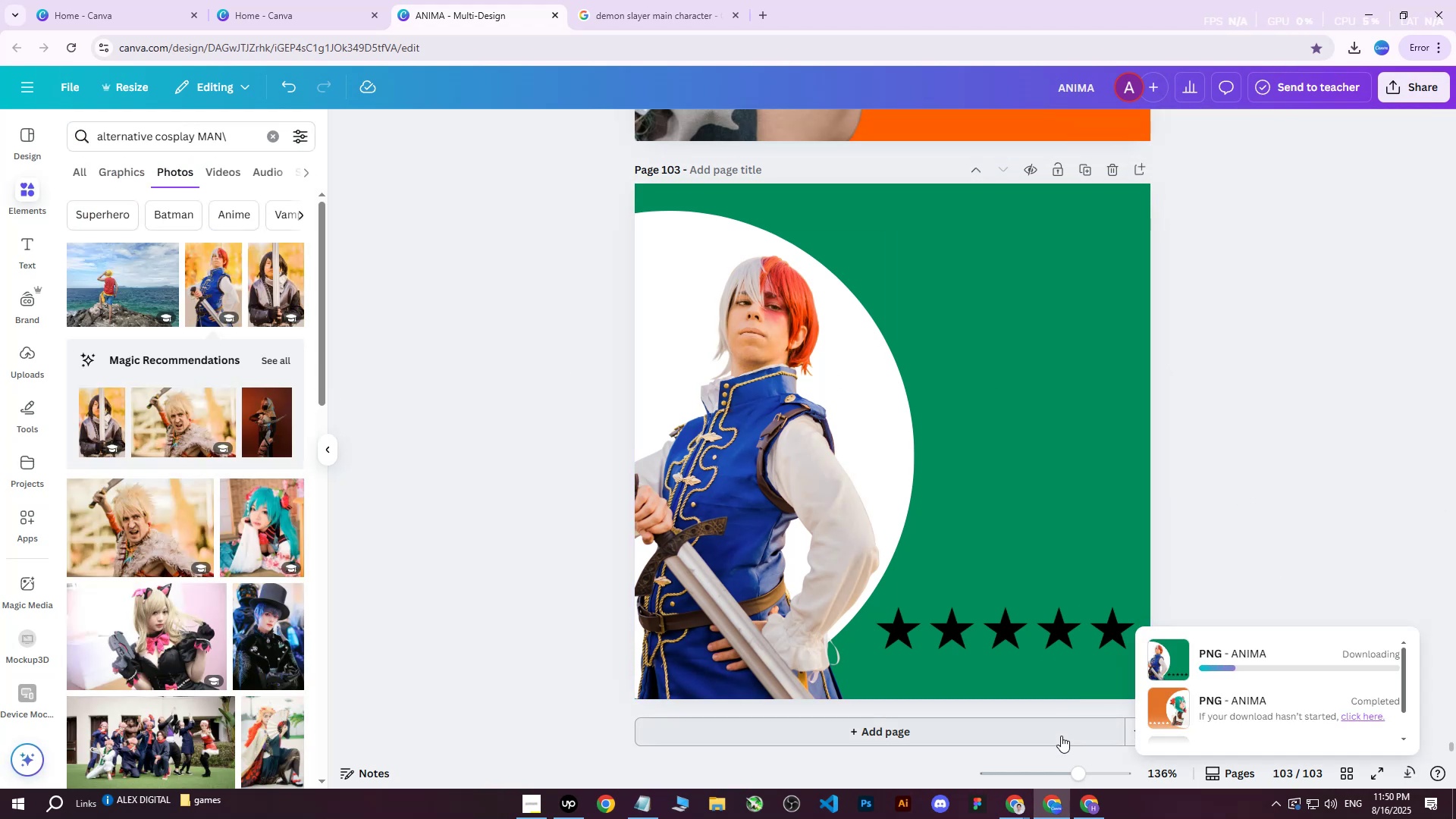 
left_click([1079, 808])
 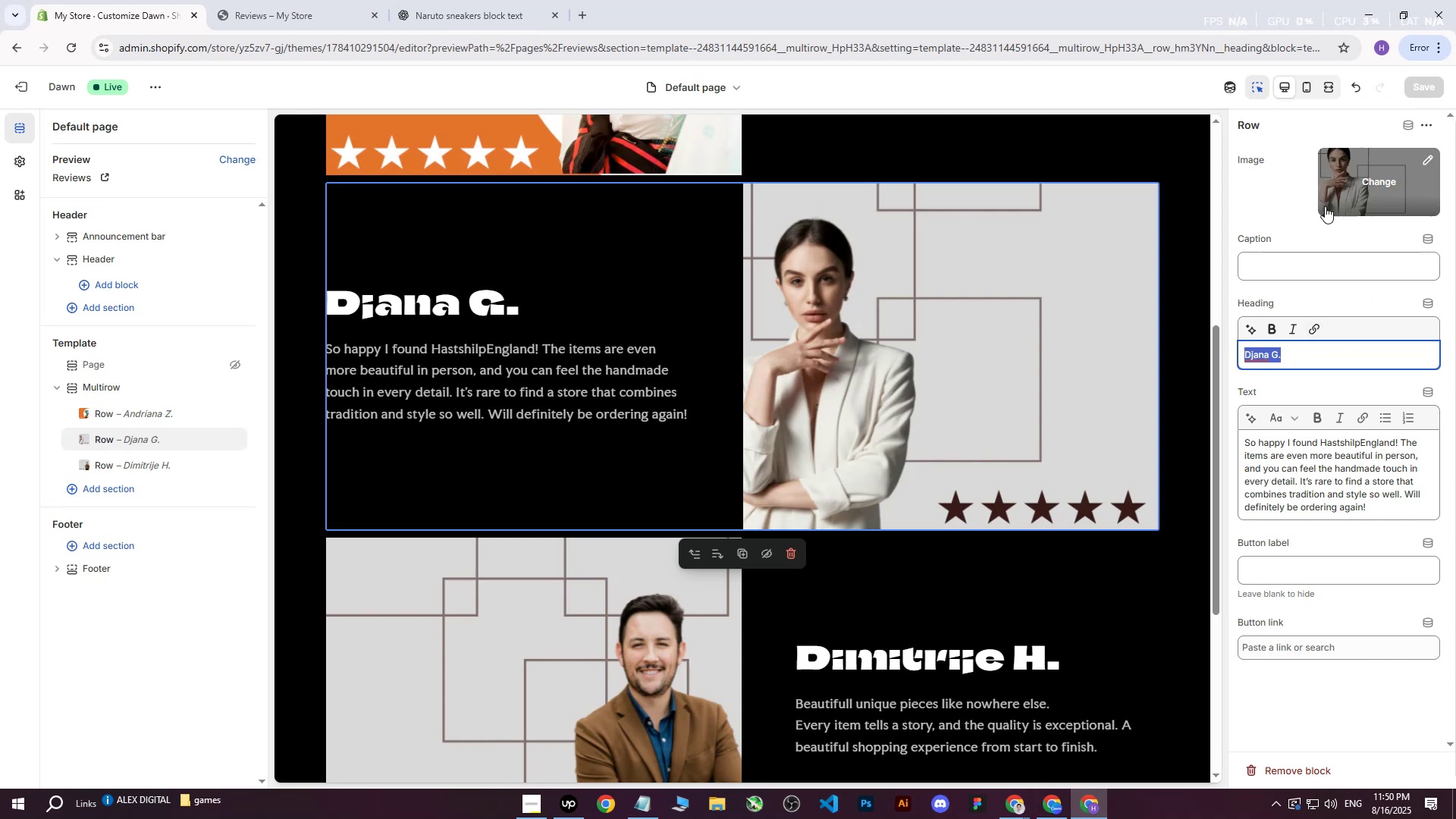 
left_click([1385, 185])
 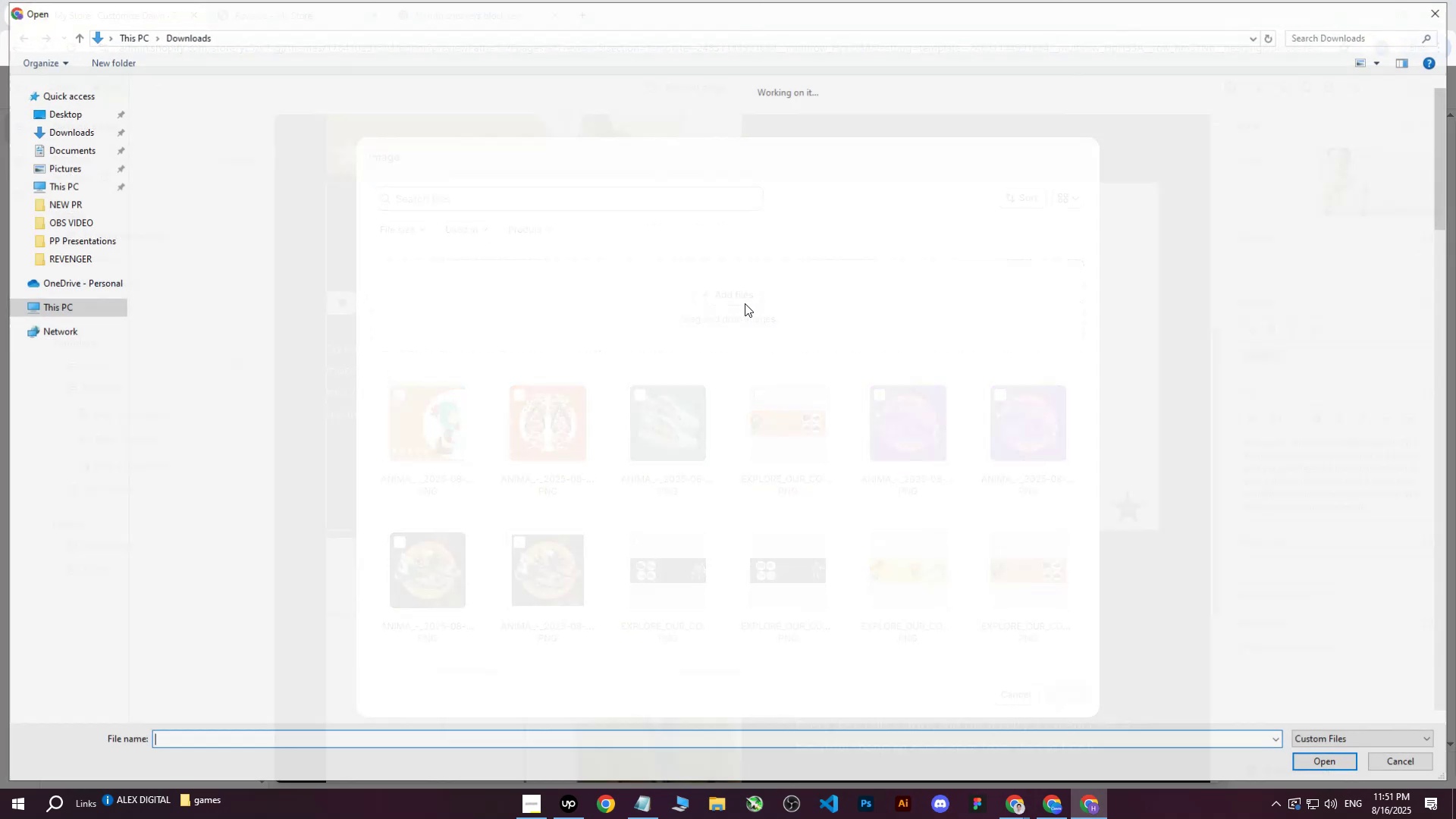 
left_click([190, 163])
 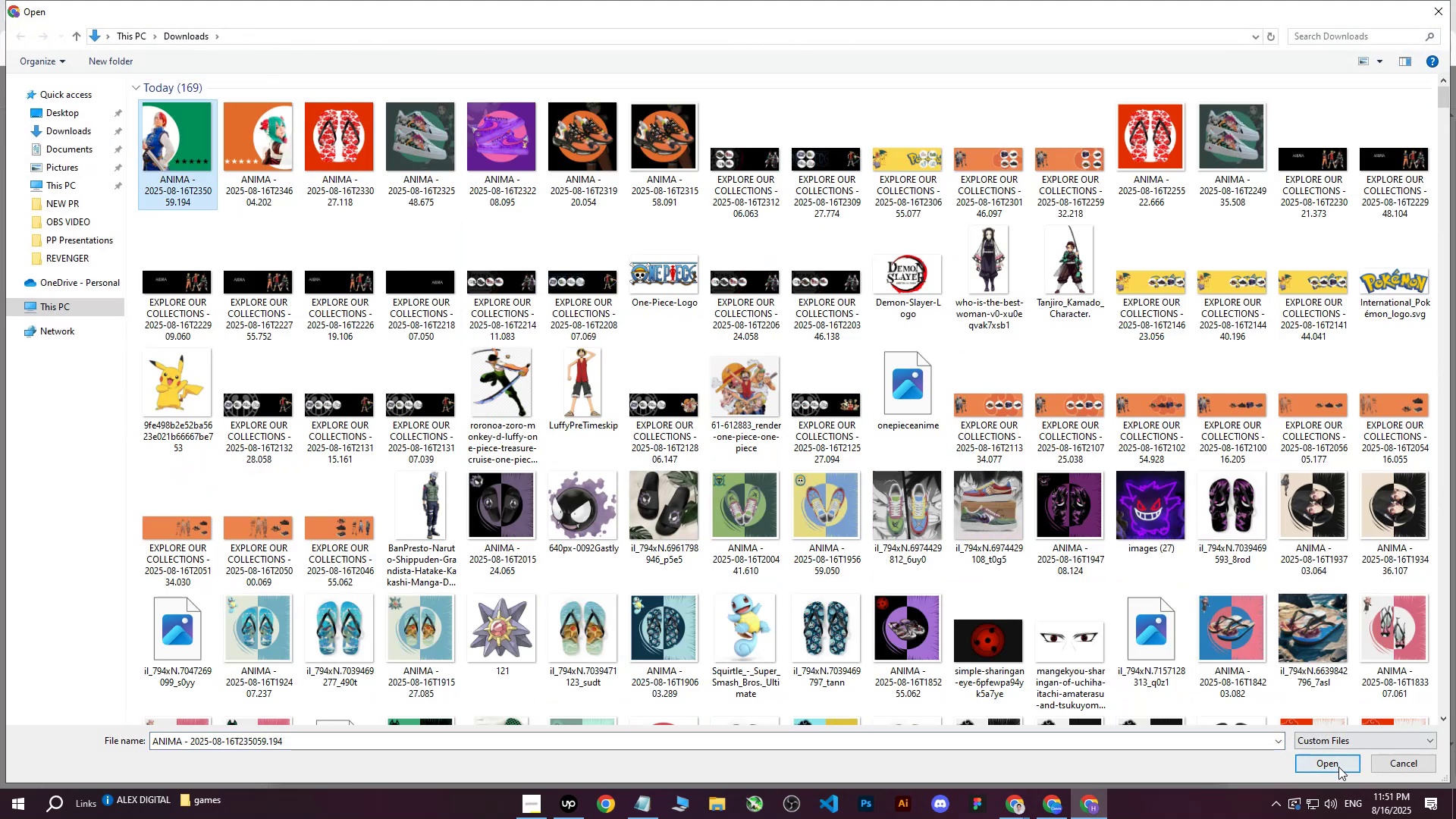 
left_click([1329, 772])
 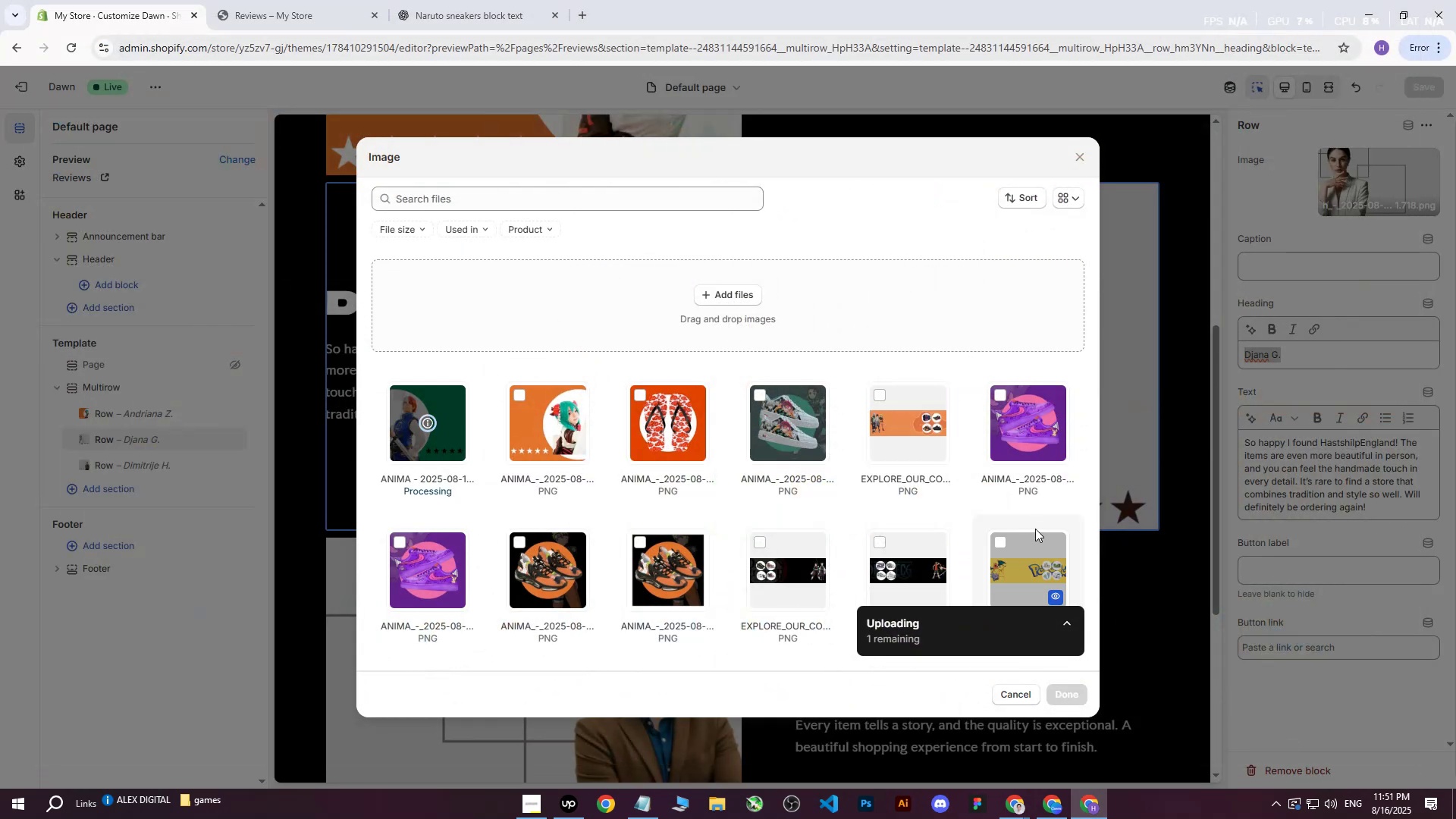 
mouse_move([475, 428])
 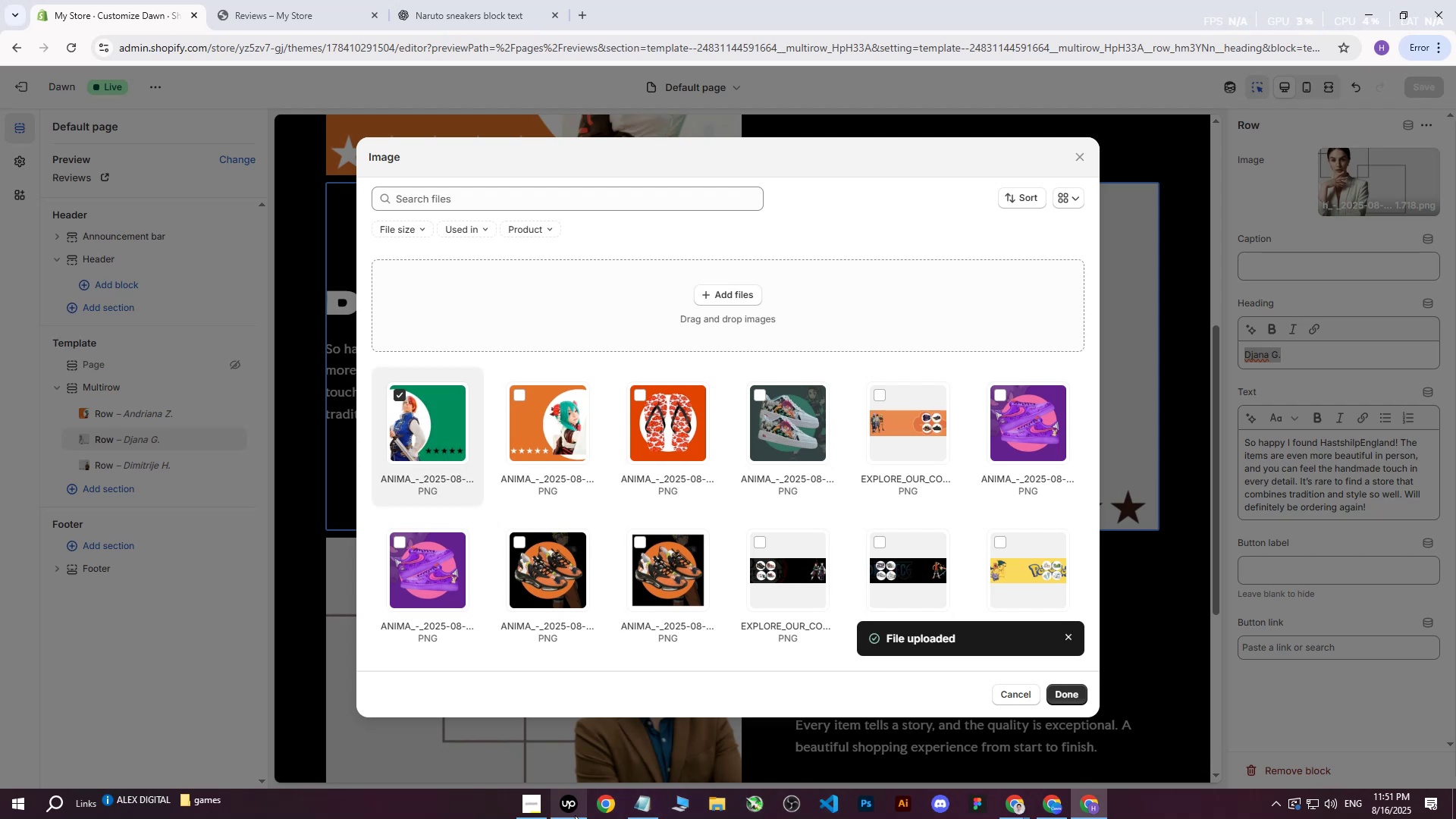 
left_click([572, 813])
 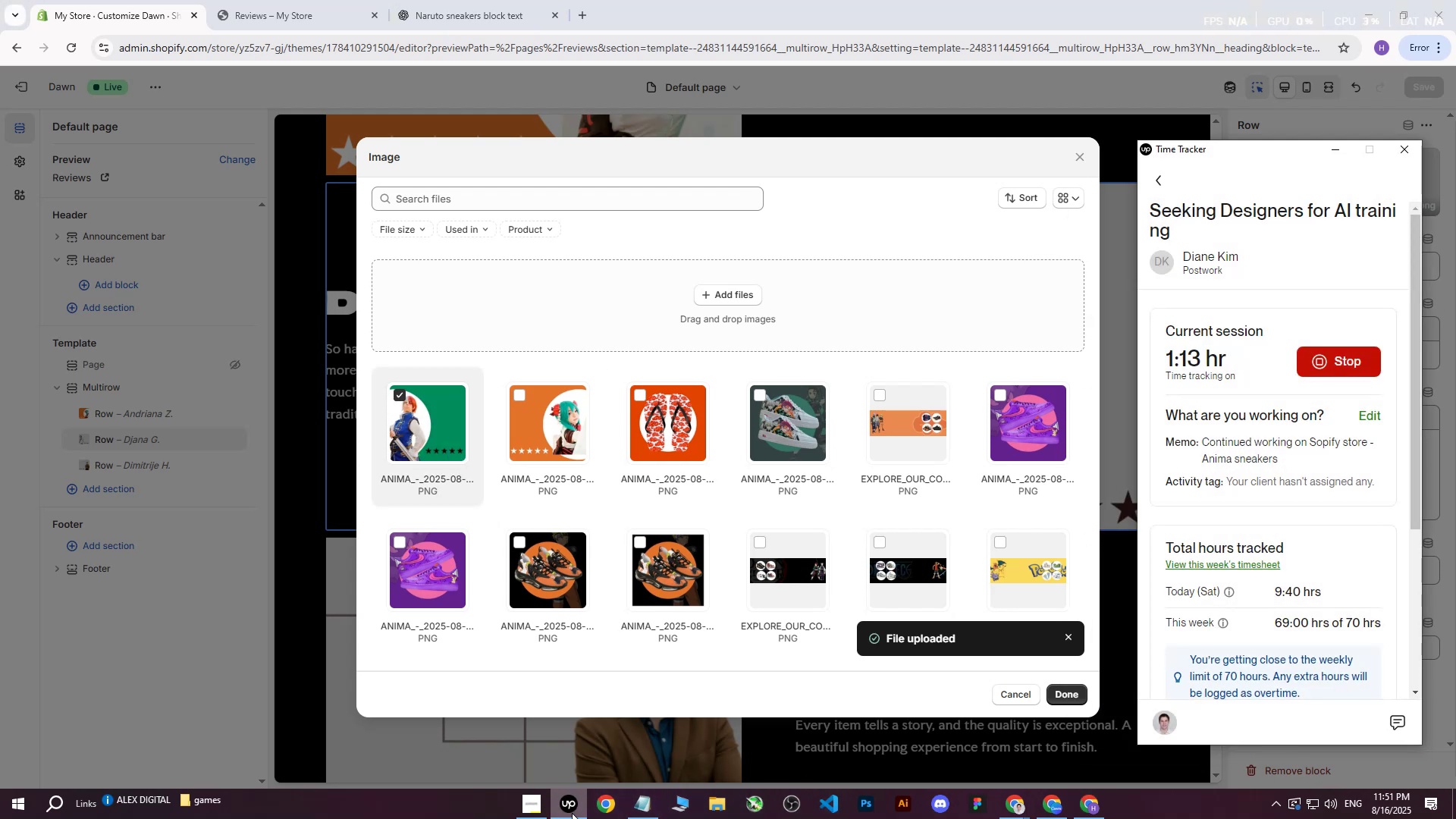 
wait(13.39)
 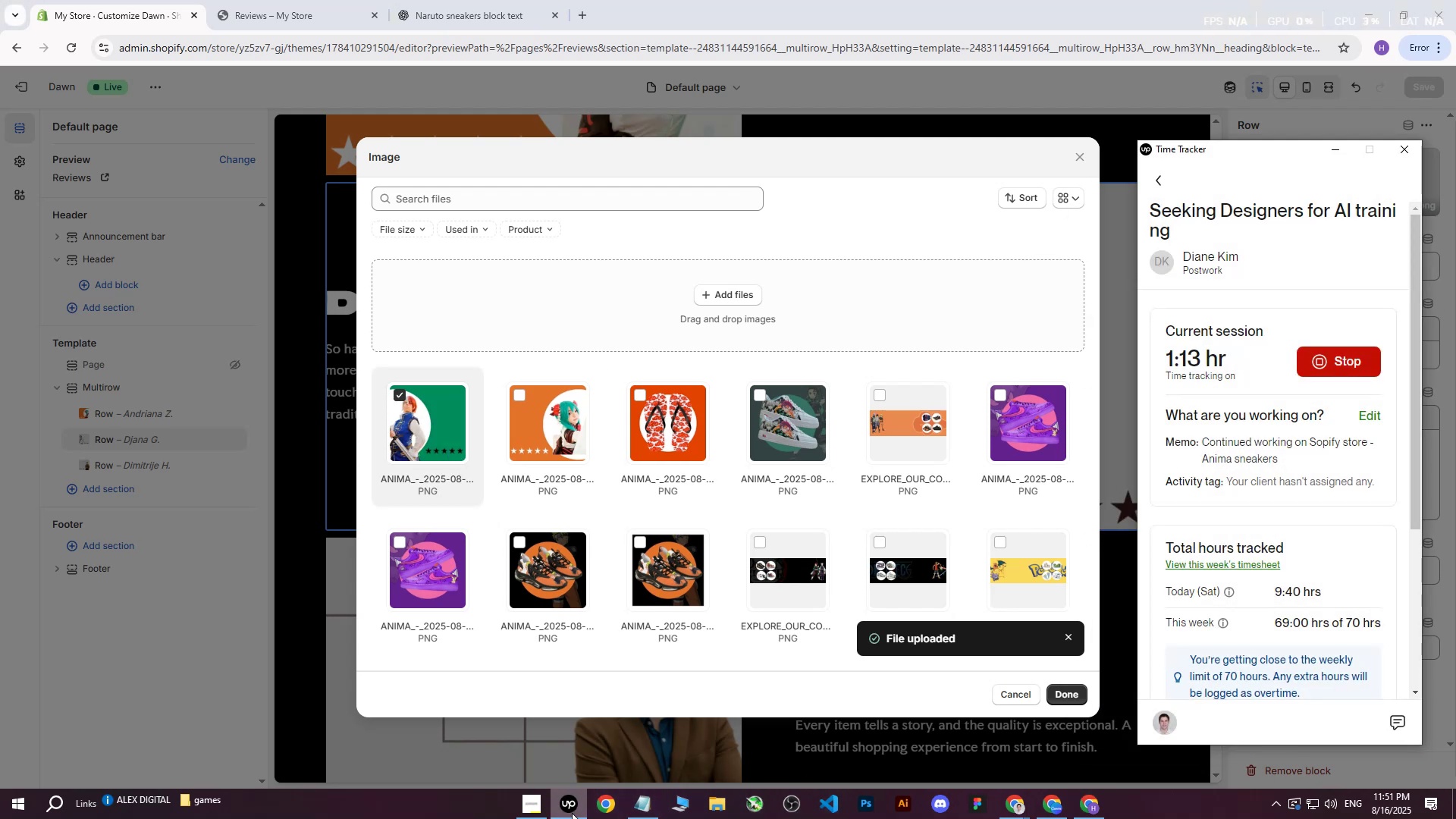 
left_click([572, 813])
 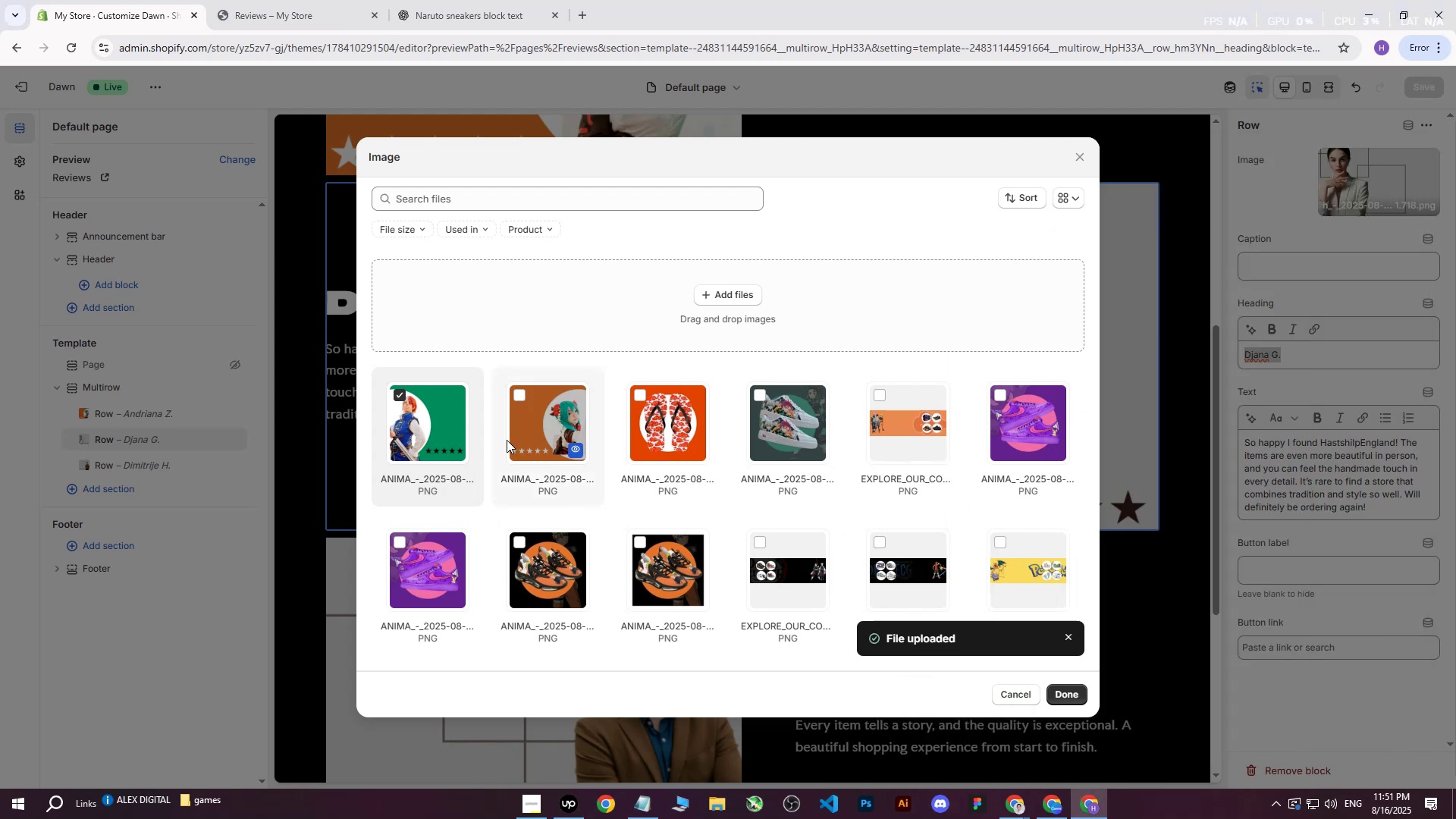 
left_click([1077, 697])
 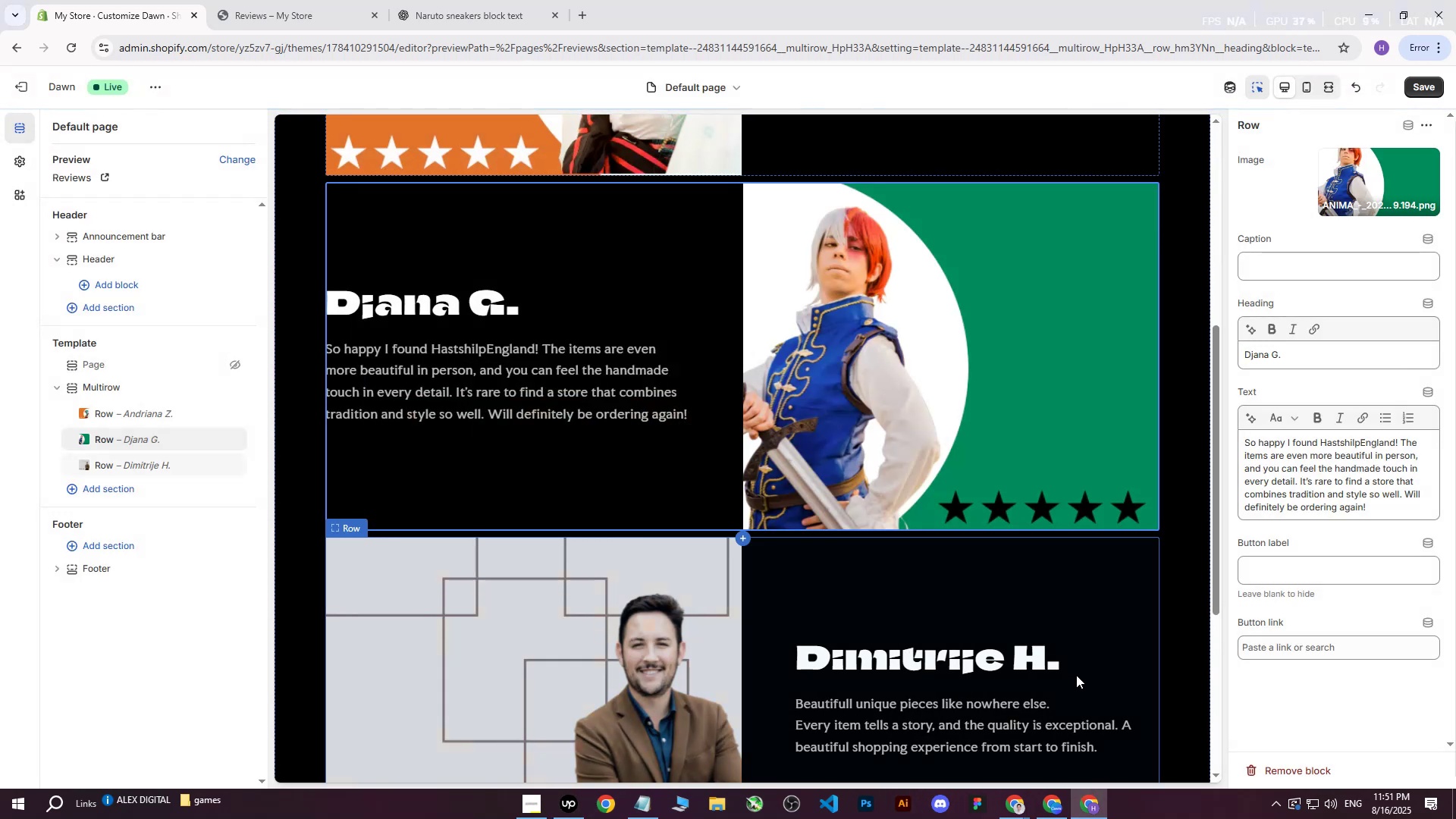 
scroll: coordinate [992, 604], scroll_direction: up, amount: 4.0
 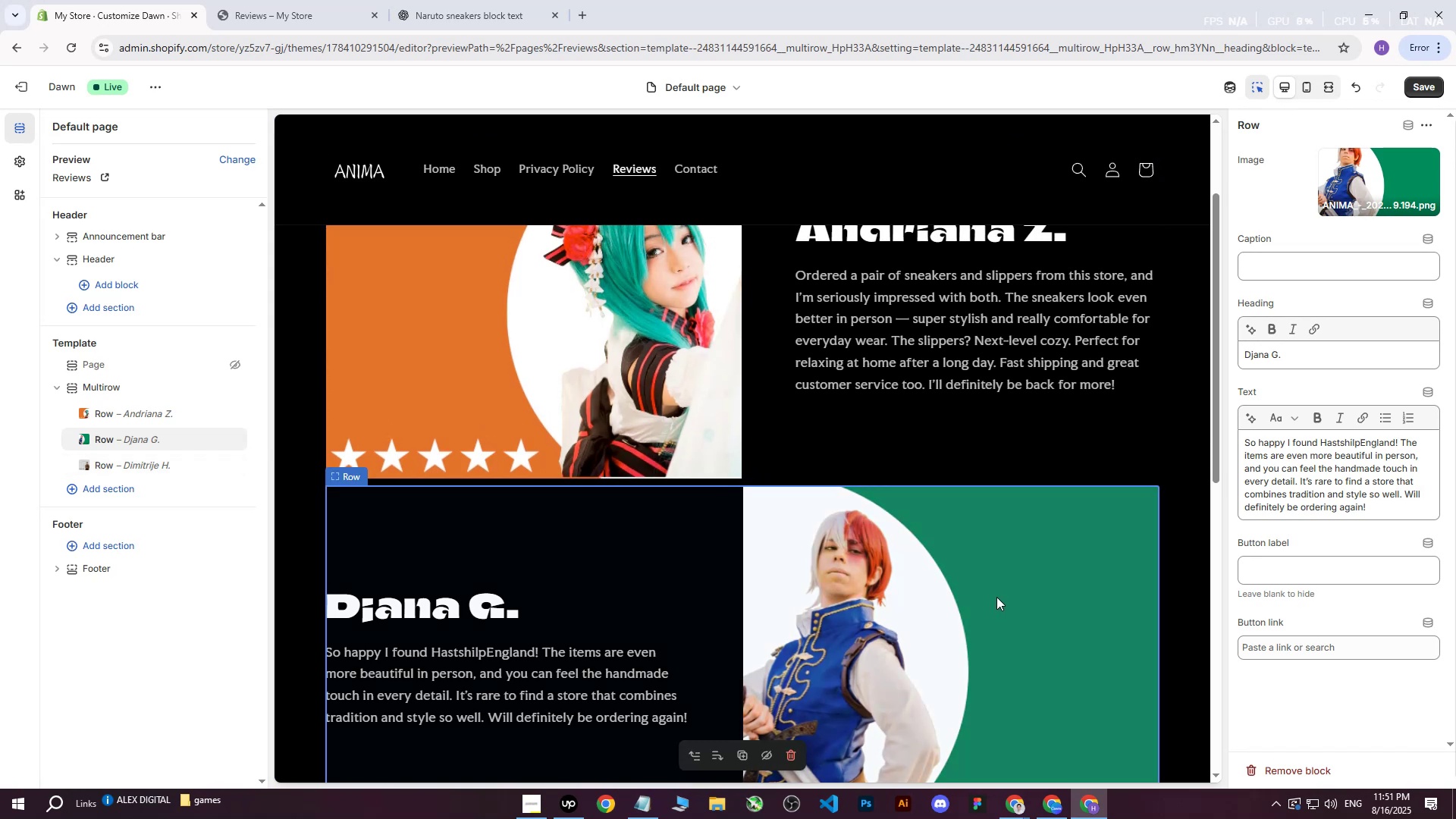 
scroll: coordinate [997, 585], scroll_direction: down, amount: 1.0
 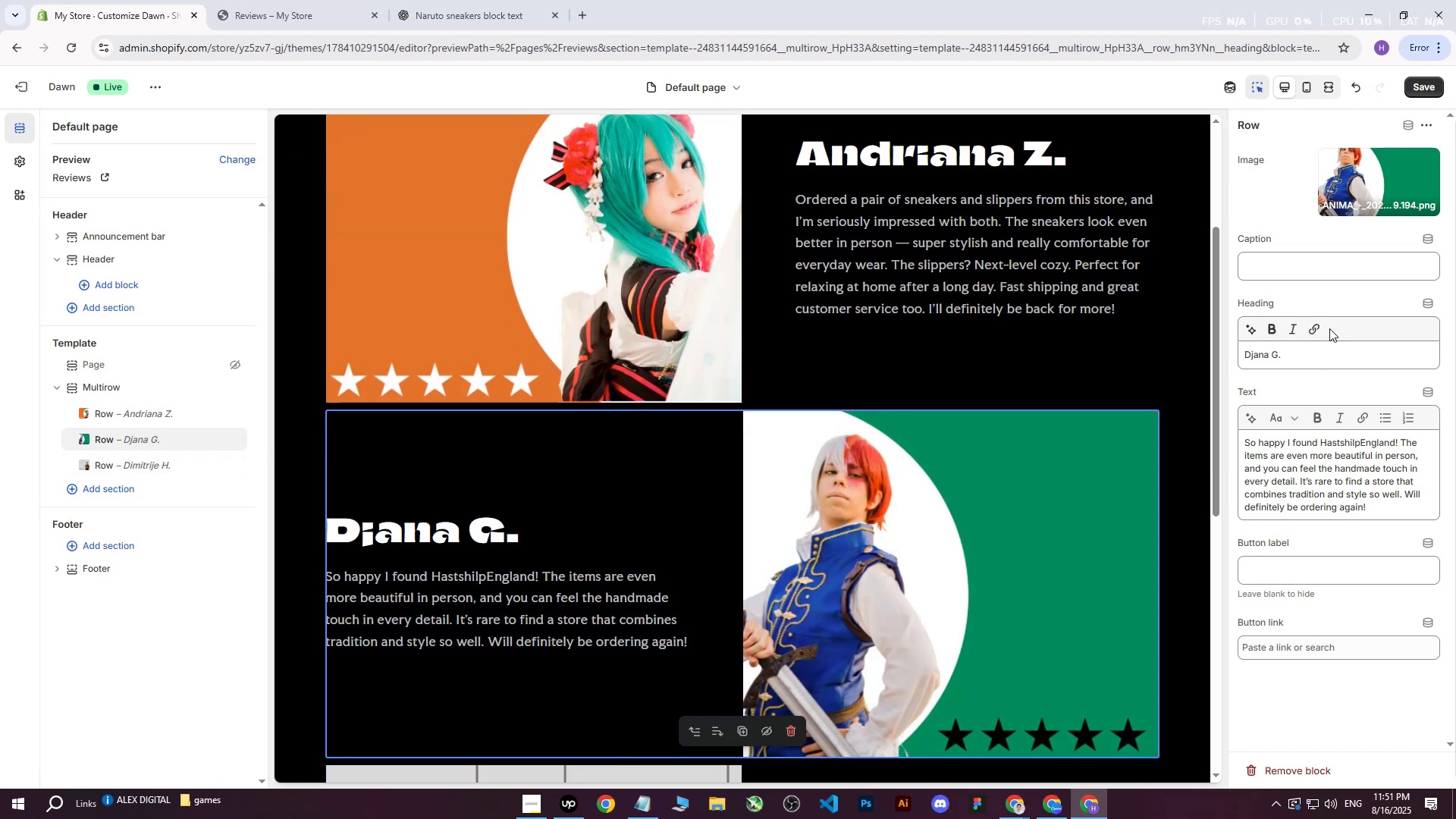 
left_click([1310, 355])
 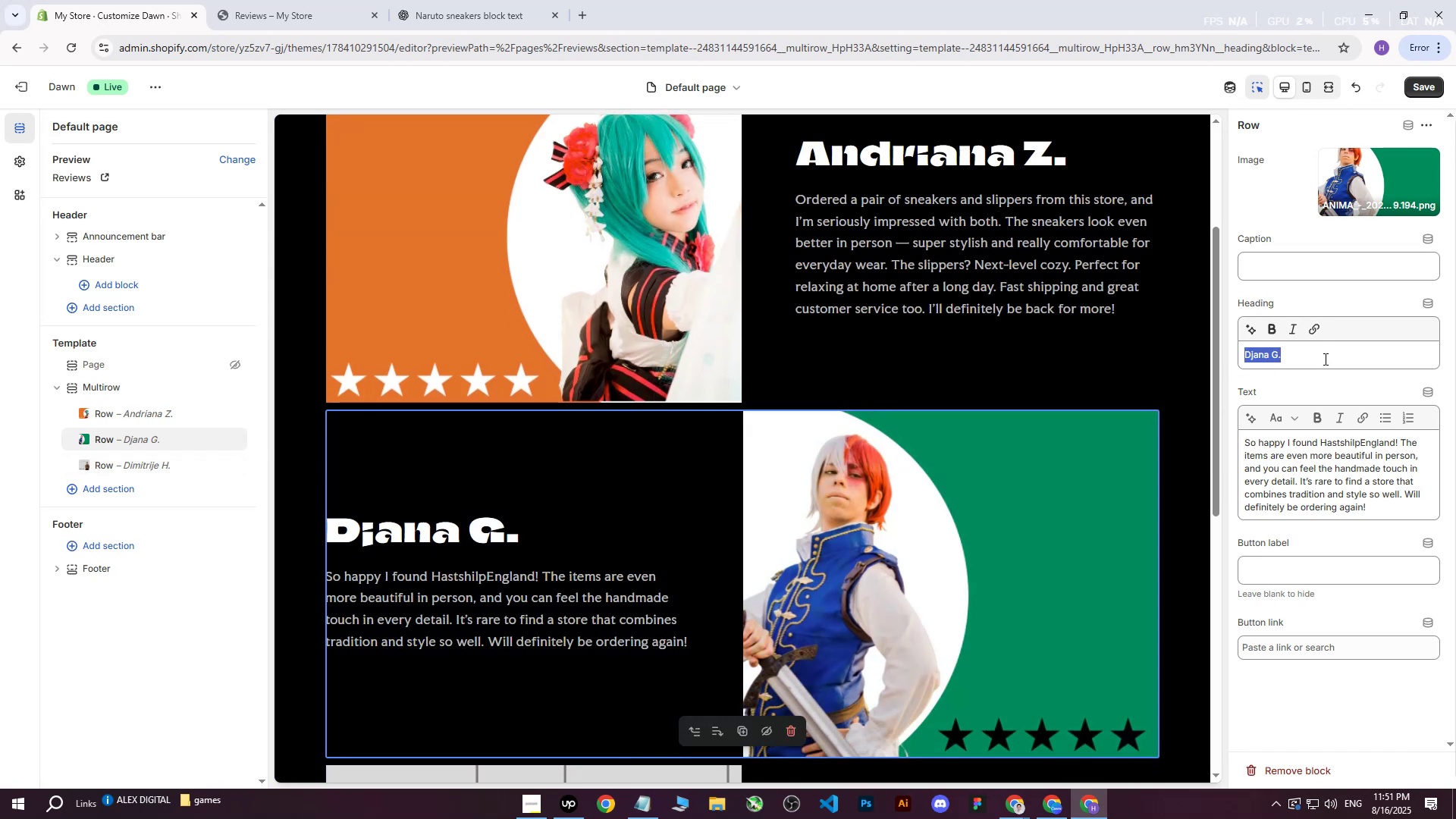 
double_click([1326, 358])
 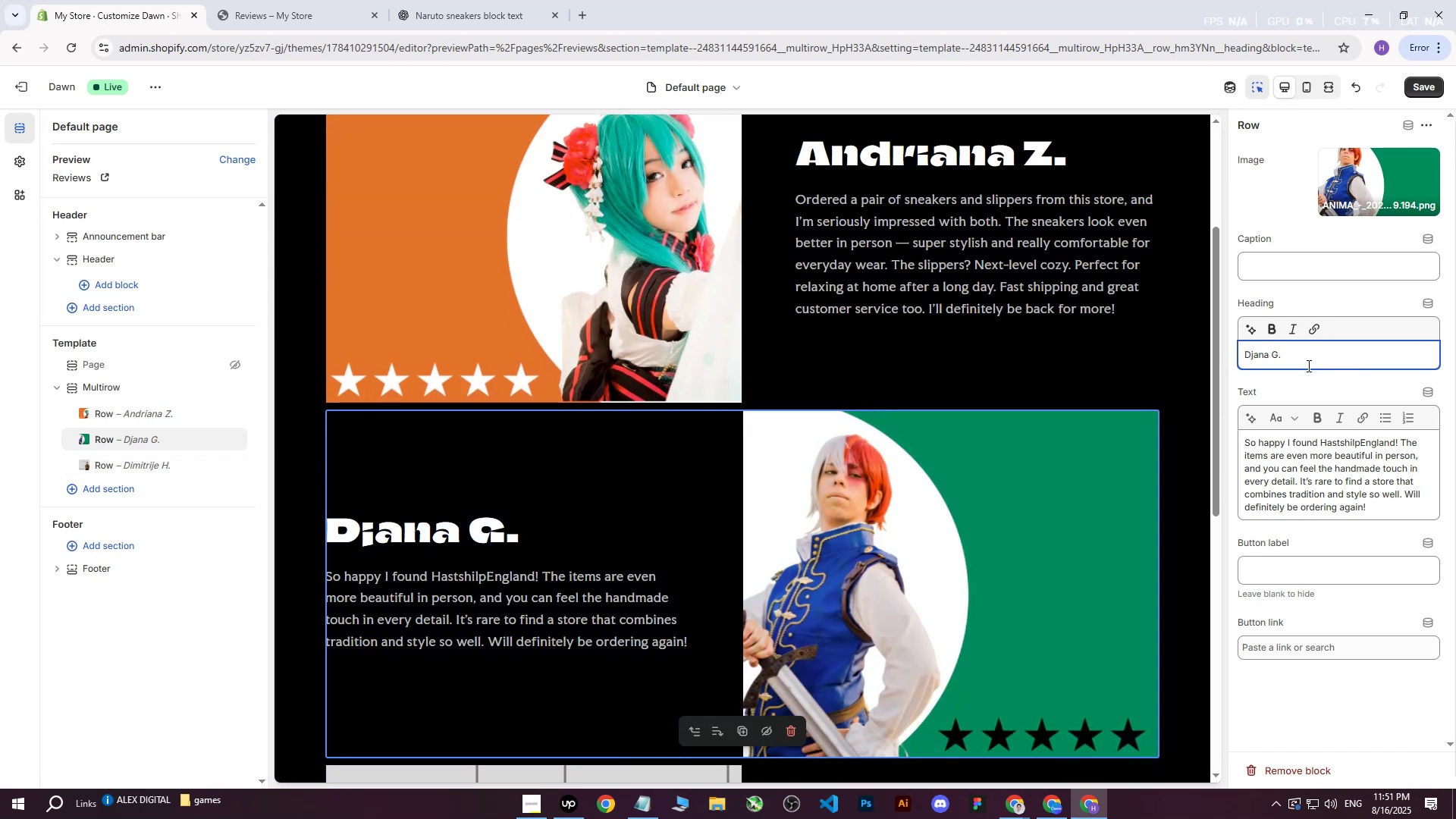 
type(aa)
key(Backspace)
key(Backspace)
type(Alex V.)
 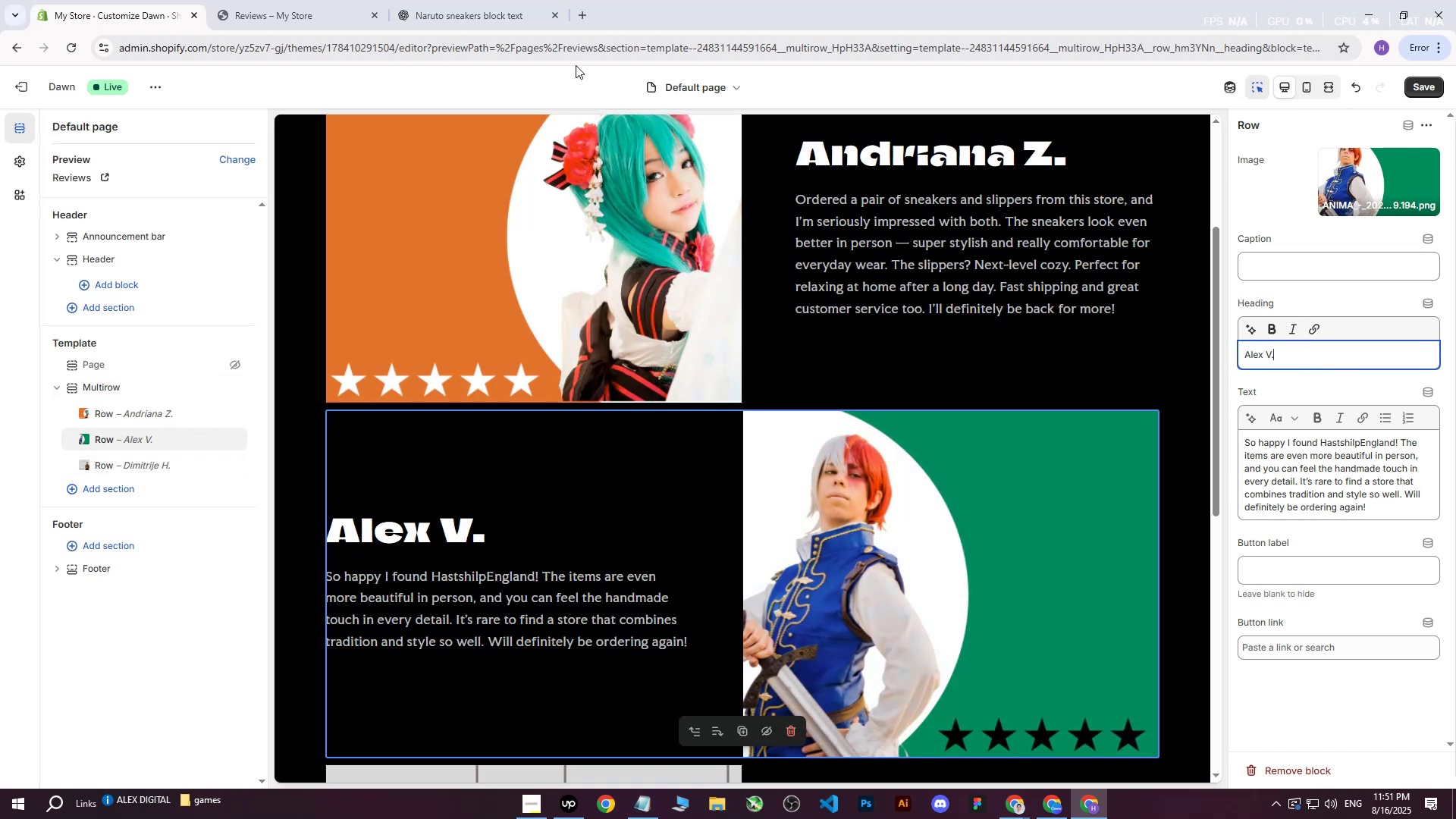 
left_click([320, 0])
 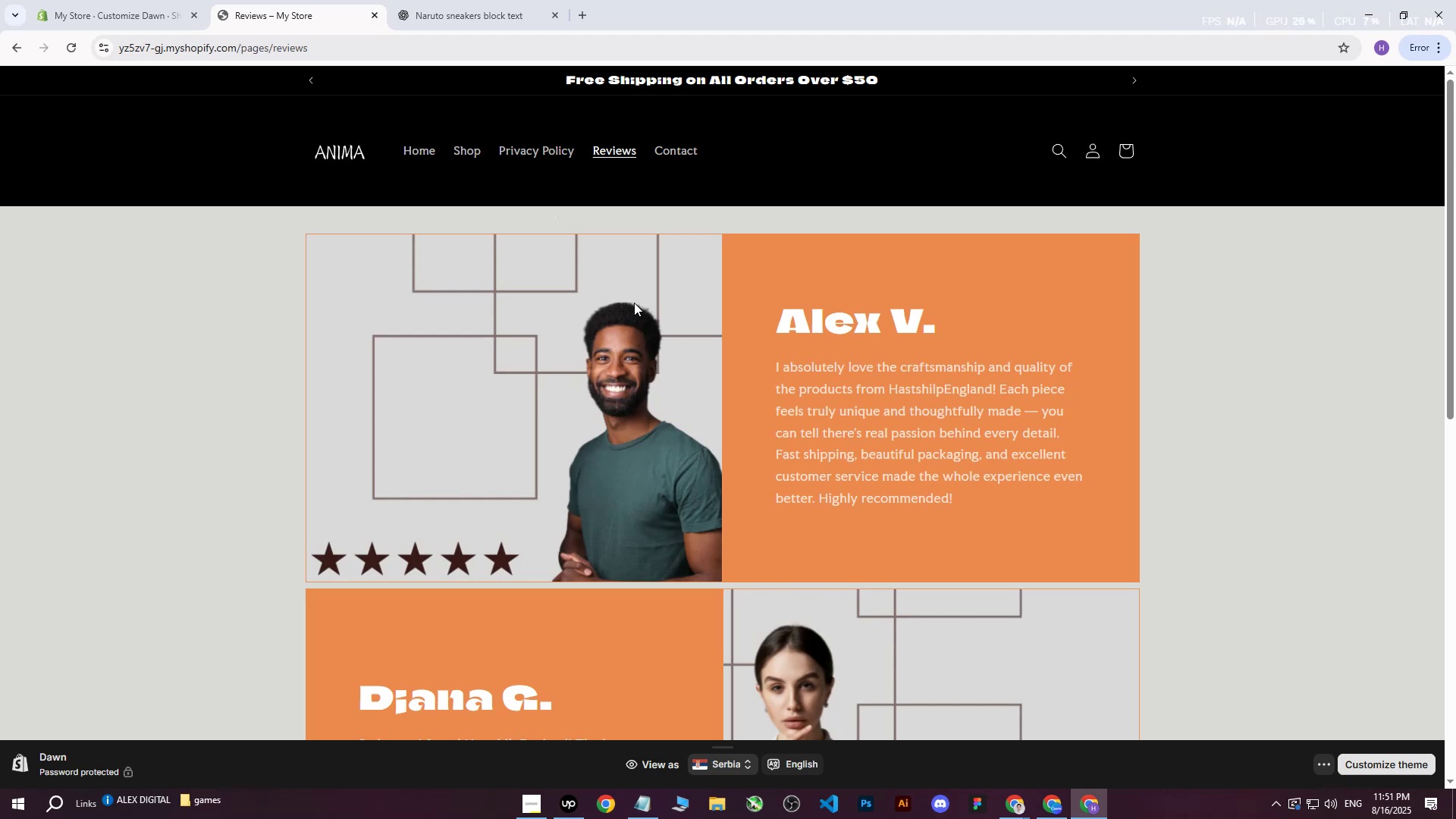 
left_click([418, 0])
 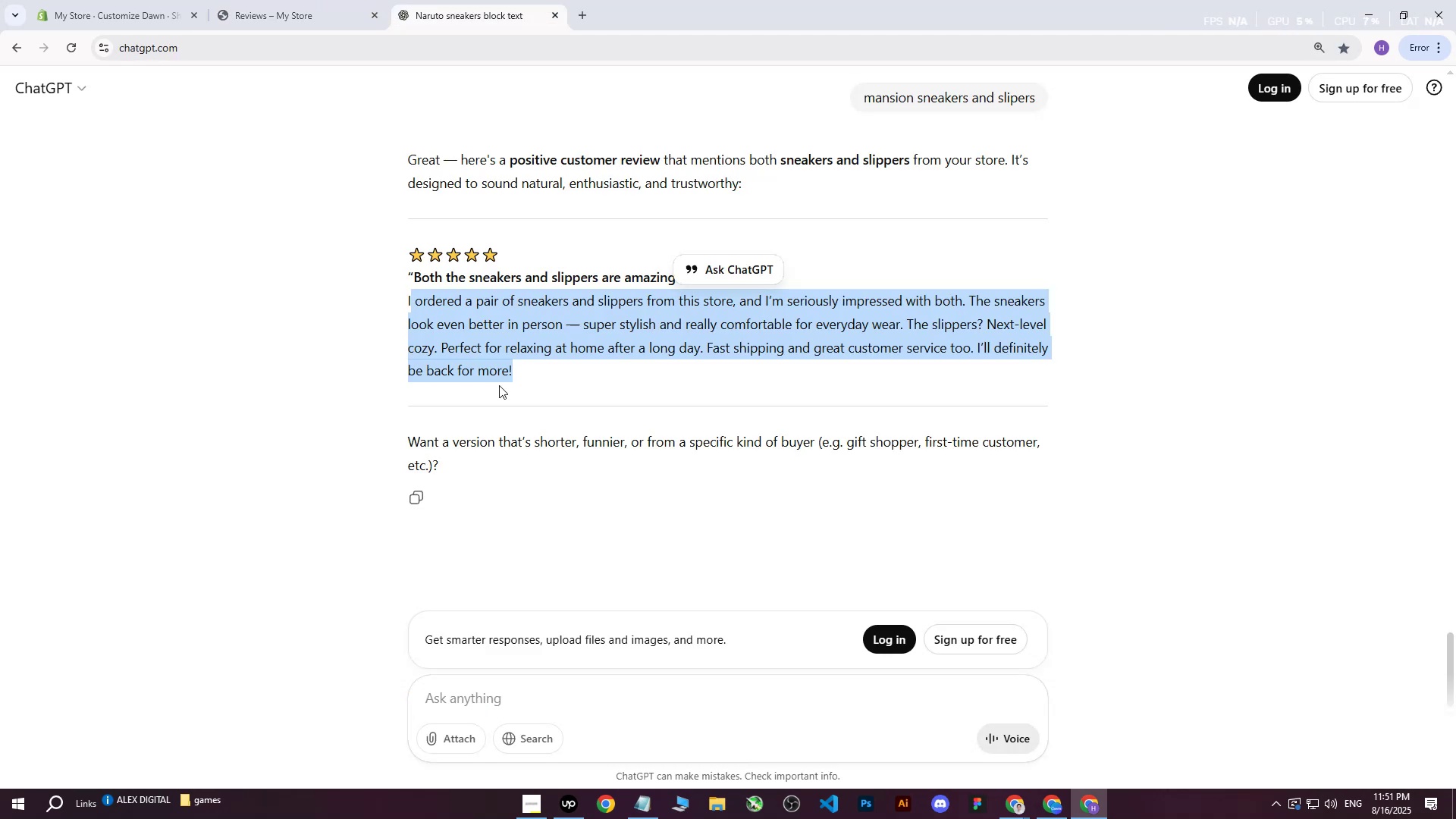 
left_click([498, 386])
 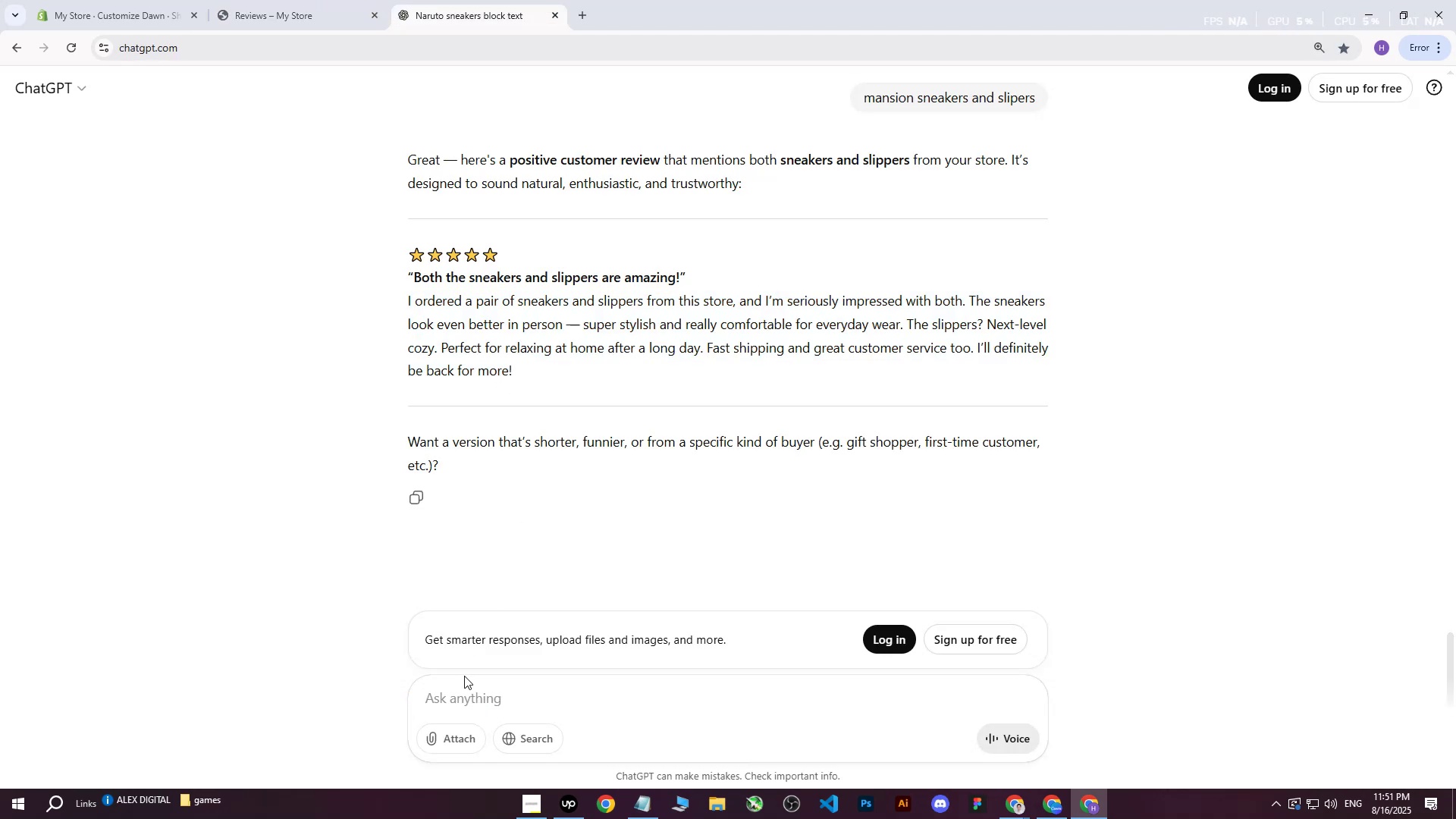 
left_click([465, 703])
 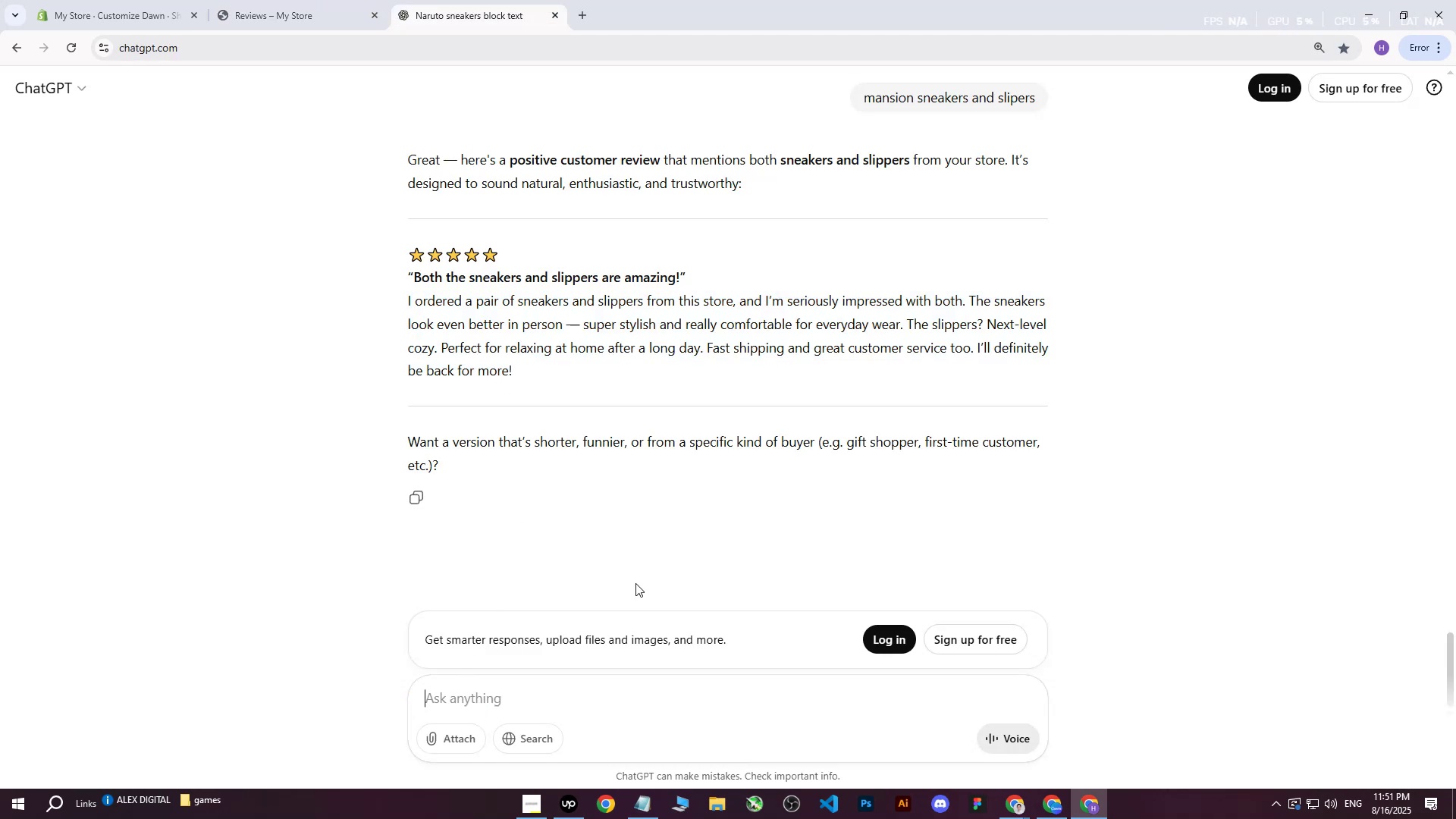 
scroll: coordinate [803, 565], scroll_direction: down, amount: 6.0
 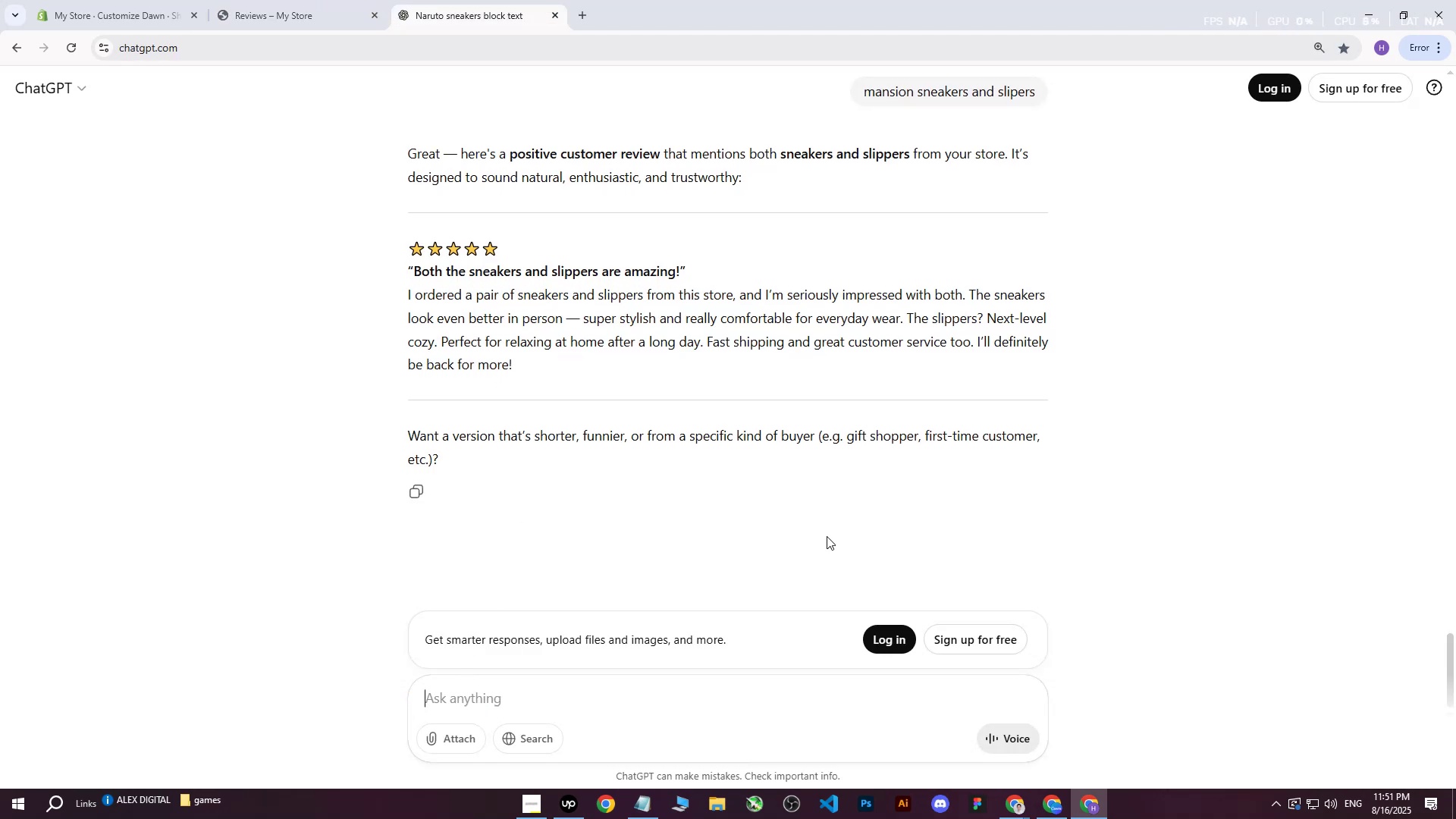 
type(write me simular )
 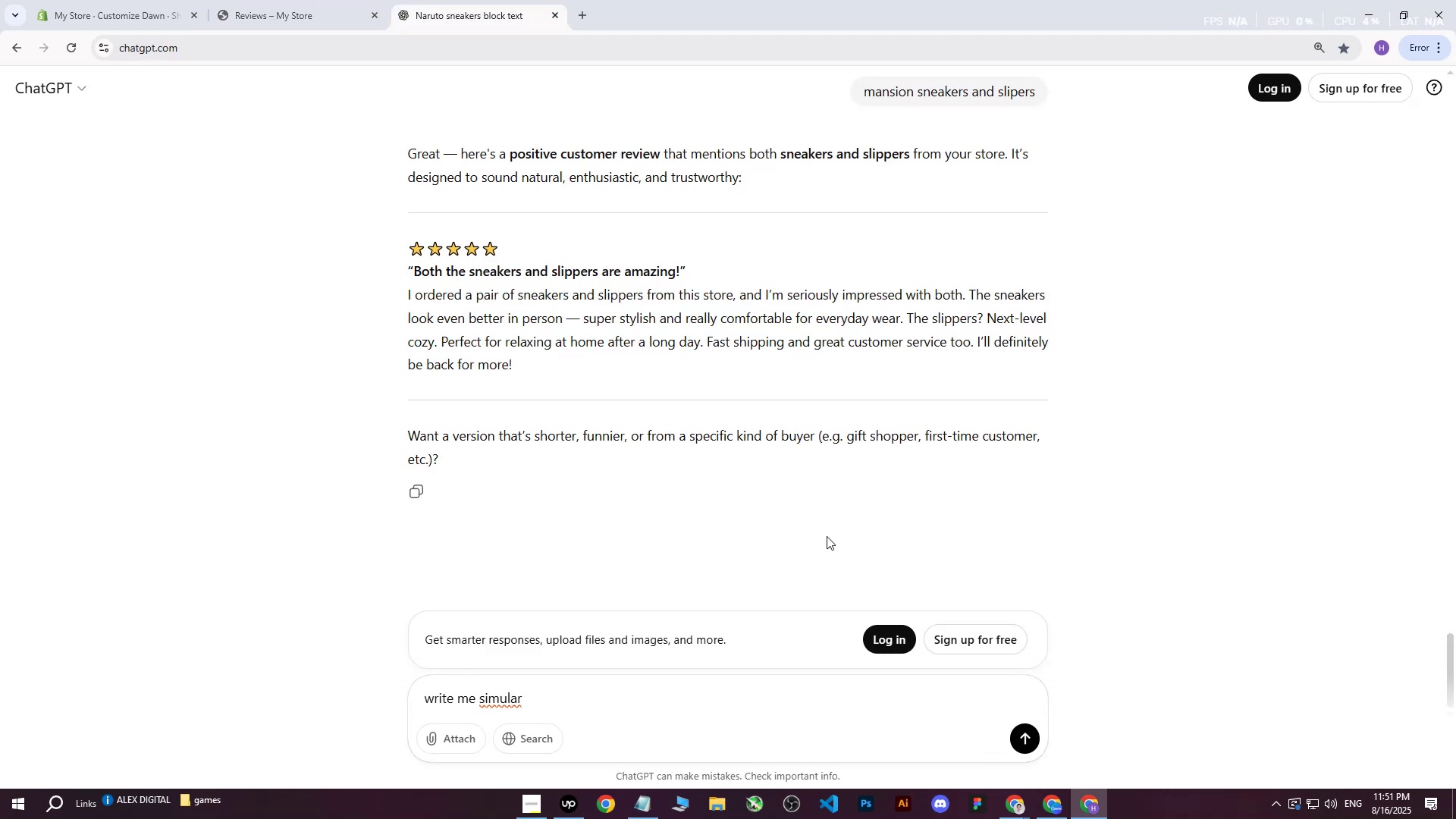 
key(Enter)
 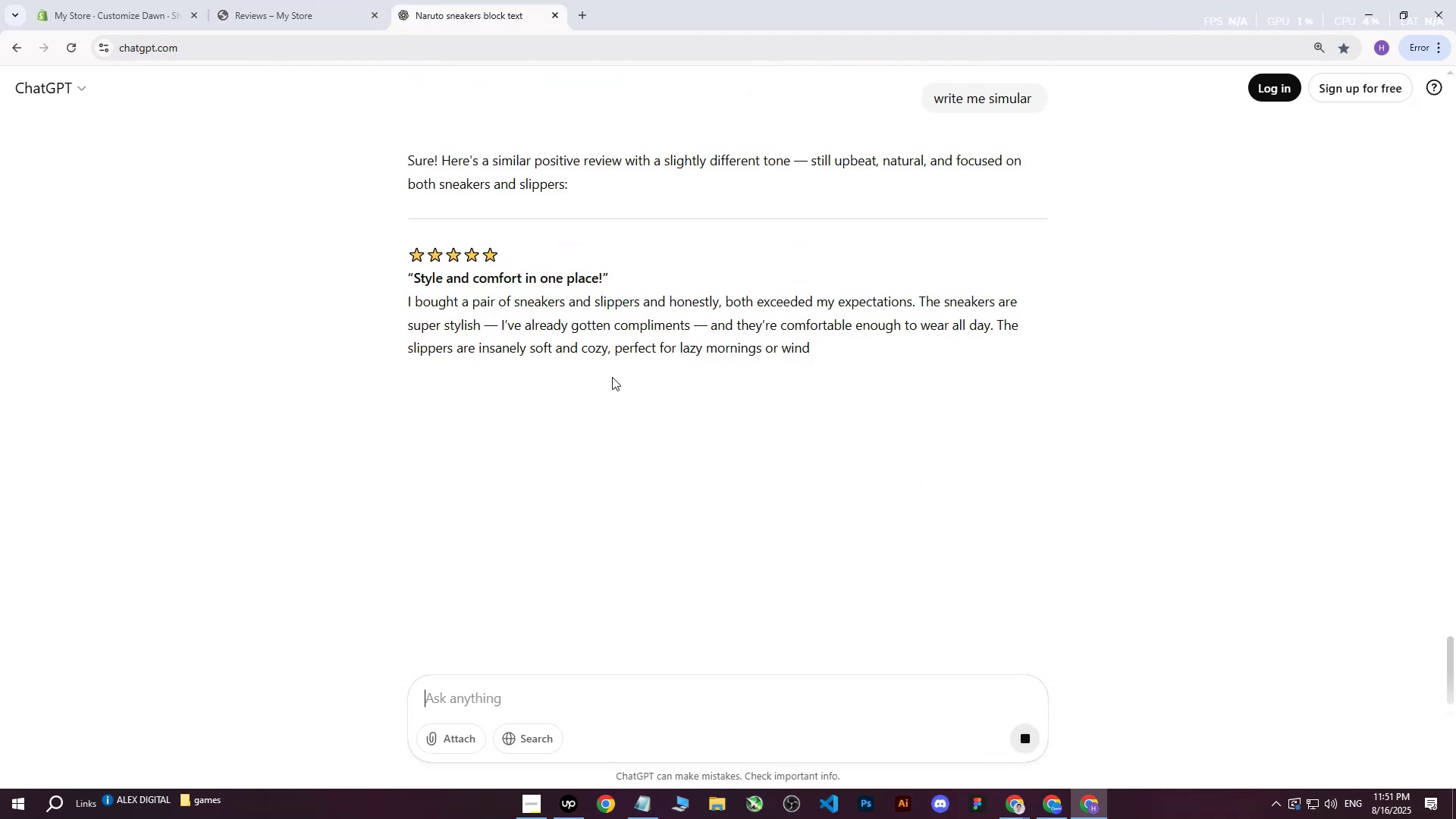 
left_click([526, 708])
 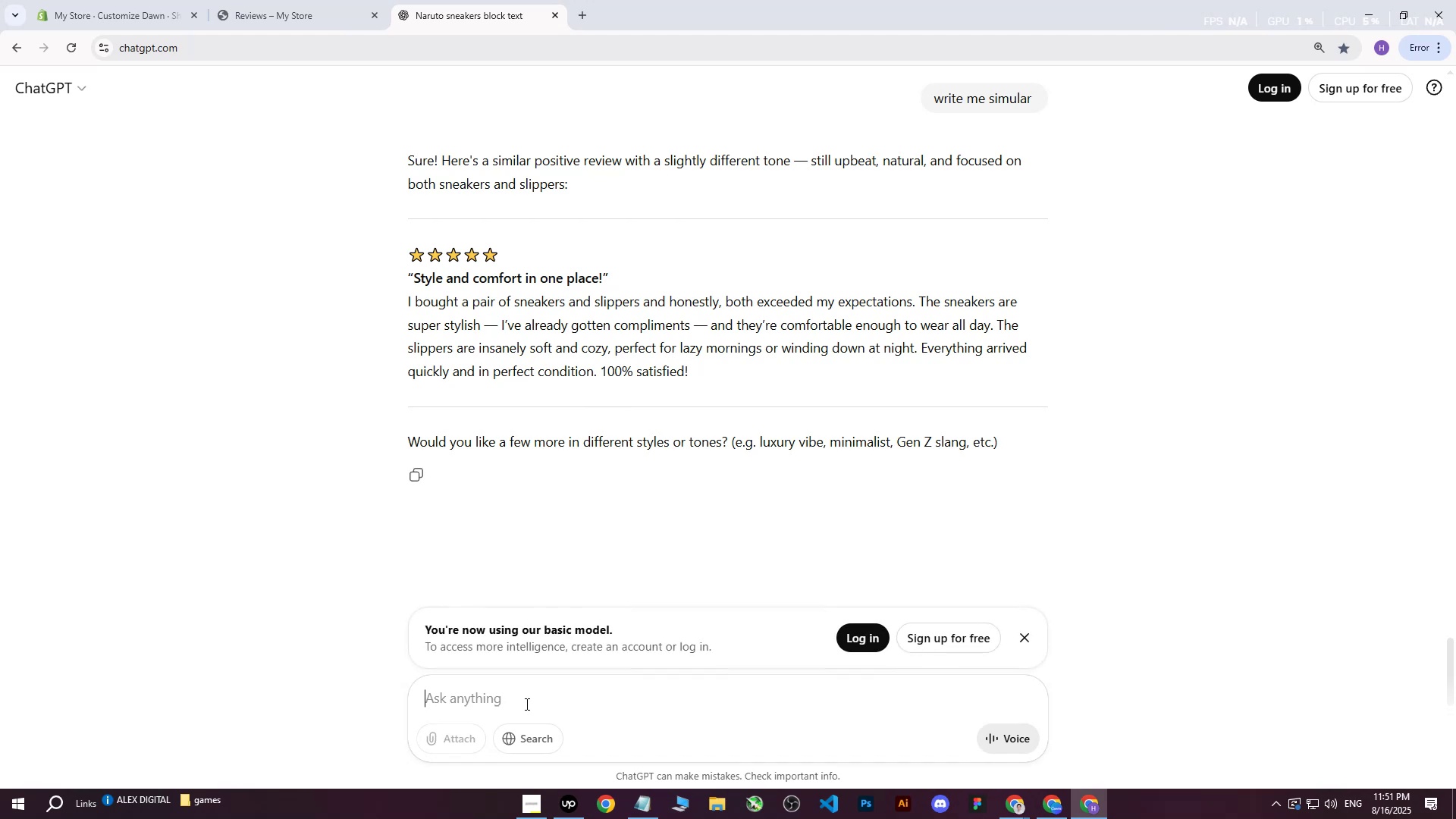 
type(write me another positive recensiu)
key(Backspace)
type(on for ot)
key(Backspace)
key(Backspace)
type(other person)
 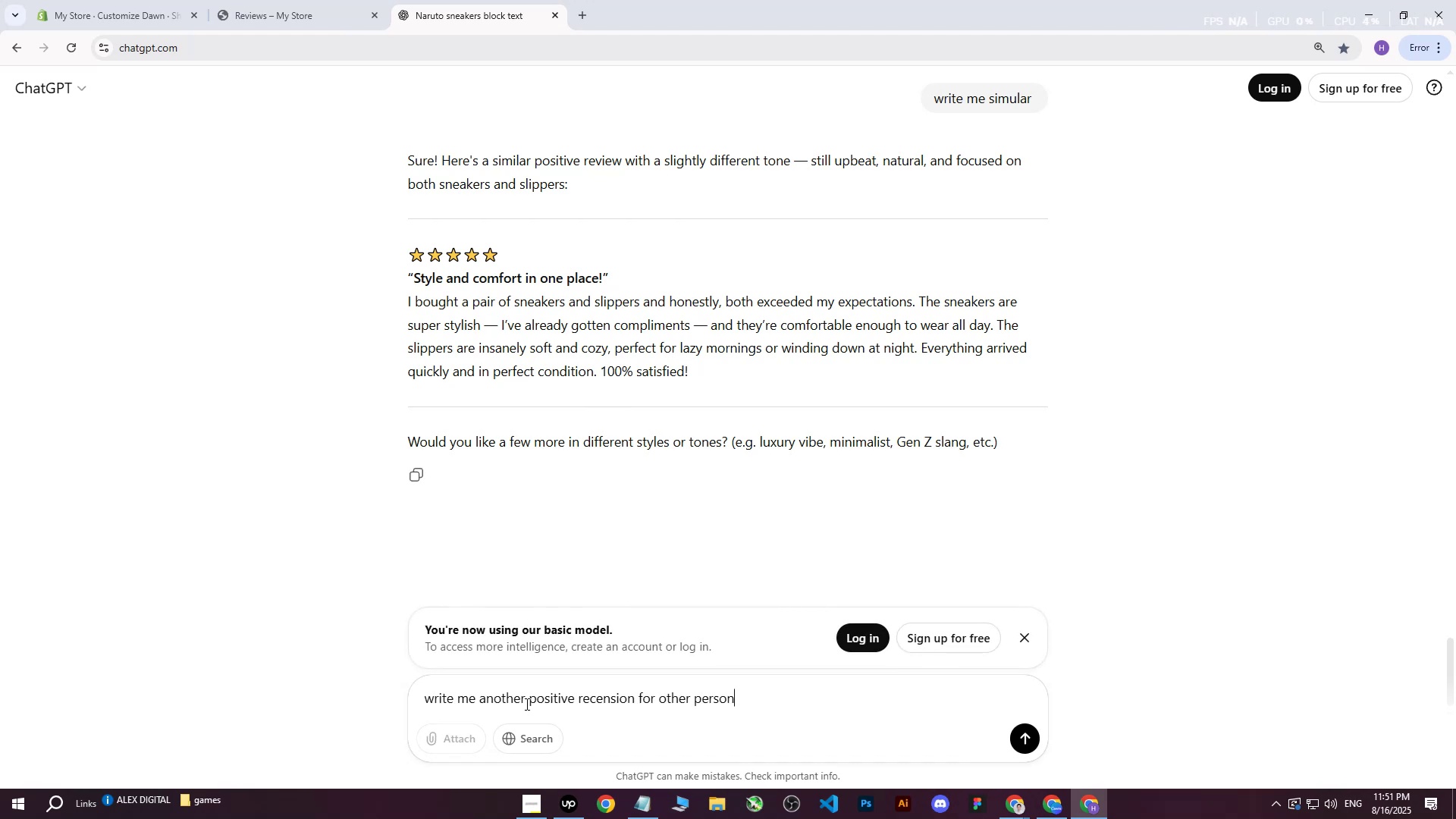 
key(Enter)
 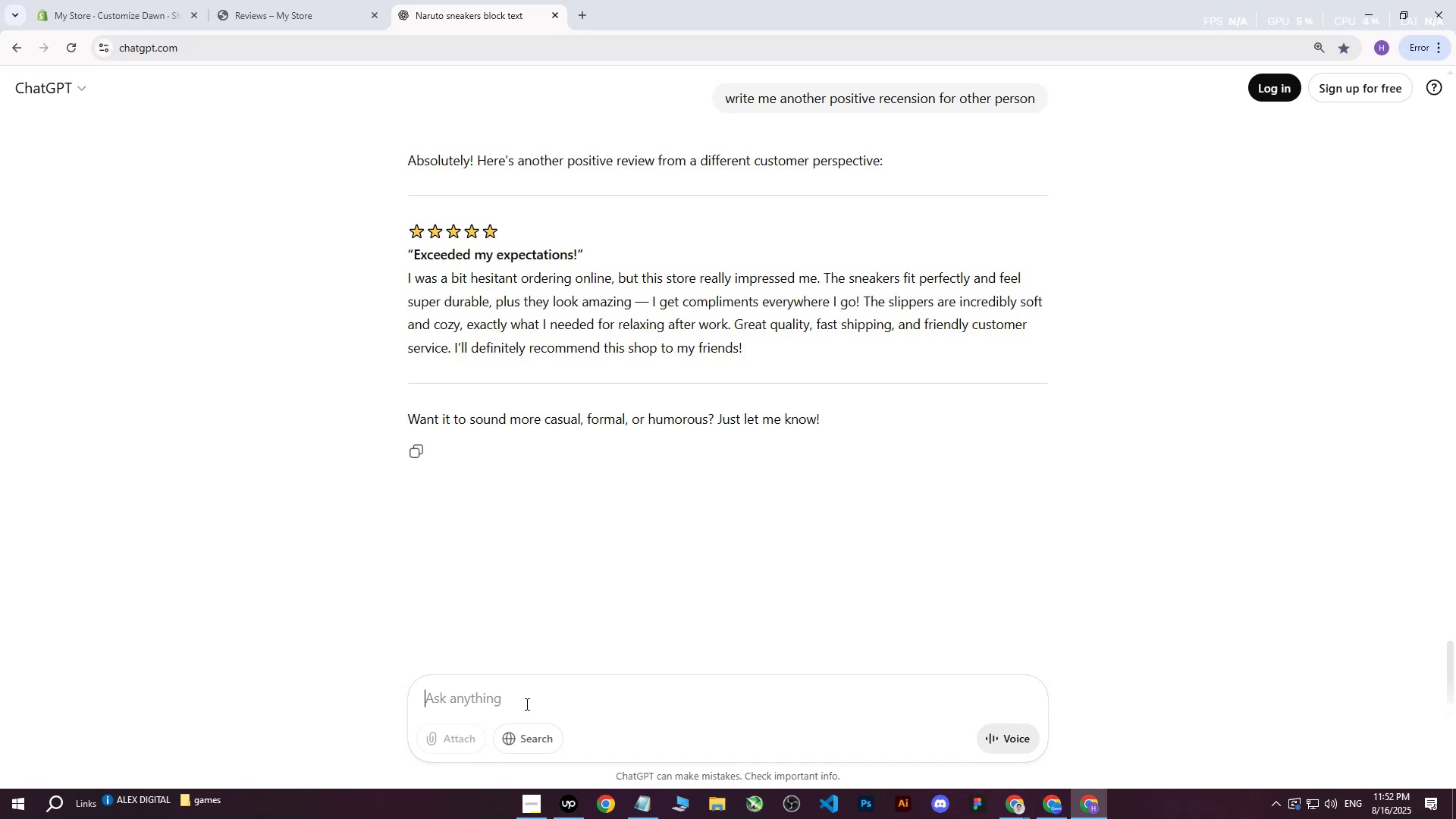 
wait(10.65)
 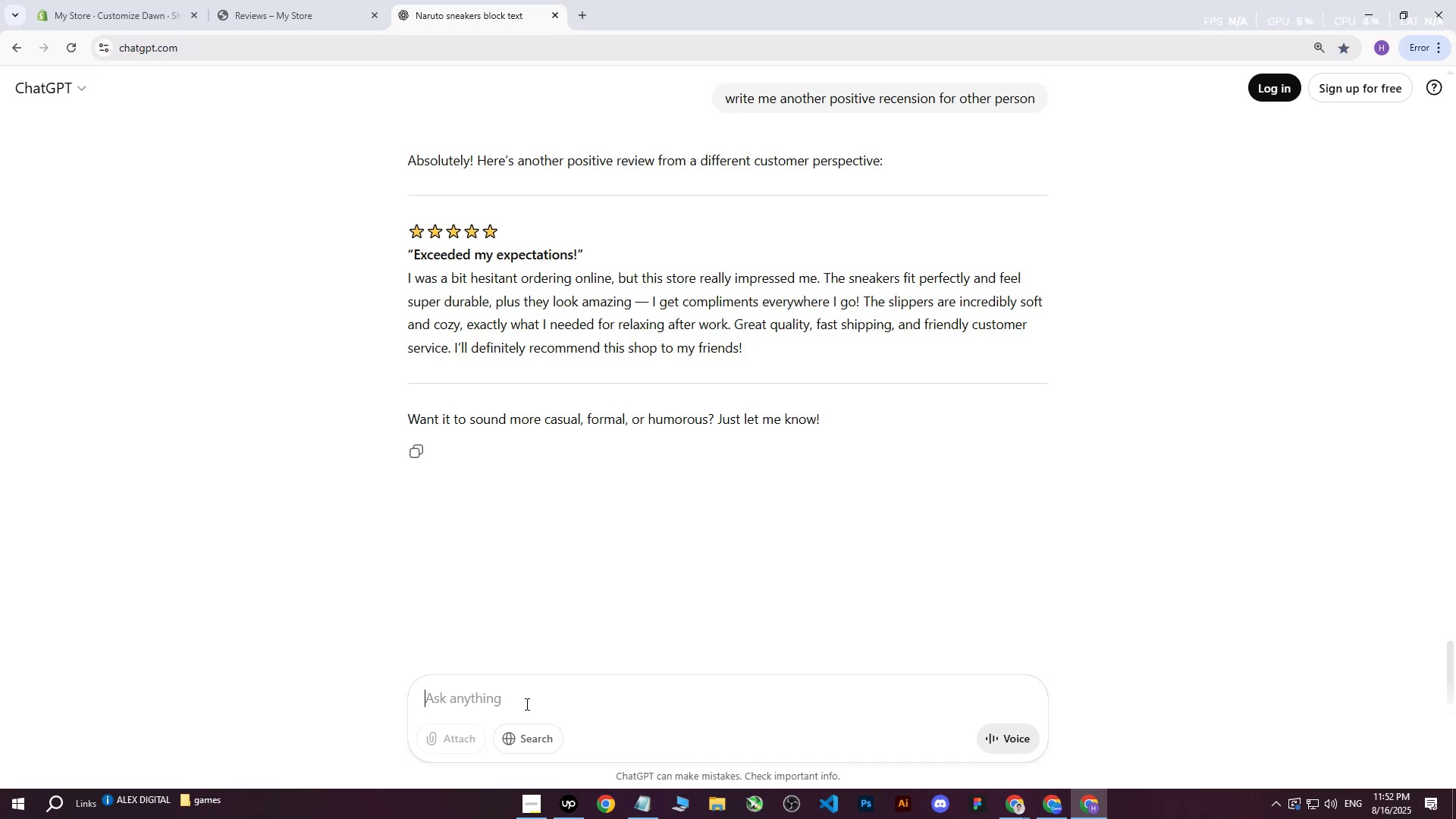 
key(Control+ControlLeft)
 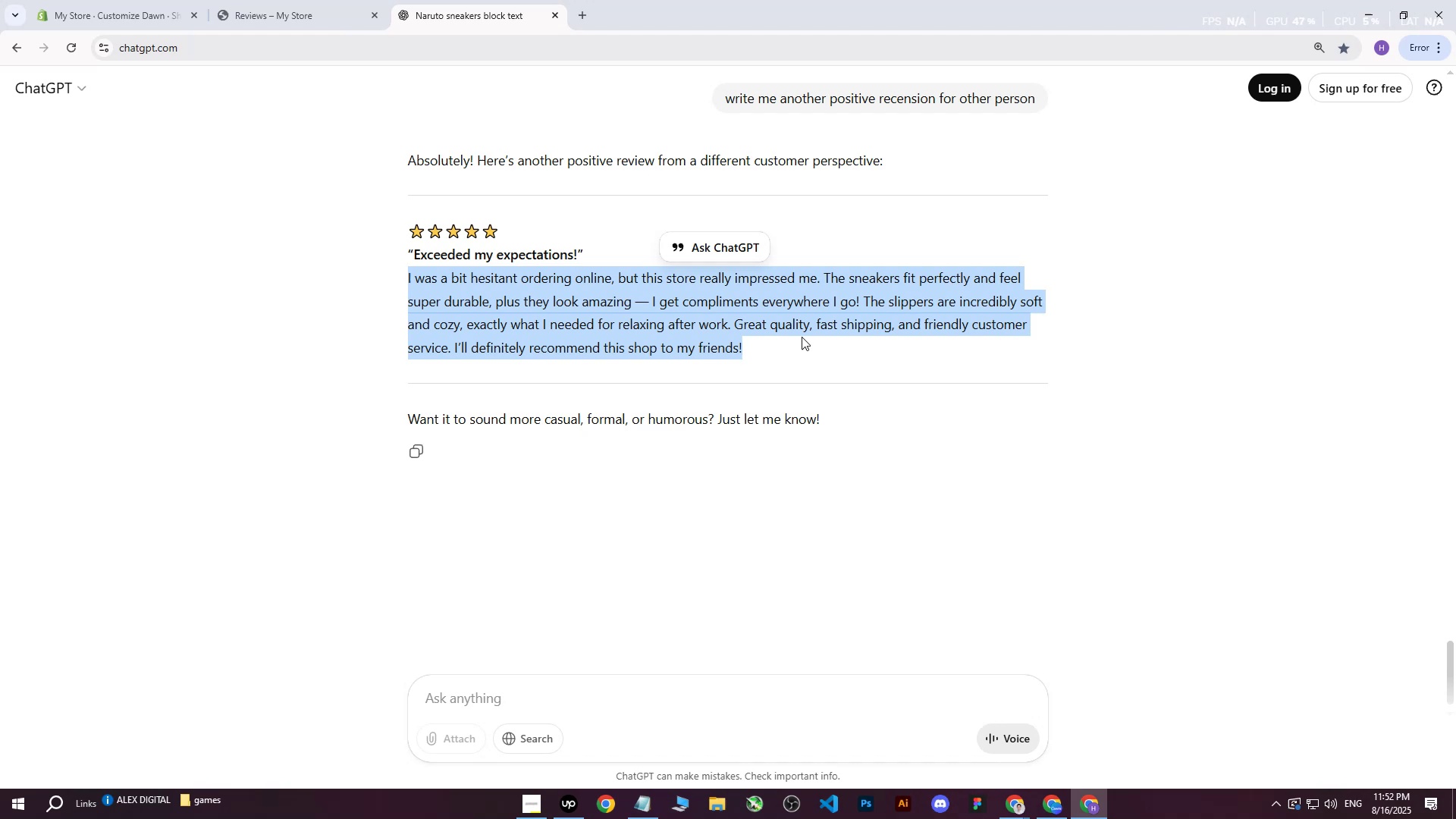 
key(Control+C)
 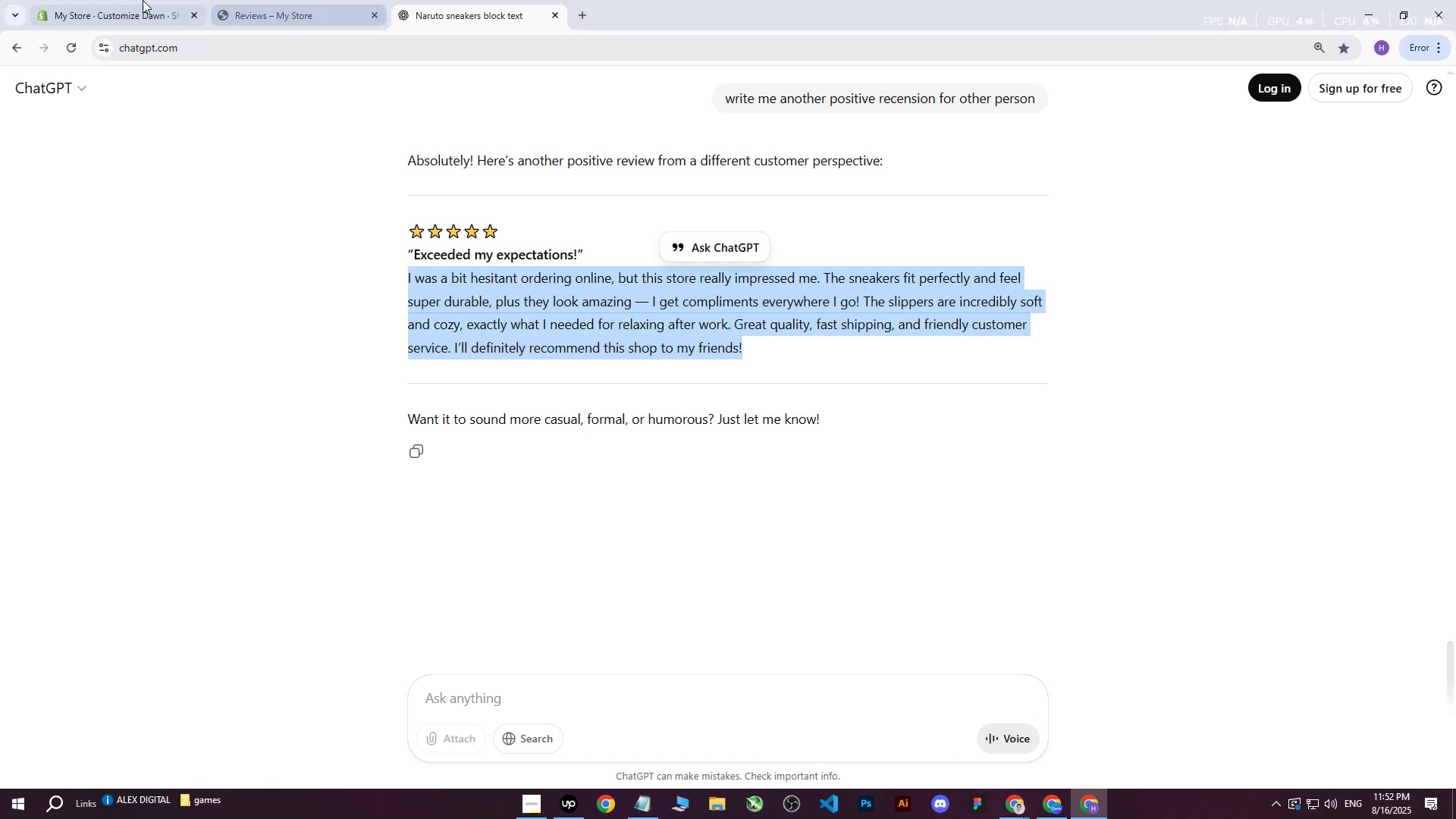 
left_click([126, 0])
 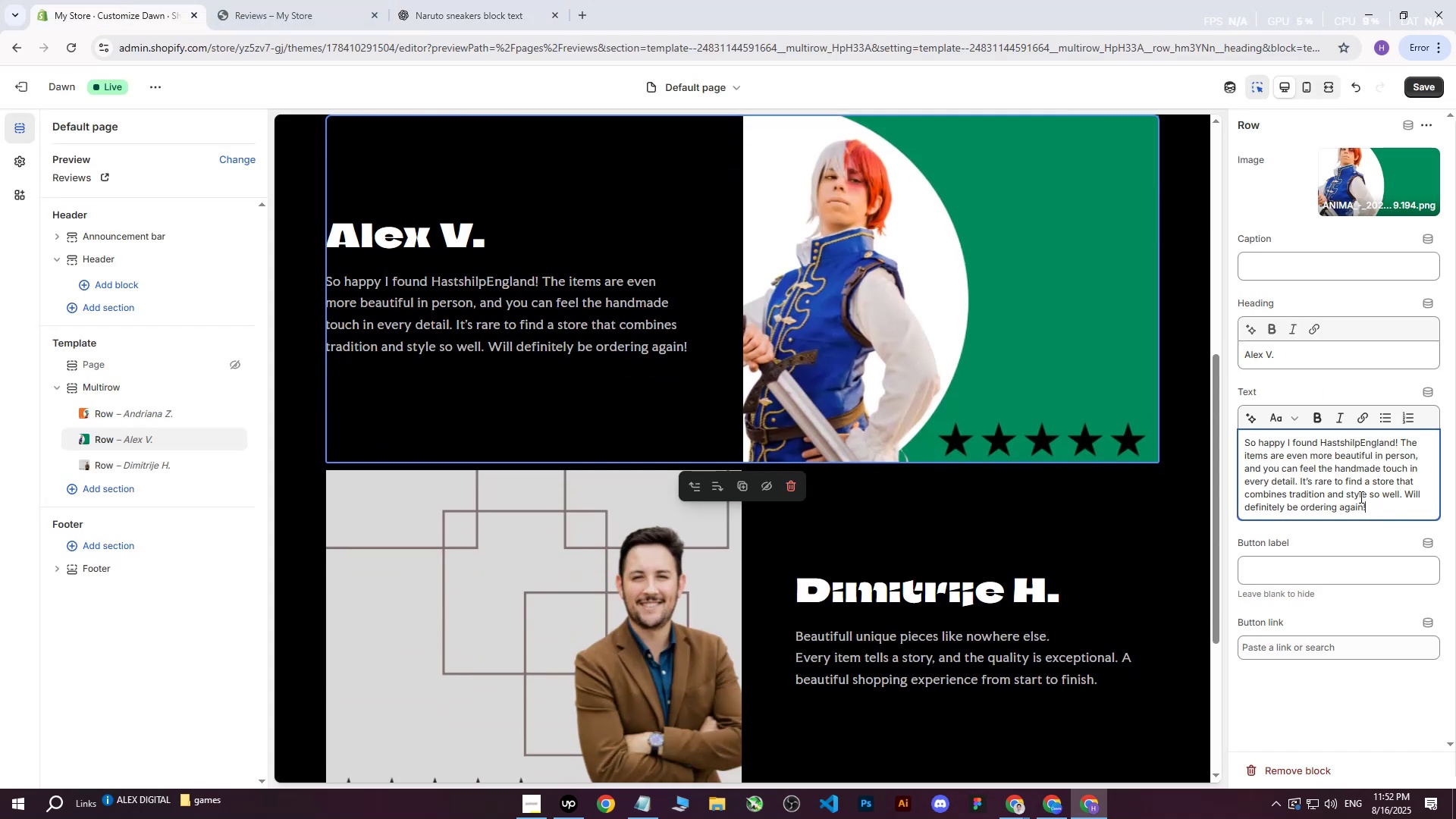 
key(Control+ControlLeft)
 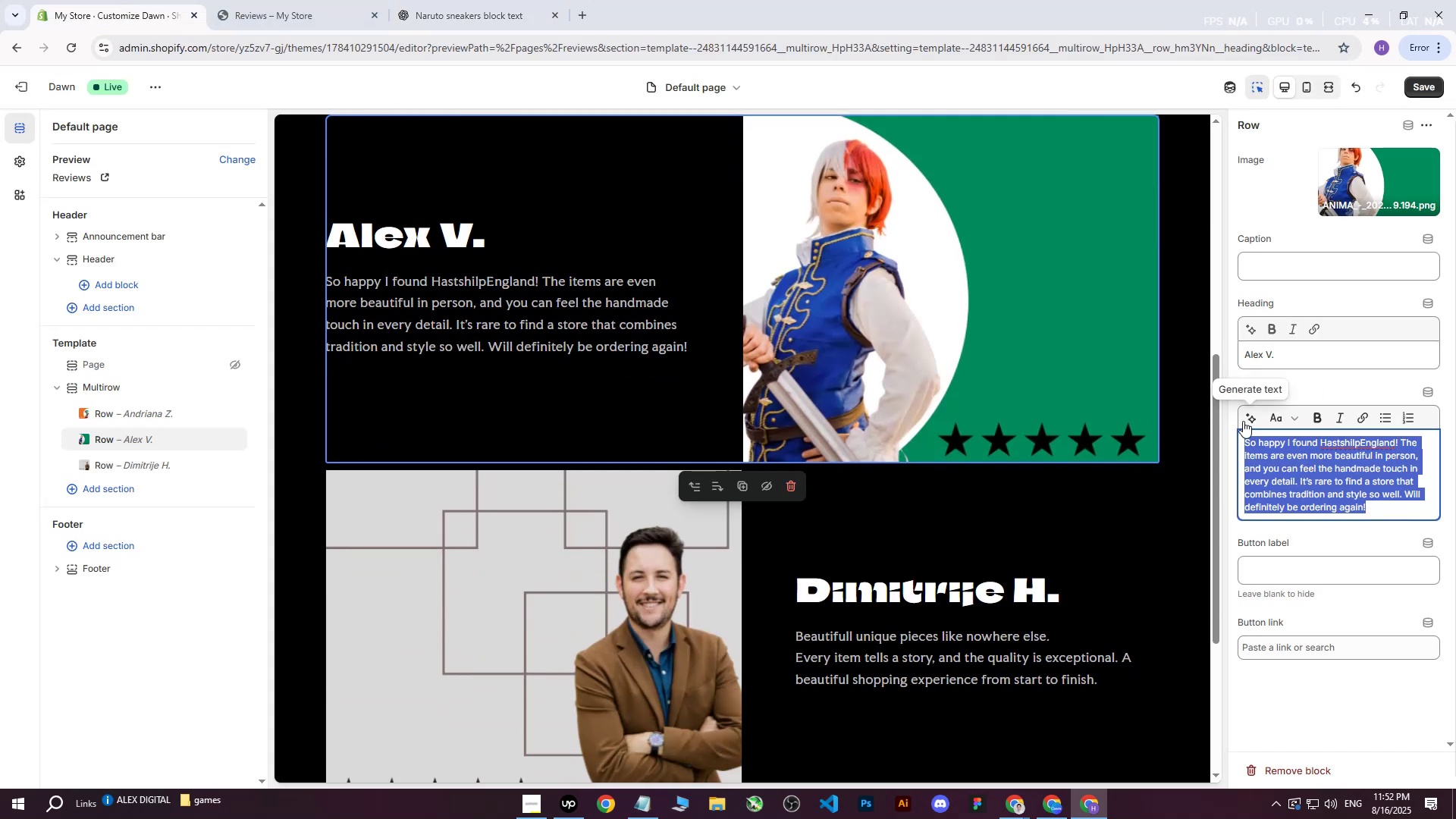 
key(Control+V)
 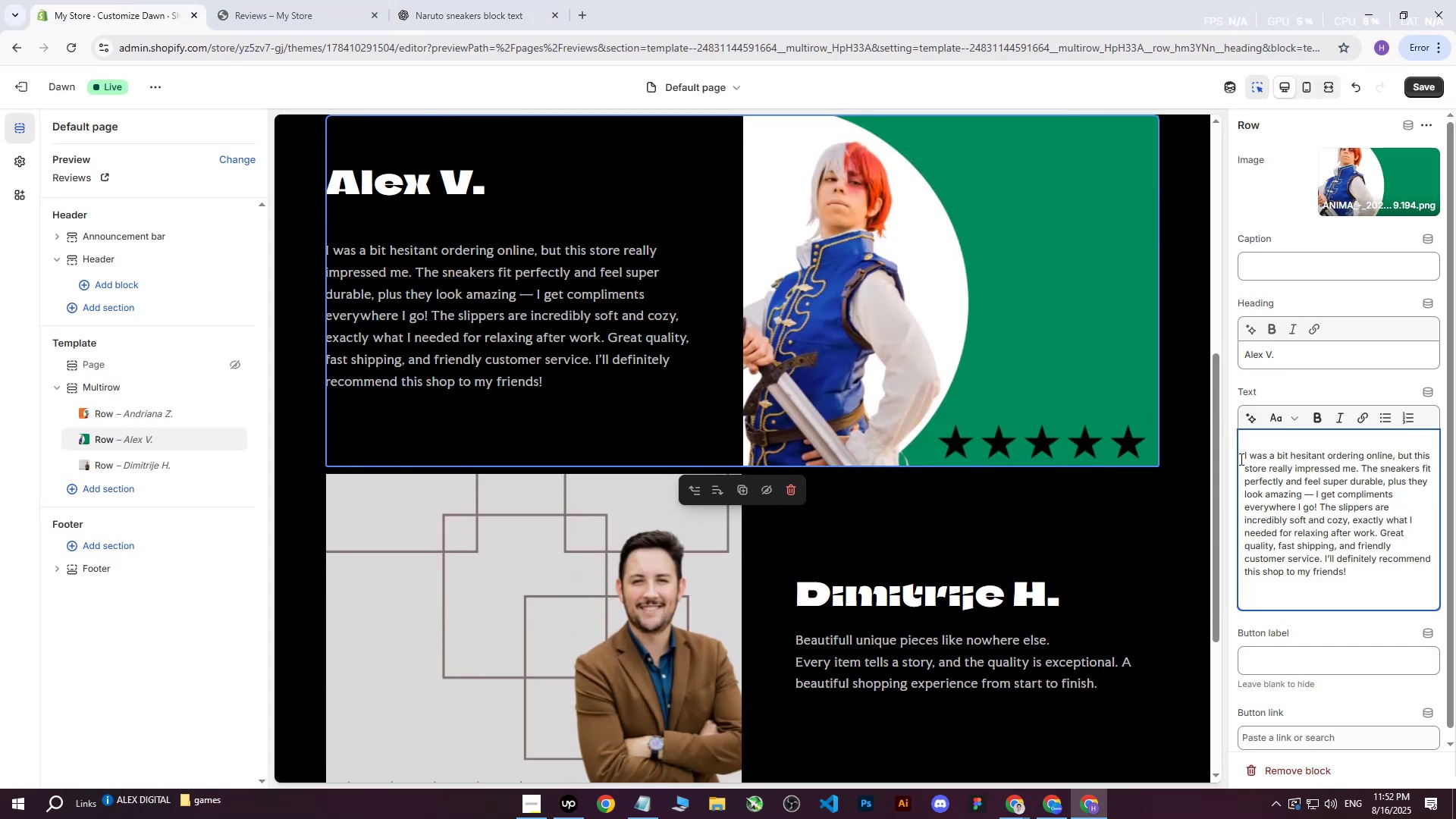 
left_click([1241, 457])
 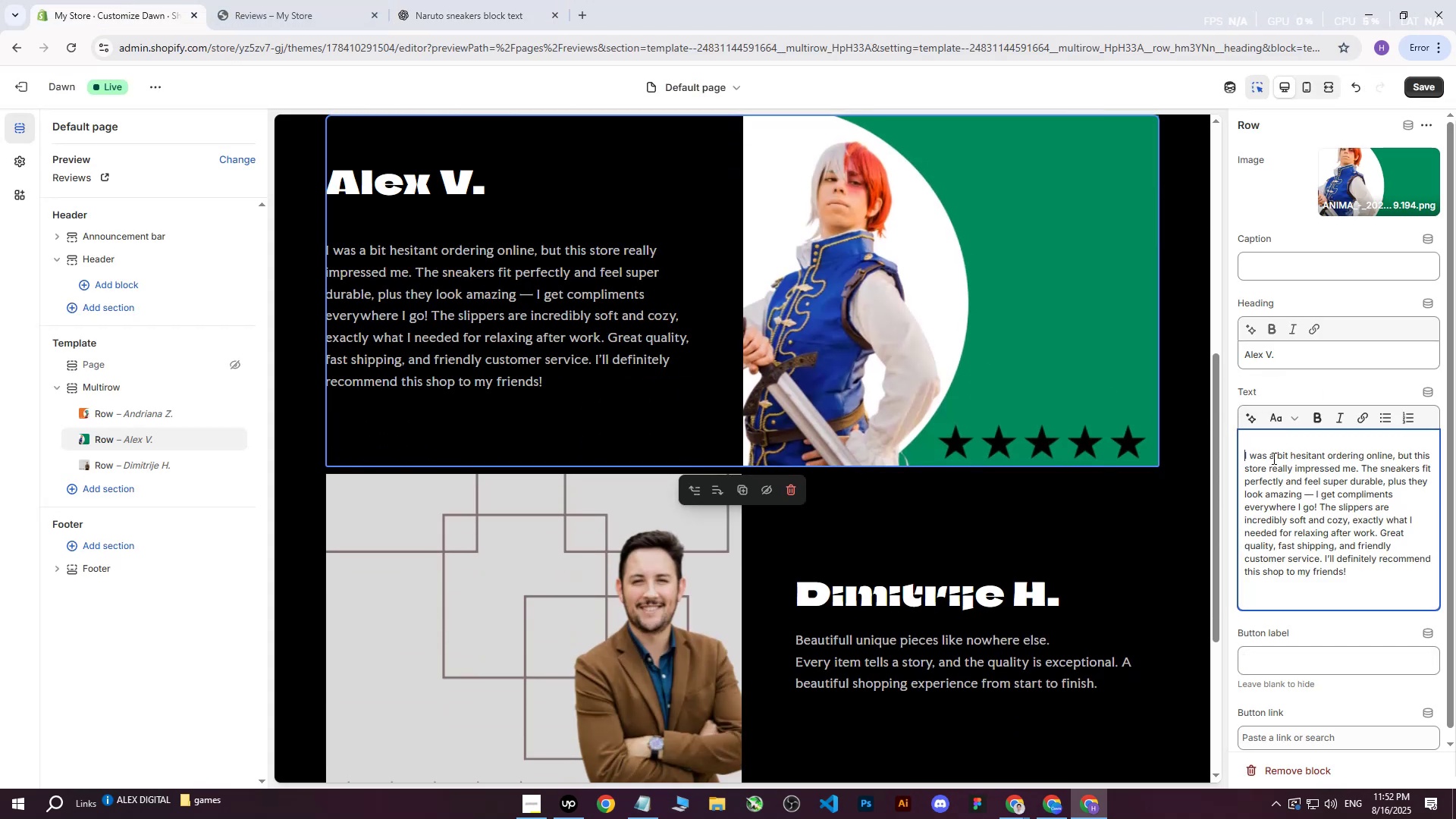 
key(Backspace)
 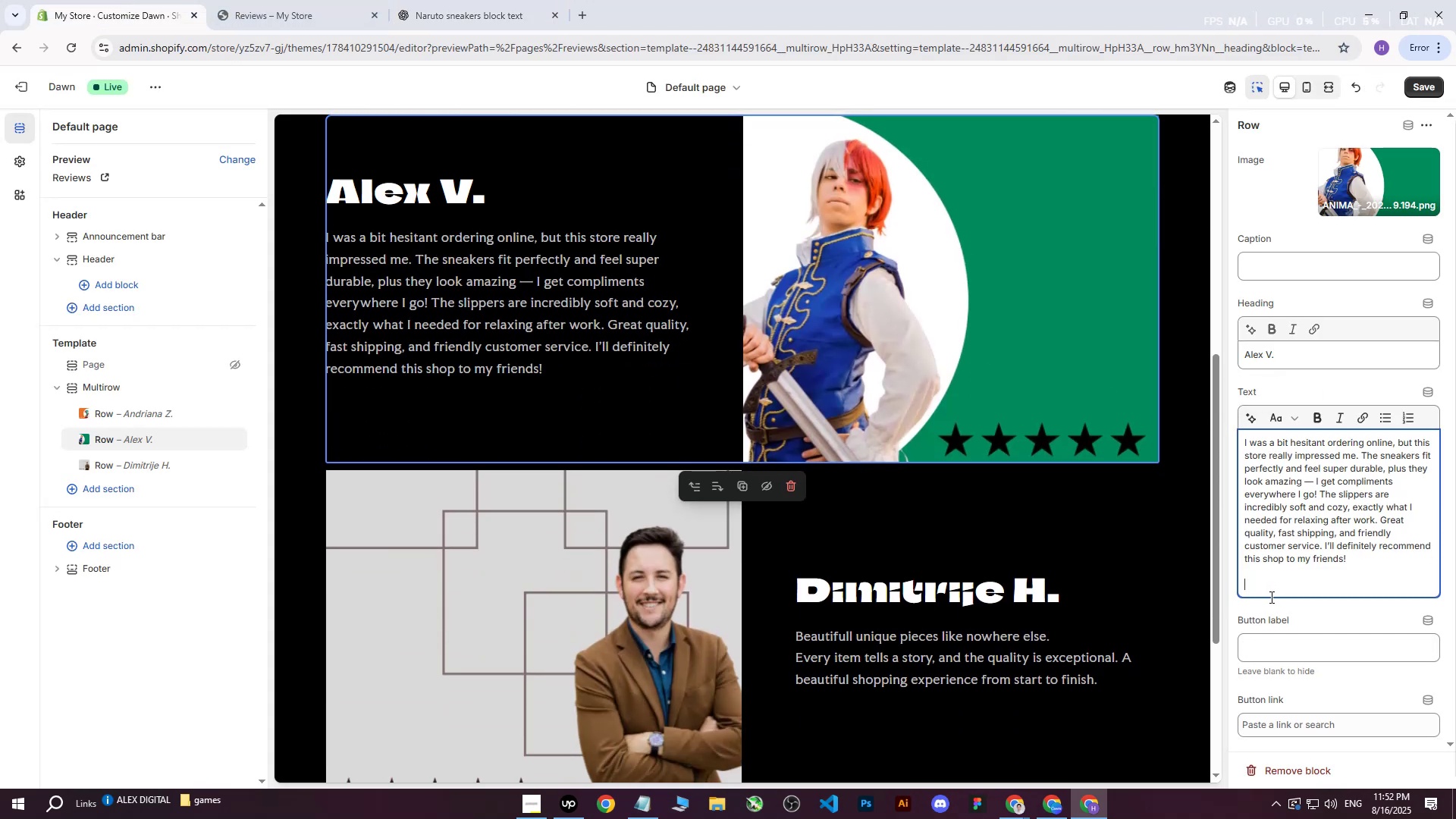 
key(Backspace)
 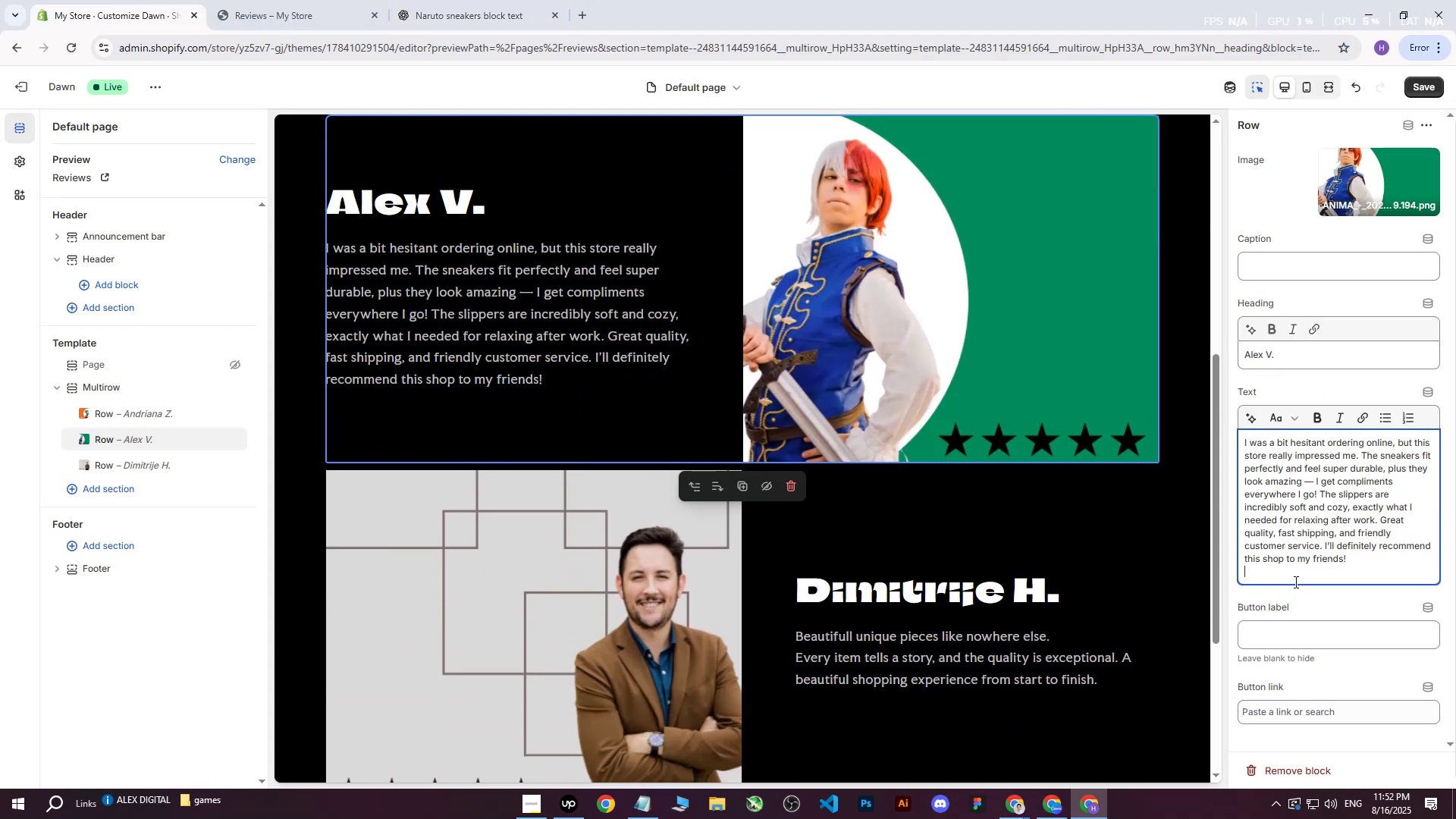 
key(Backspace)
 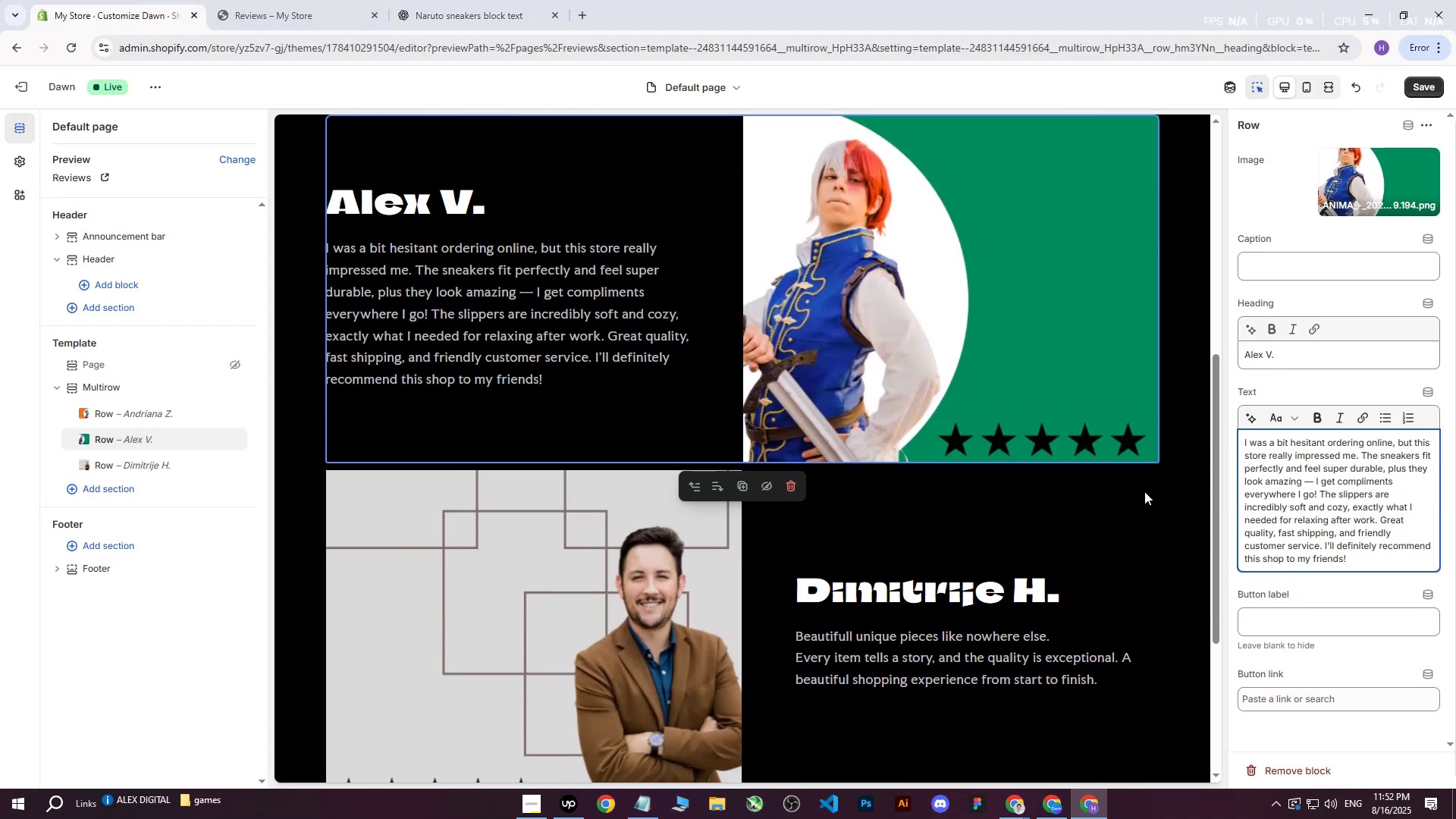 
scroll: coordinate [770, 392], scroll_direction: up, amount: 3.0
 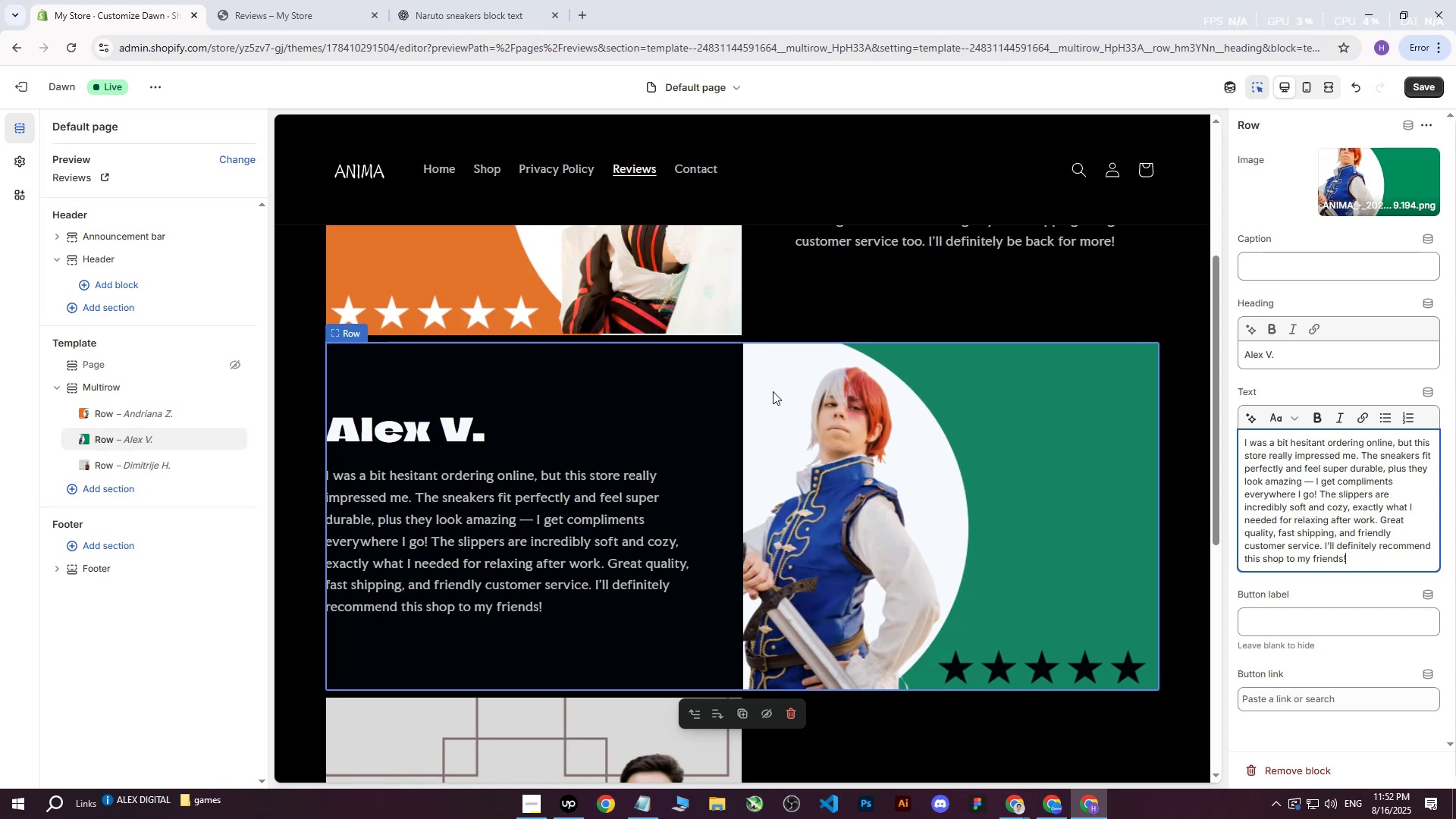 
wait(15.1)
 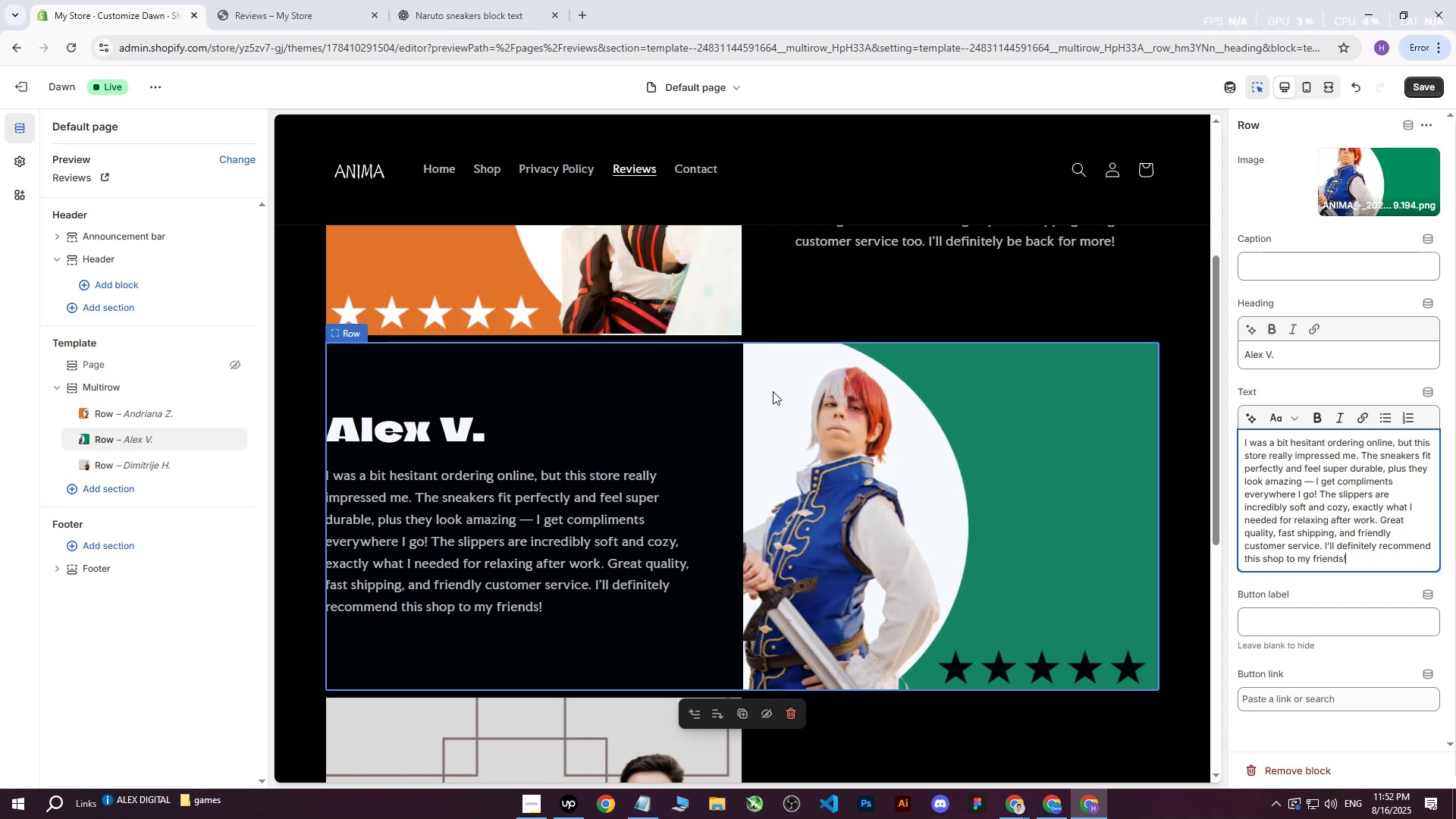 
left_click([1418, 90])
 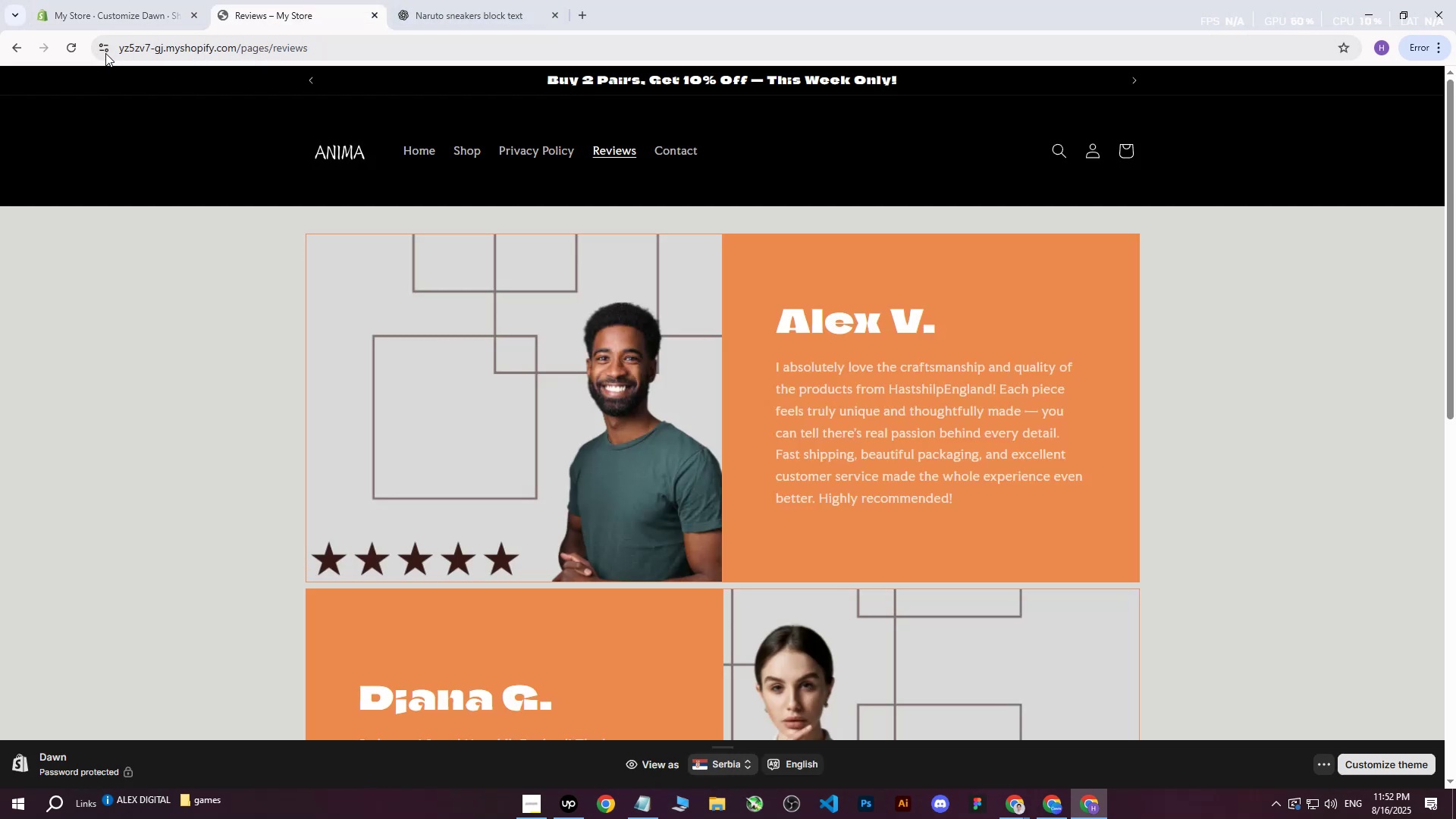 
left_click([60, 52])
 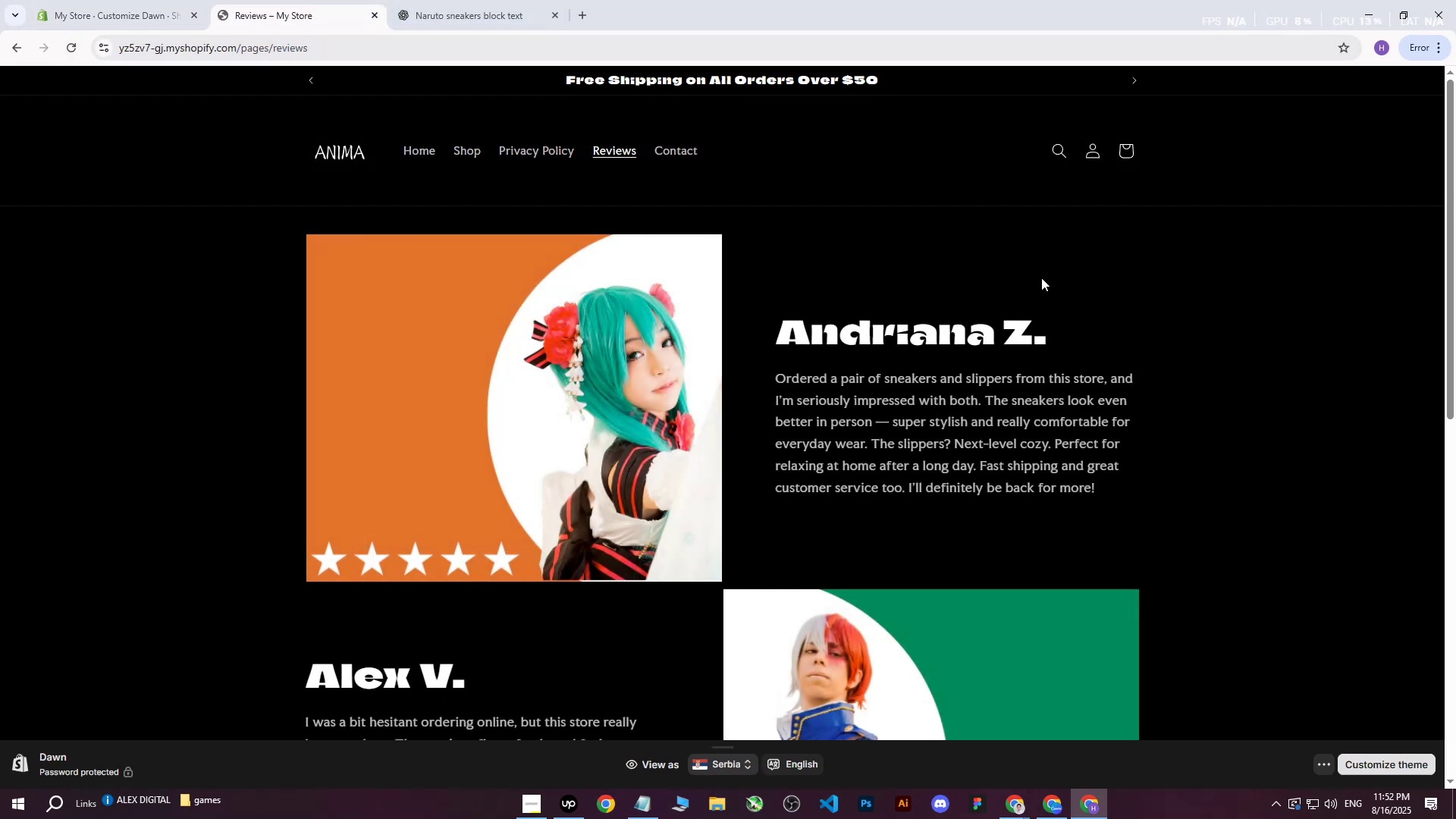 
scroll: coordinate [1091, 295], scroll_direction: down, amount: 4.0
 